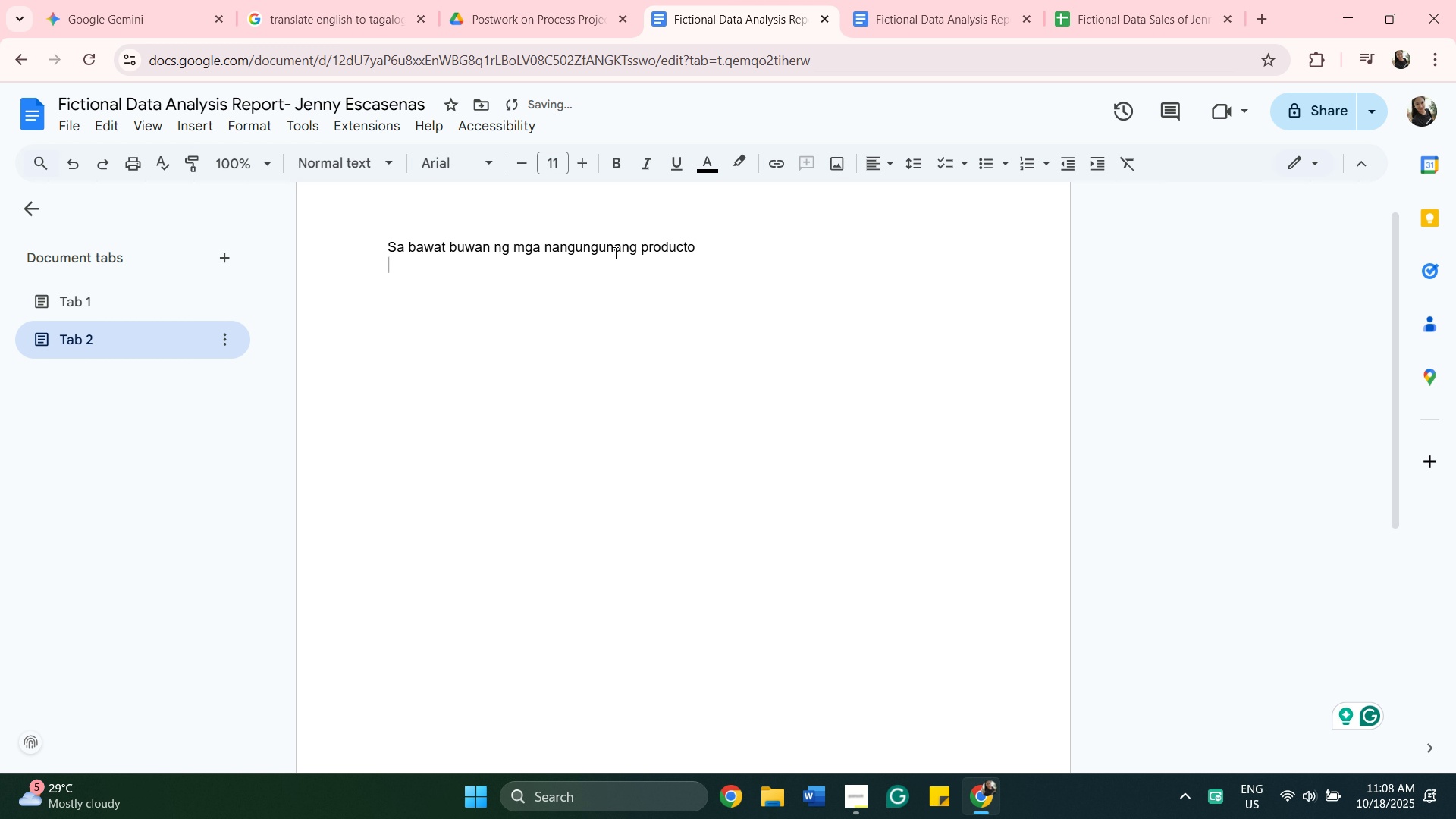 
type(Sa January)
 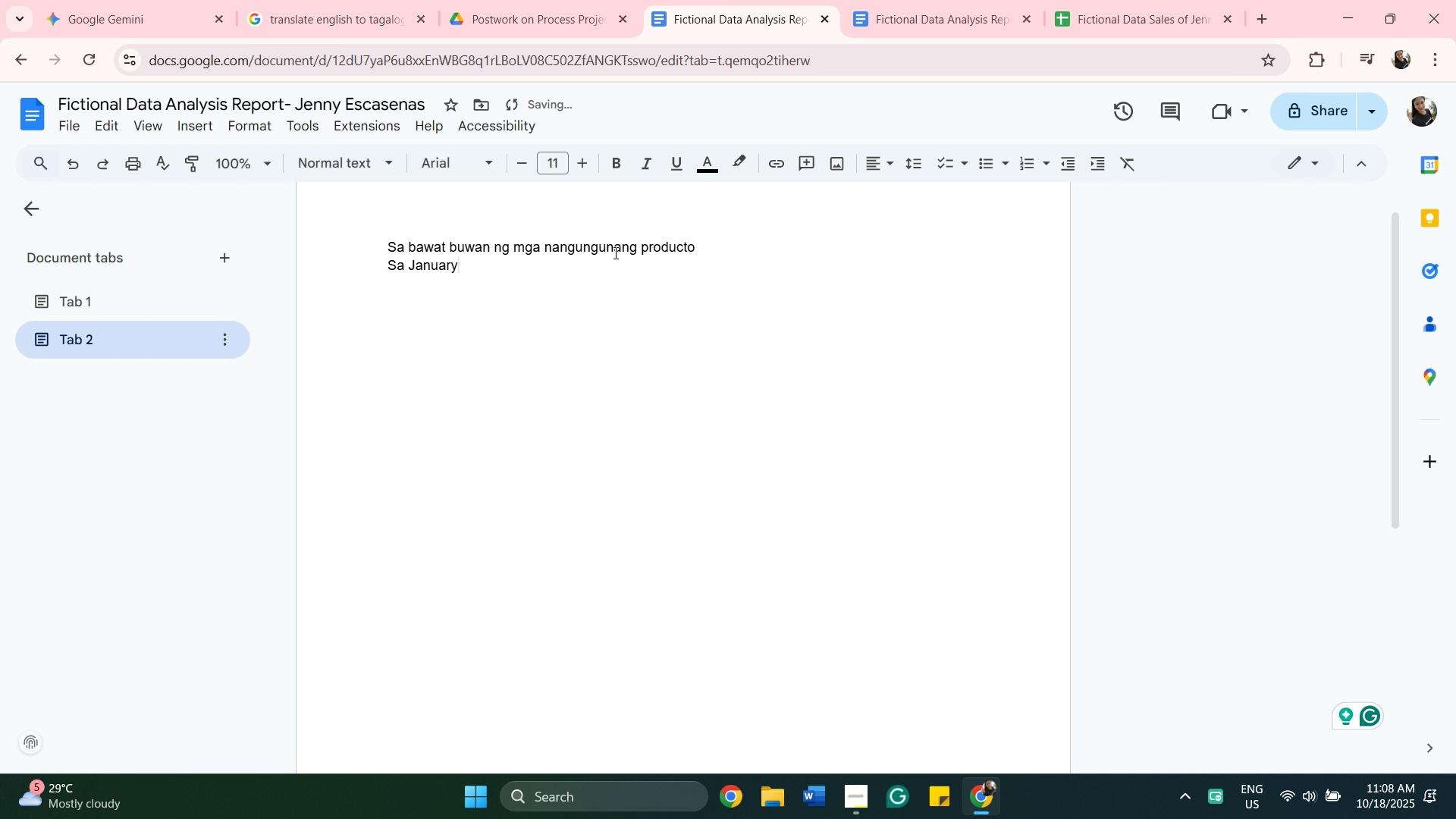 
key(Period)
 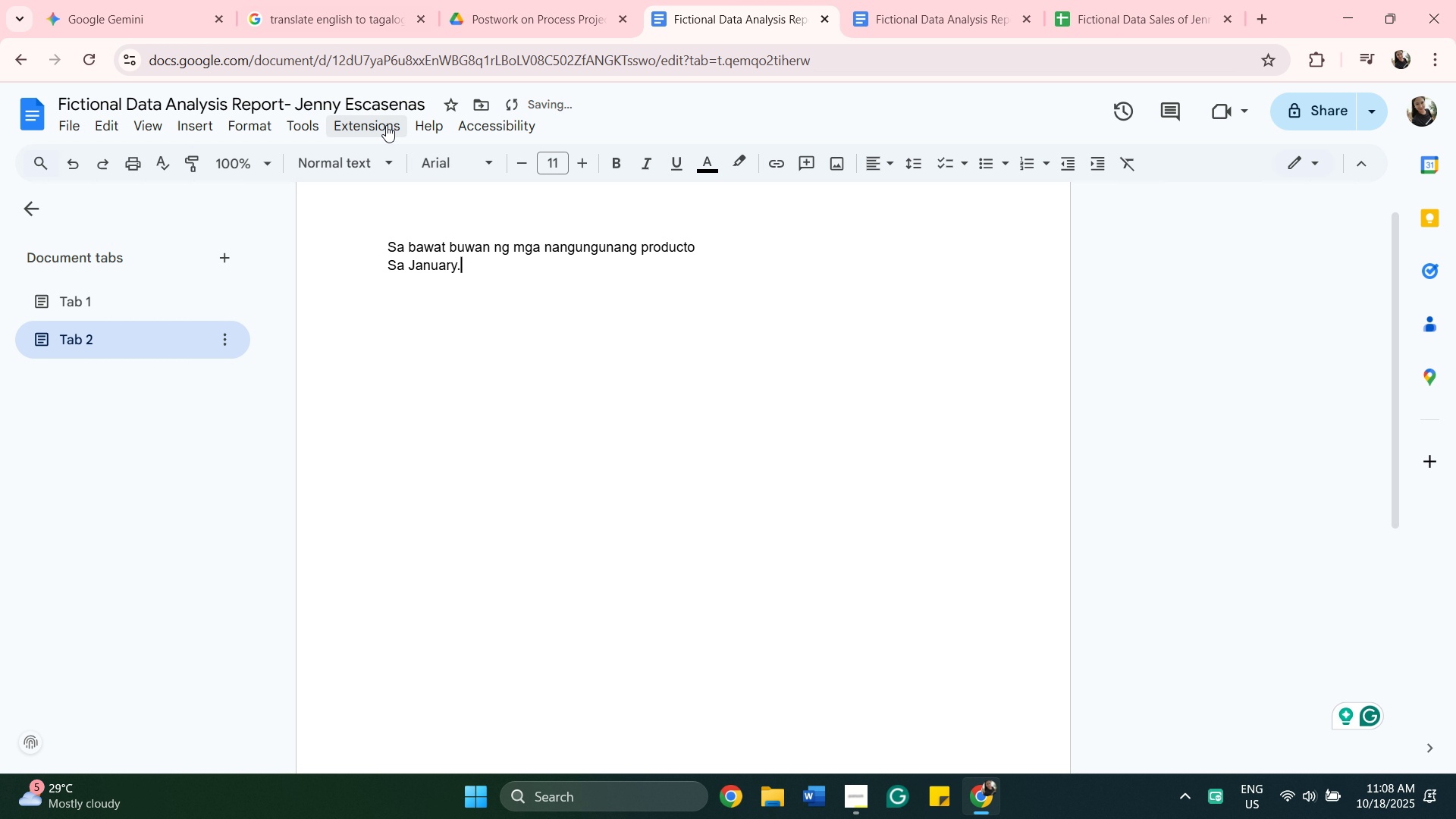 
key(Space)
 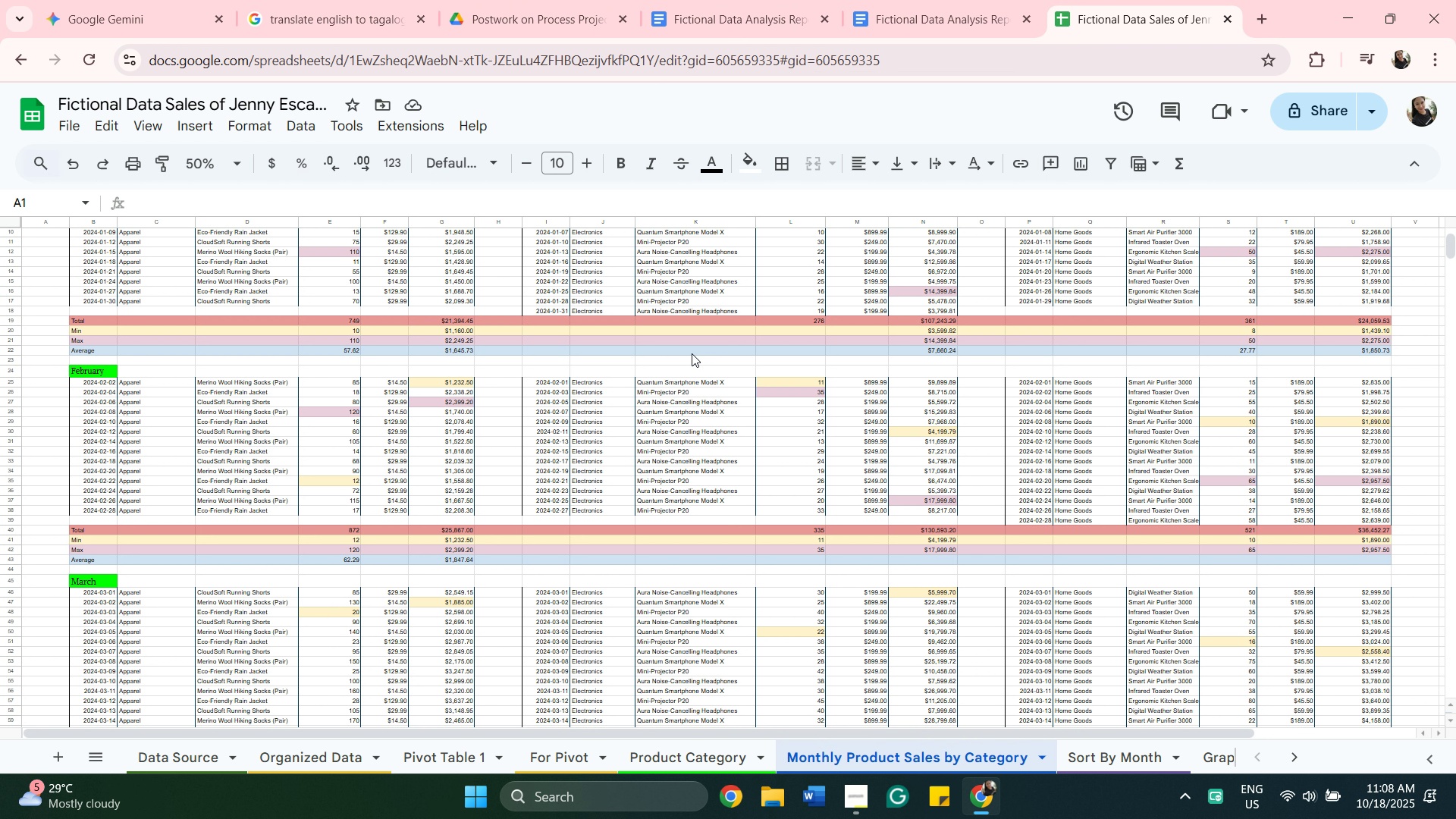 
scroll: coordinate [629, 377], scroll_direction: none, amount: 0.0
 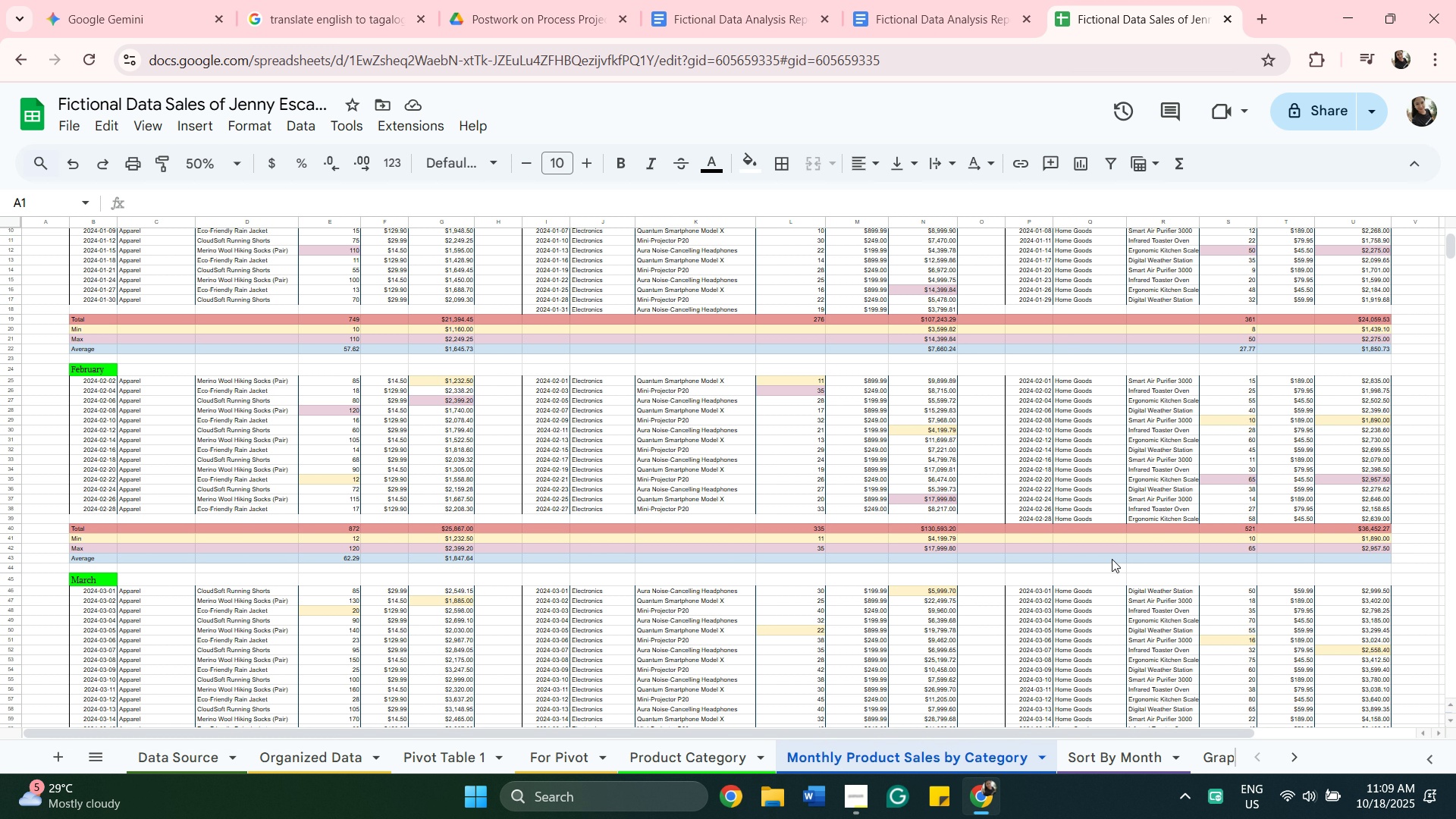 
wait(6.43)
 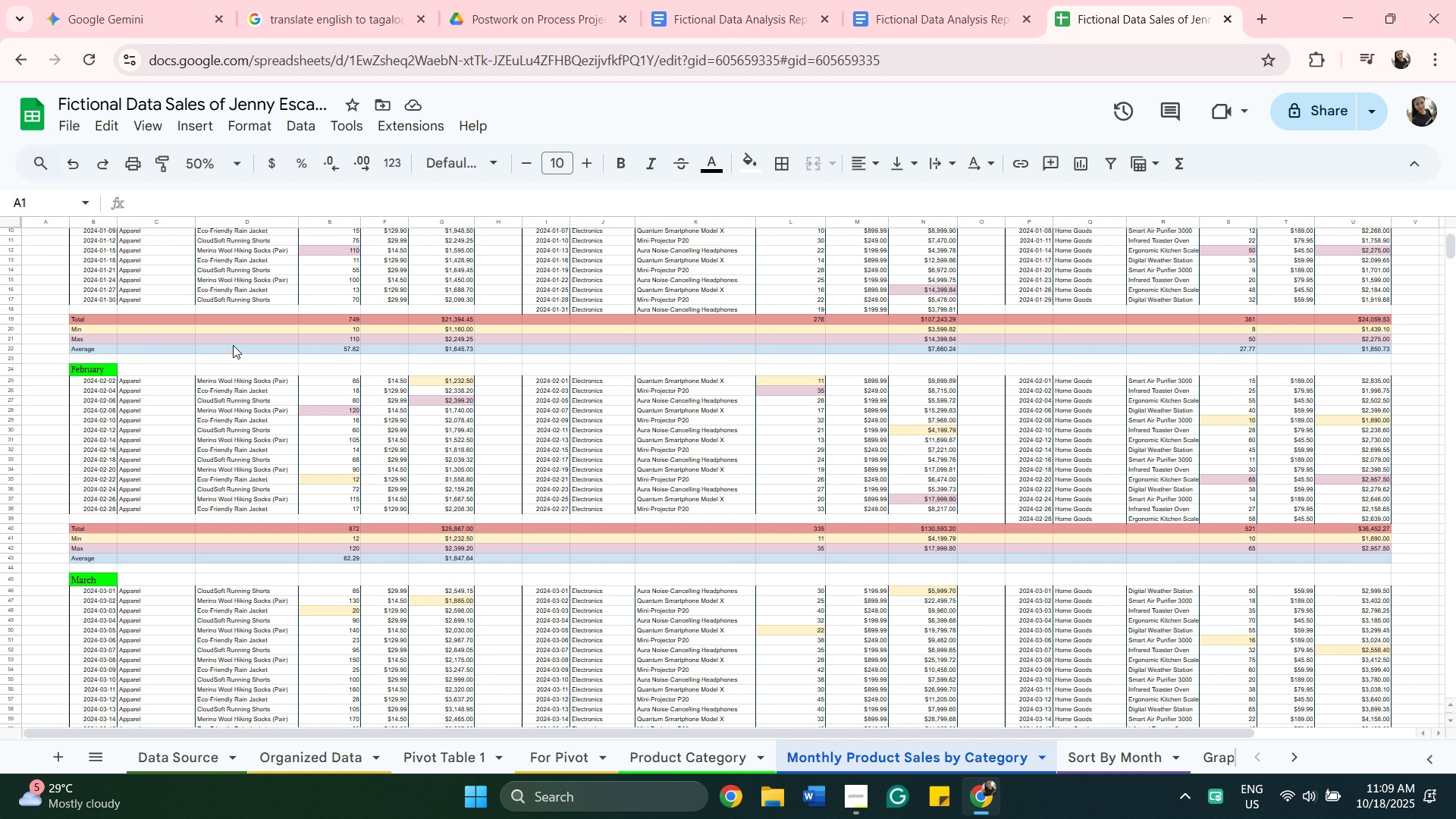 
left_click_drag(start_coordinate=[860, 731], to_coordinate=[890, 731])
 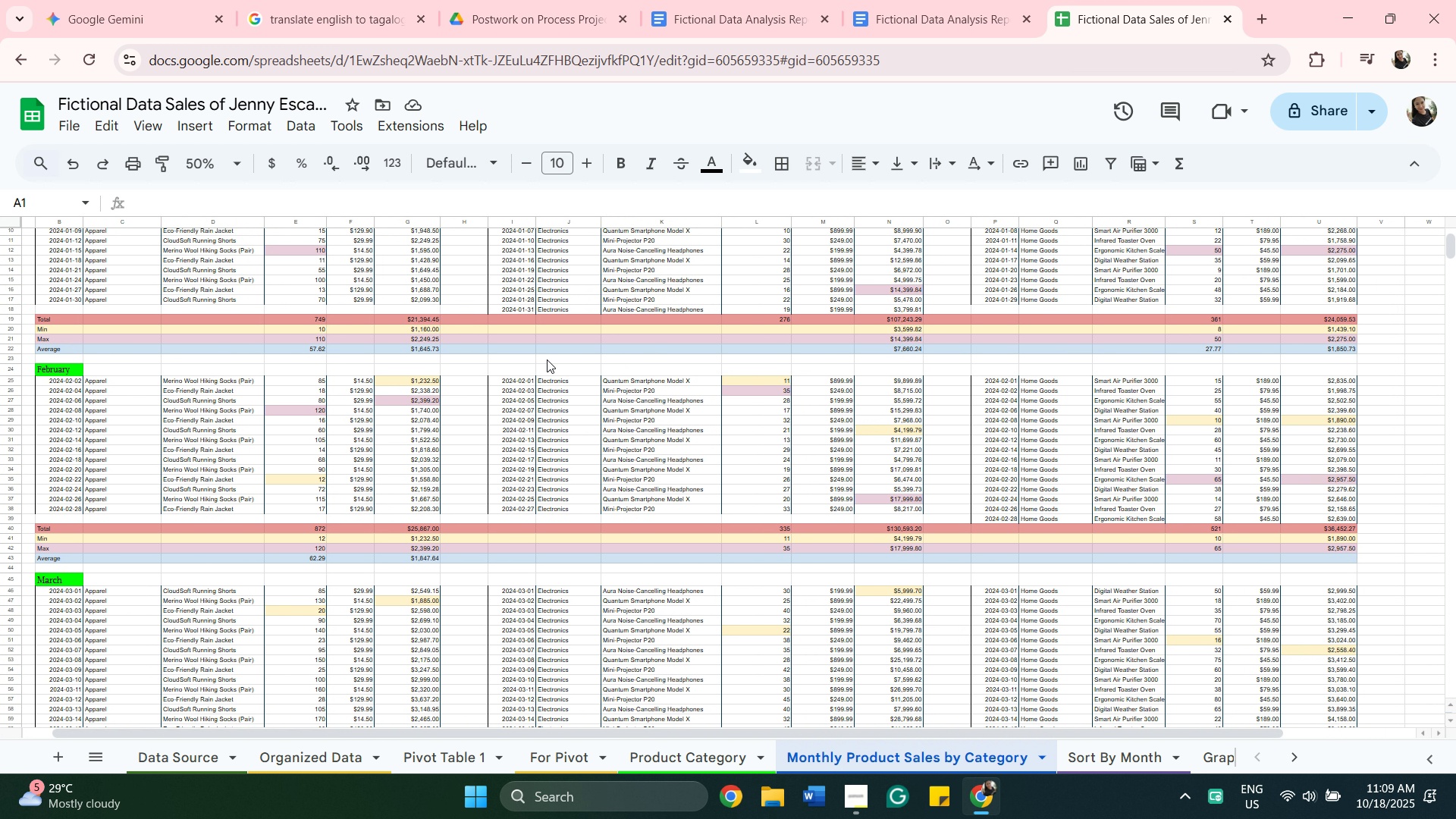 
scroll: coordinate [481, 366], scroll_direction: down, amount: 9.0
 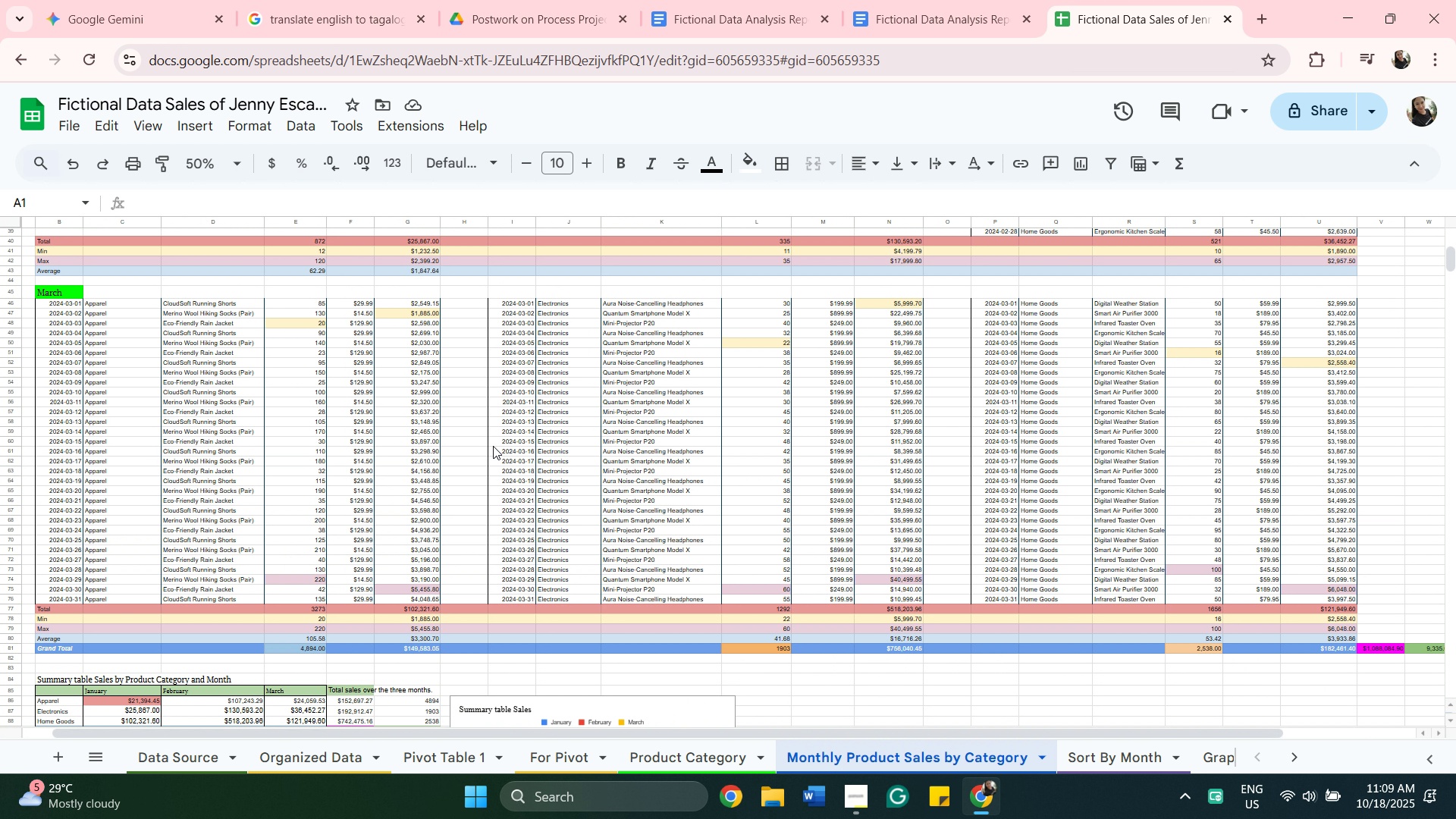 
scroll: coordinate [496, 437], scroll_direction: up, amount: 10.0
 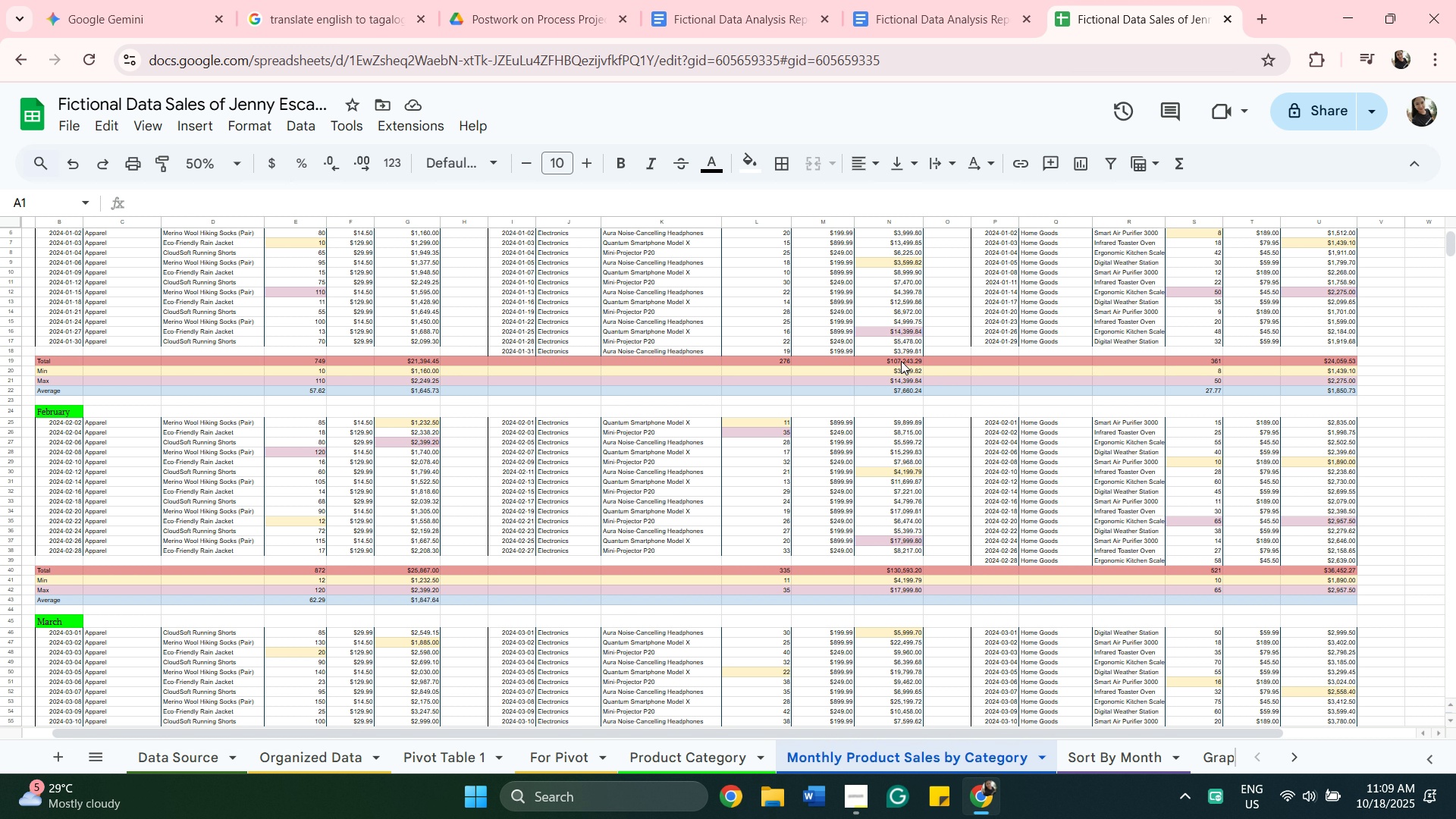 
wait(8.55)
 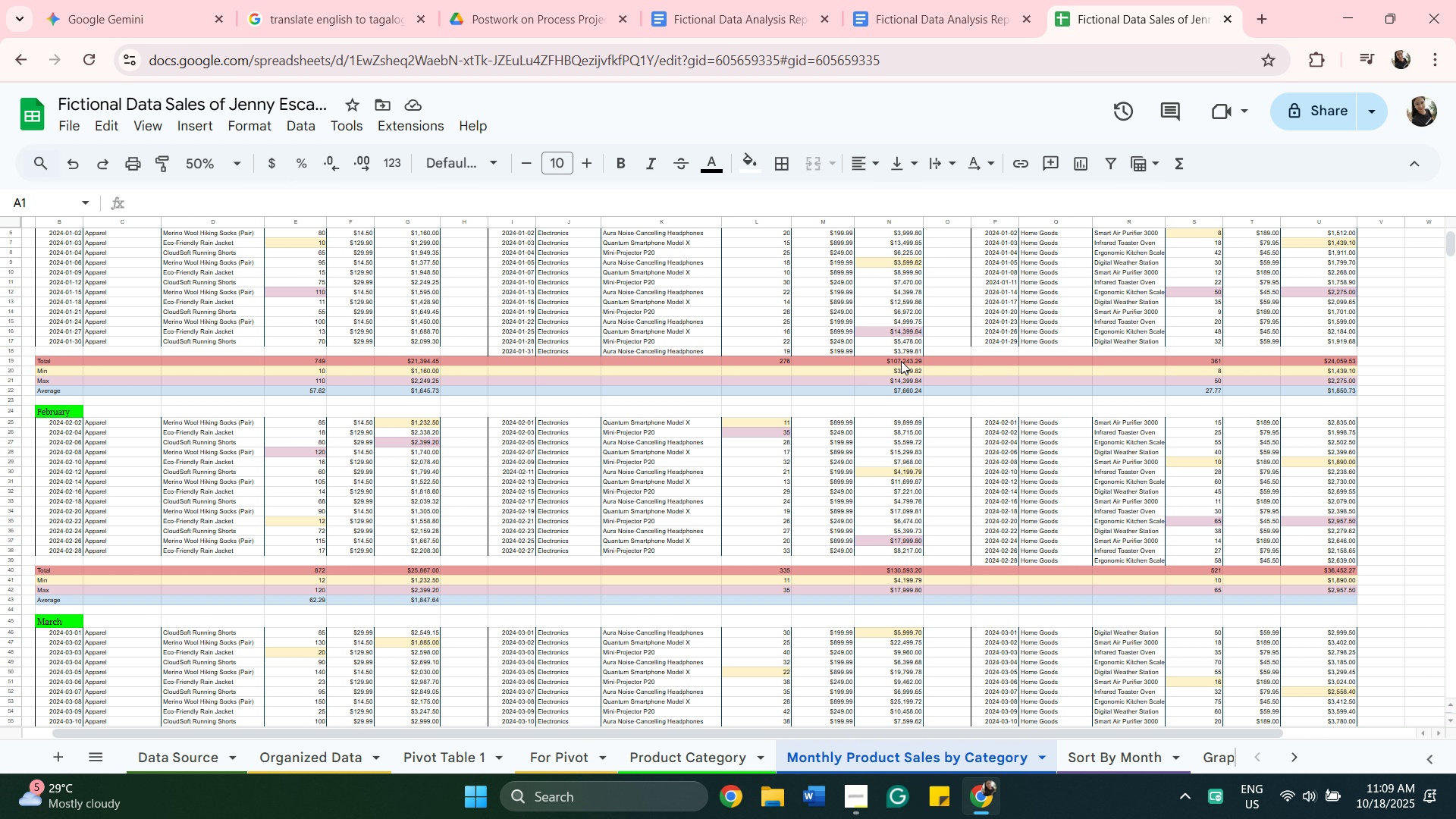 
scroll: coordinate [997, 353], scroll_direction: up, amount: 3.0
 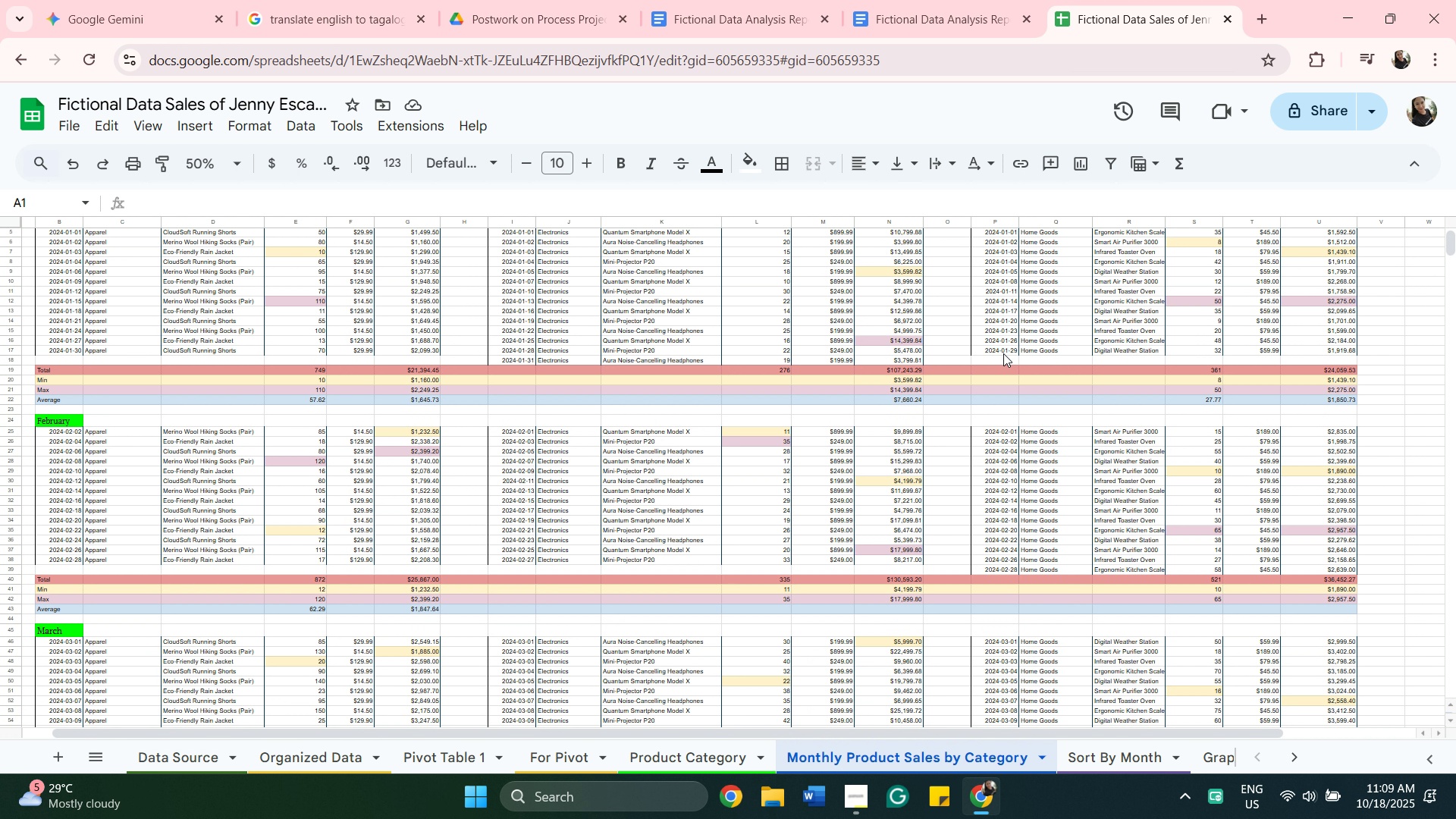 
scroll: coordinate [1003, 353], scroll_direction: down, amount: 1.0
 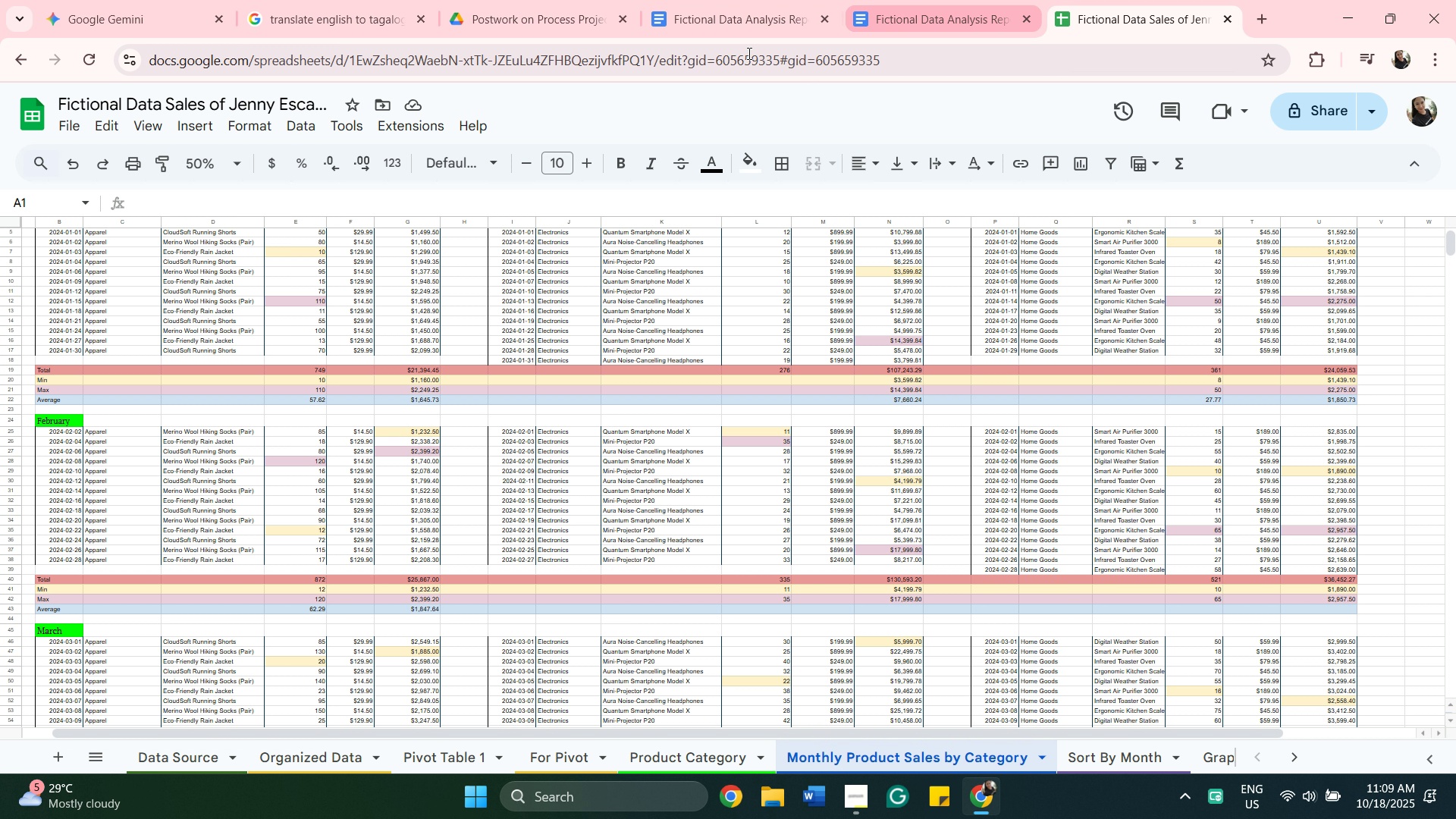 
left_click([901, 10])
 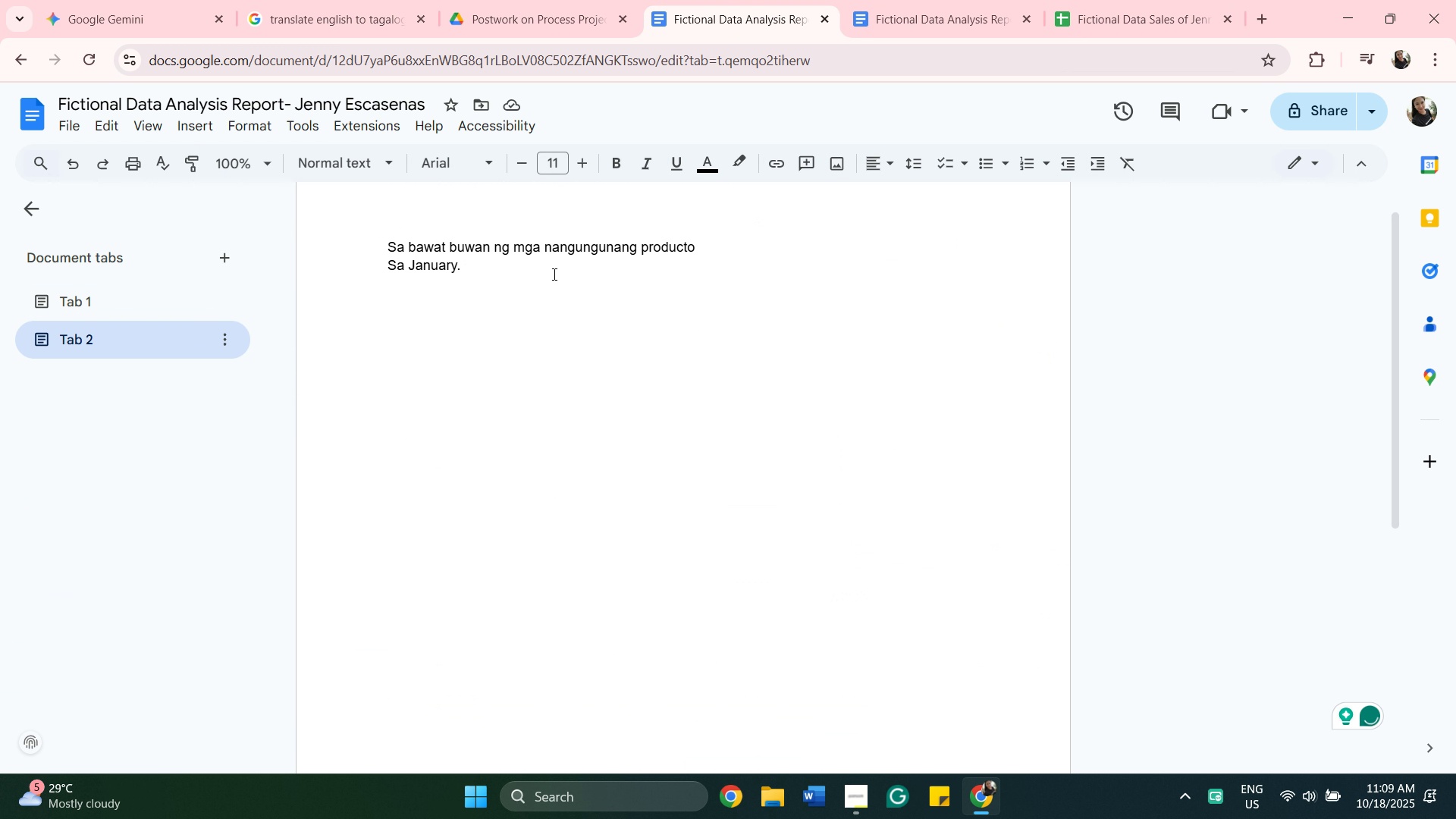 
wait(5.01)
 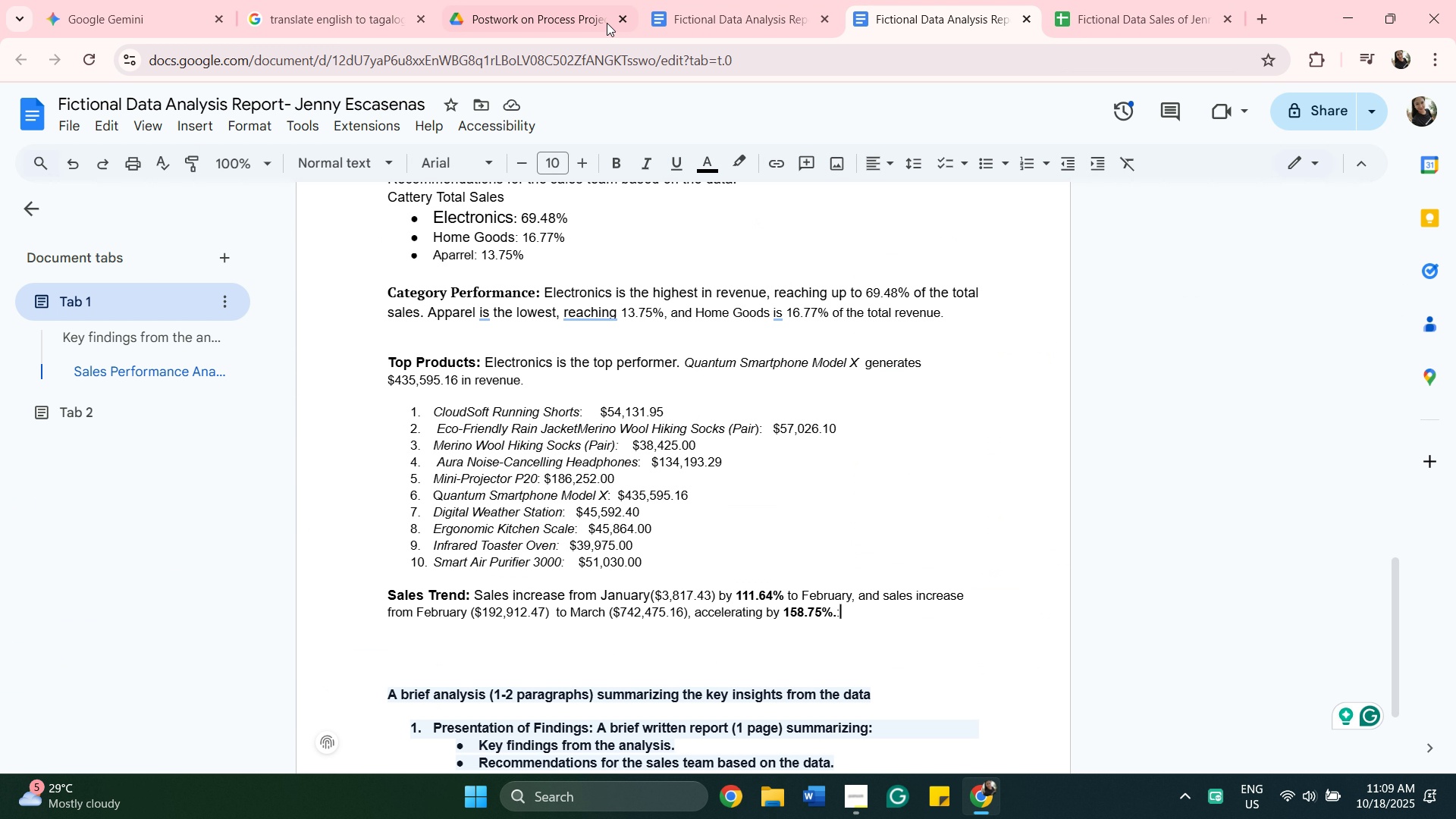 
type(Elr)
key(Backspace)
type(ectronics )
key(Backspace)
type(, kasunod ay ang Home Goods at ang huli ay ang Aparrel)
 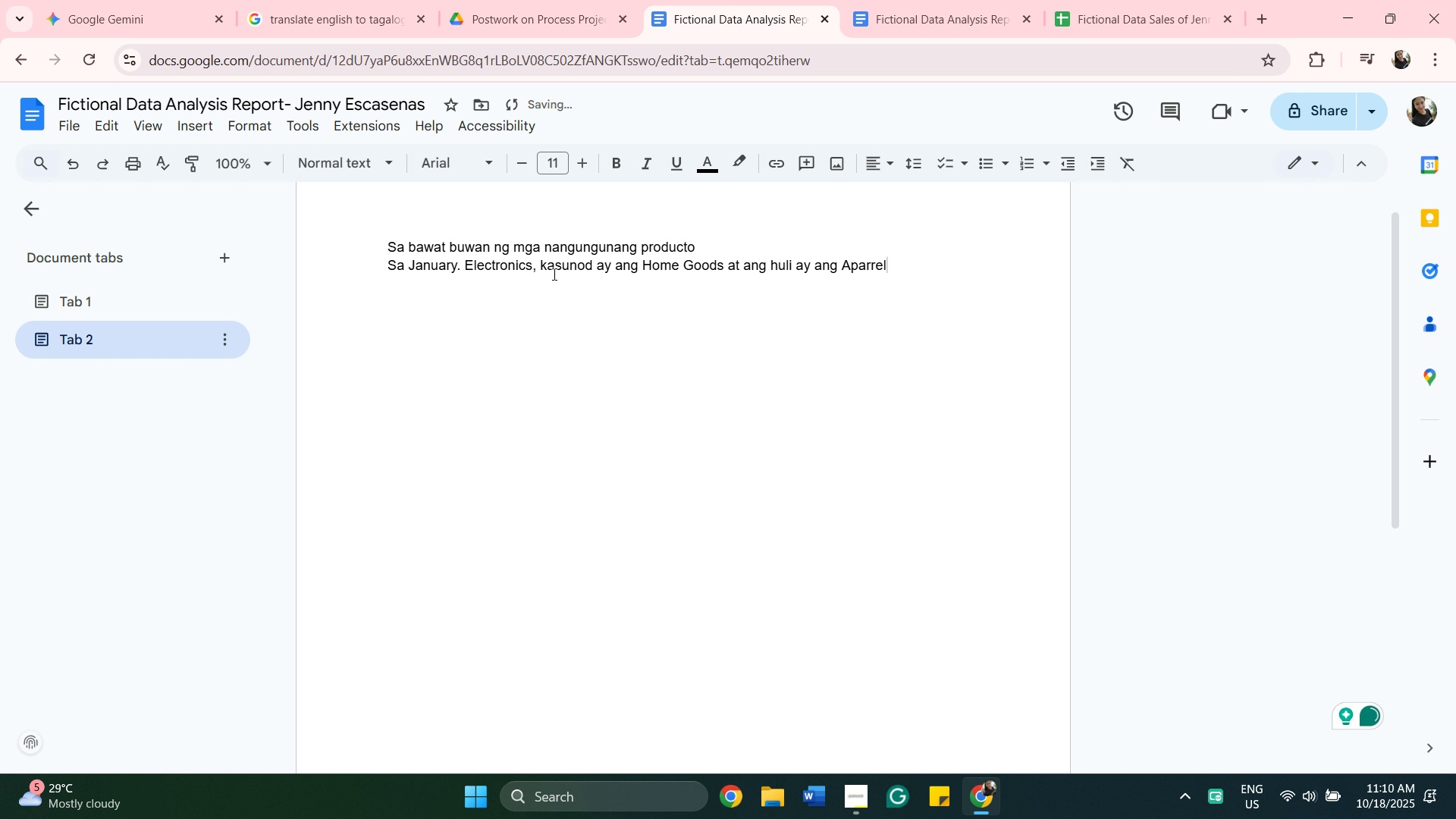 
left_click([902, 23])
 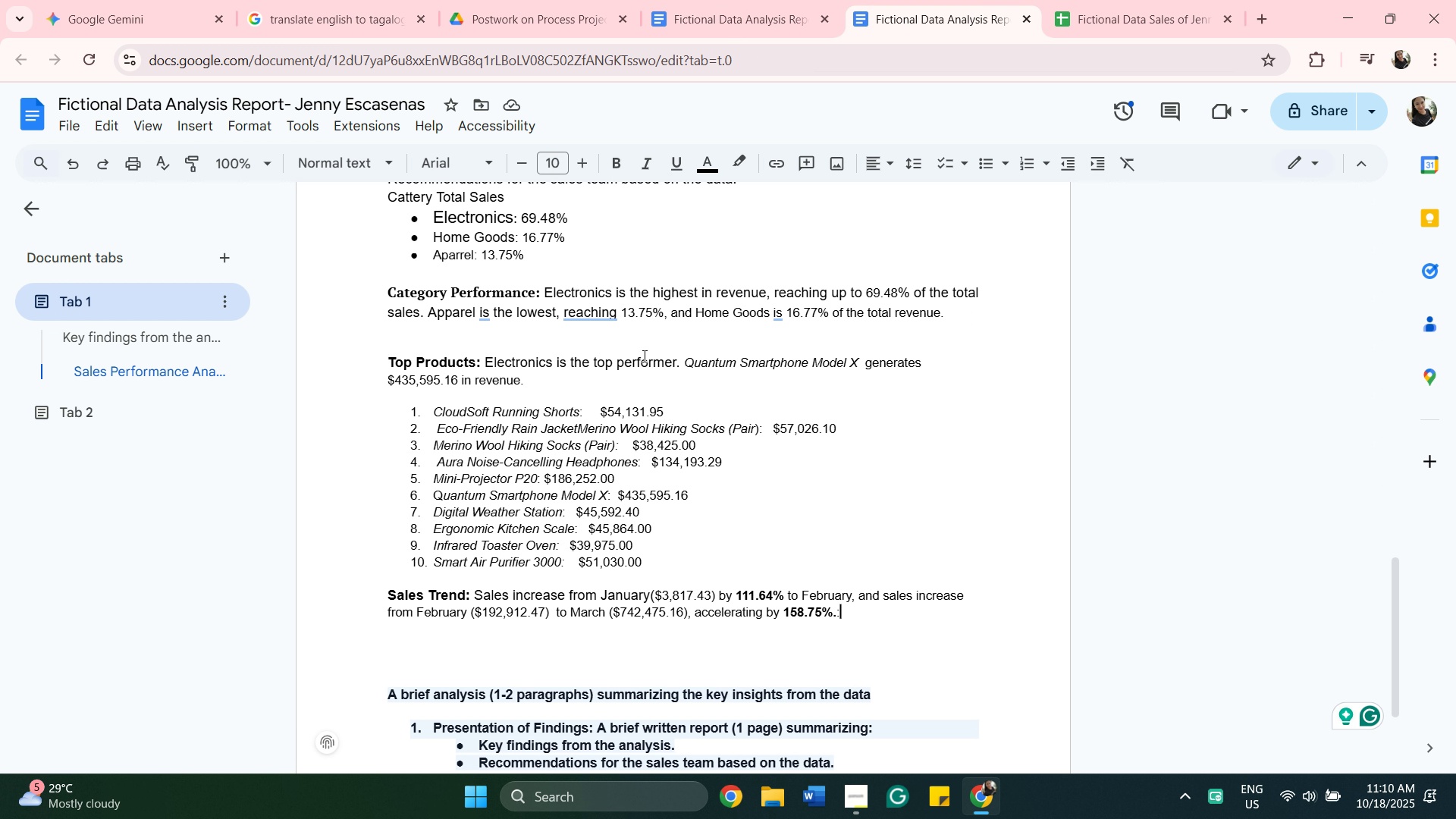 
mouse_move([628, 327])
 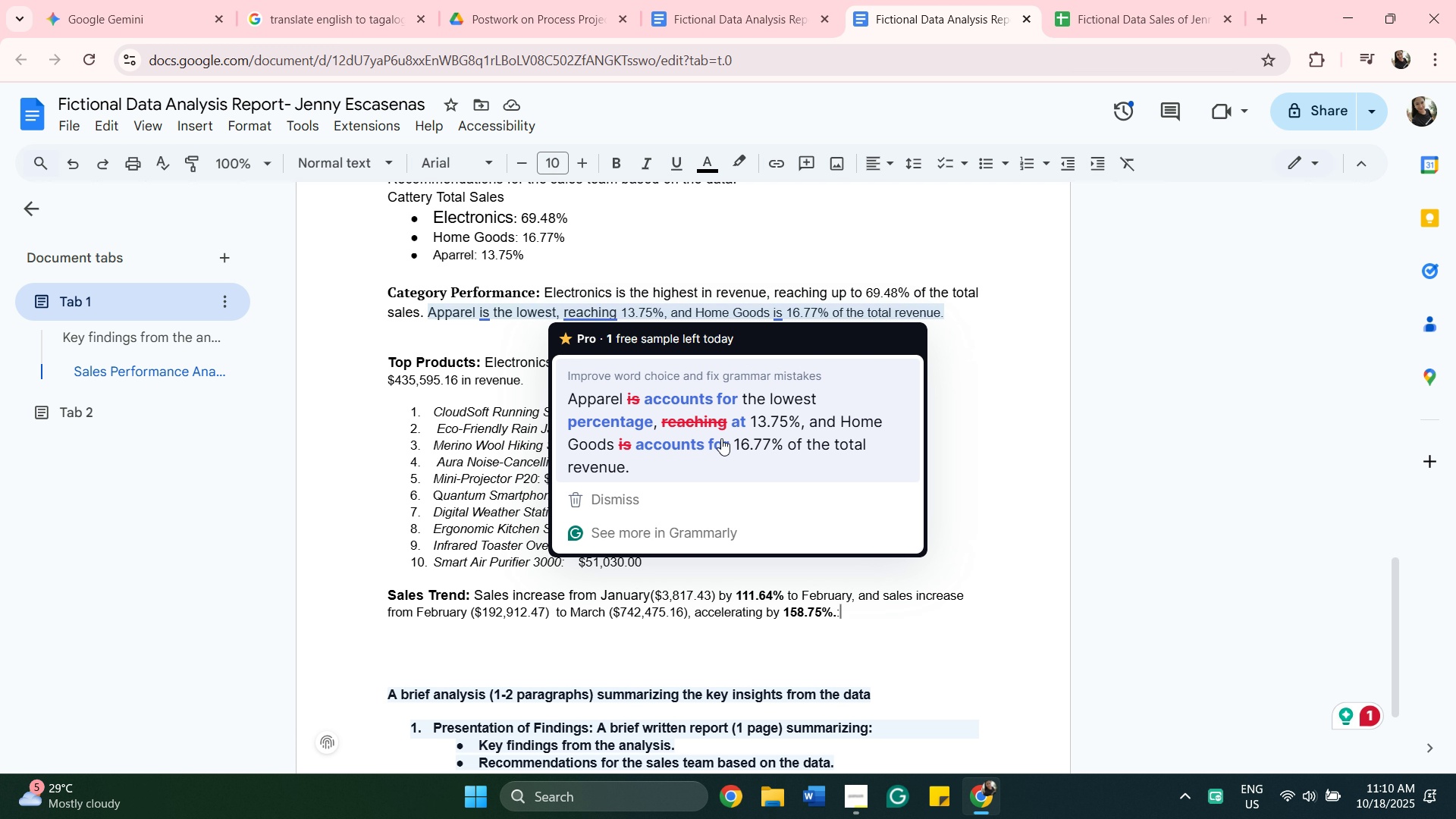 
left_click([721, 438])
 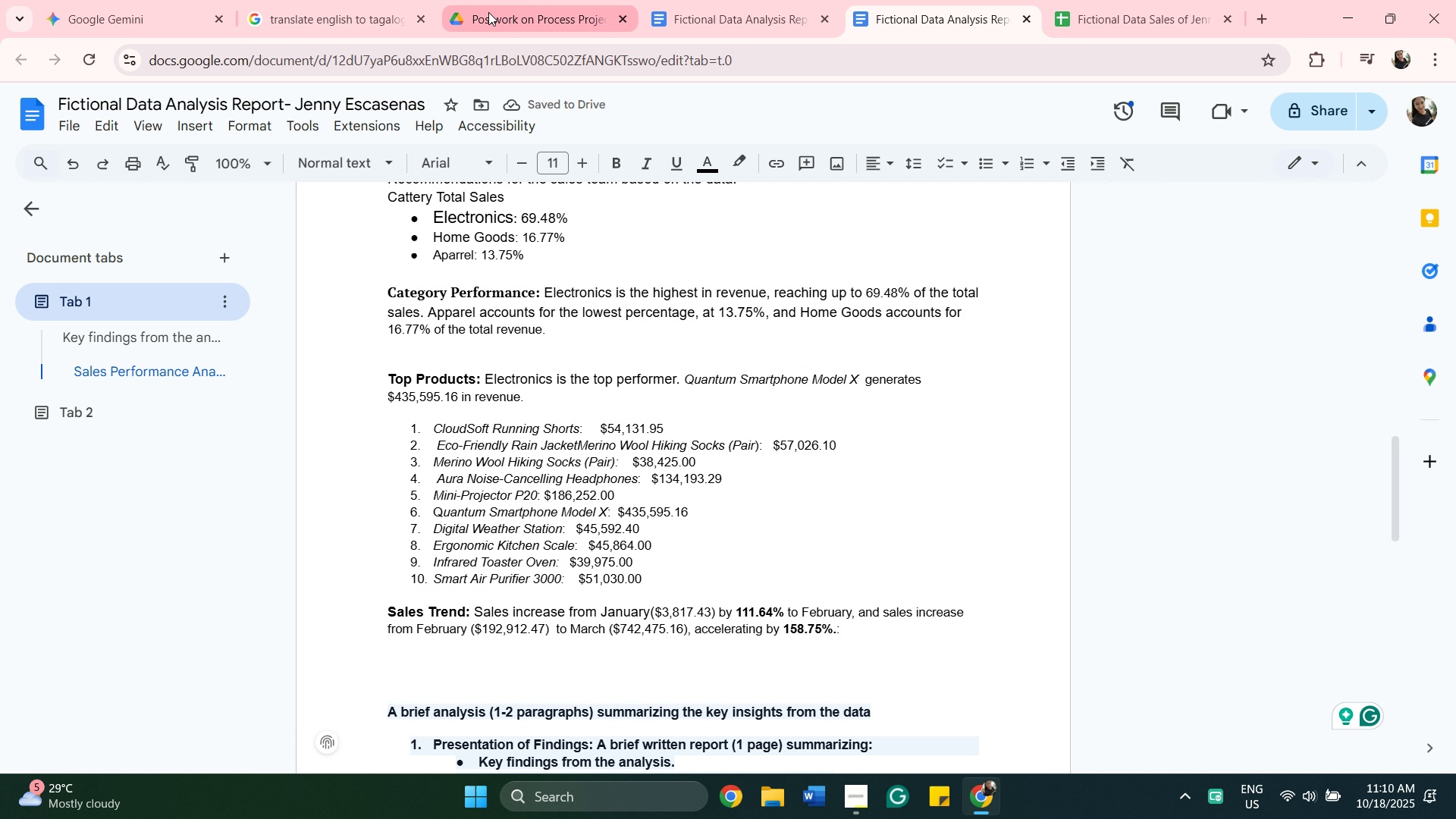 
wait(6.02)
 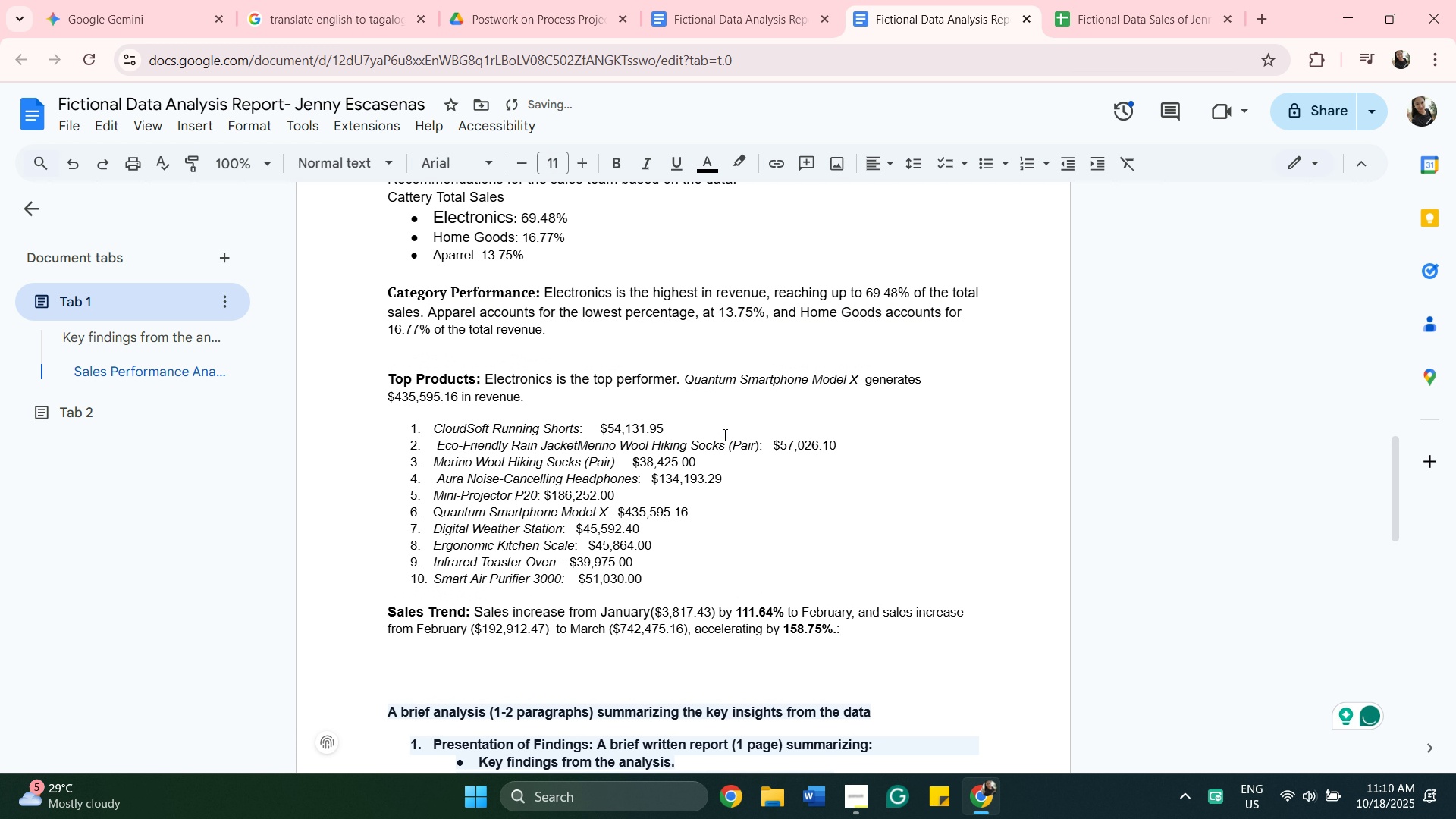 
left_click([748, 7])
 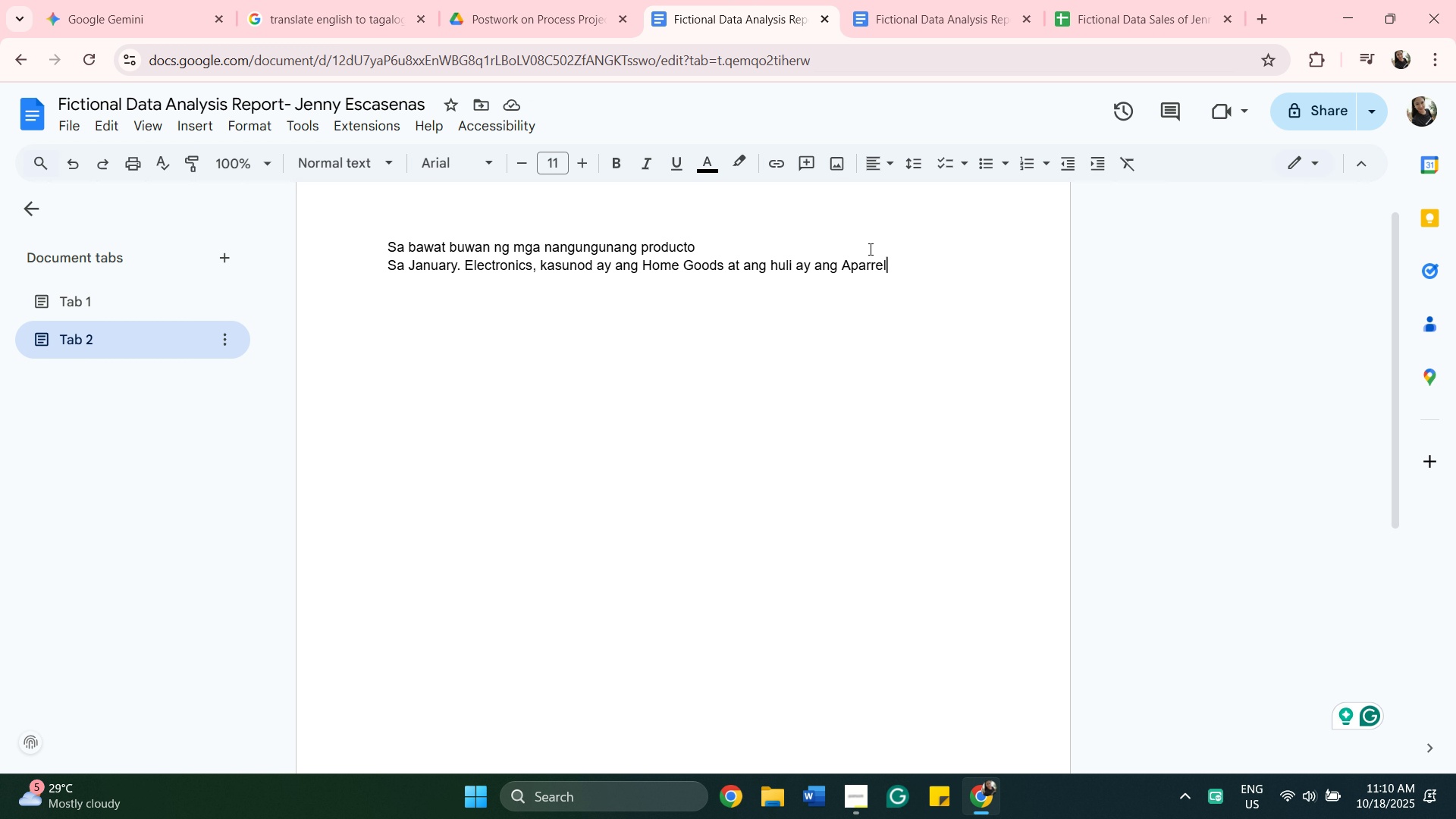 
wait(5.18)
 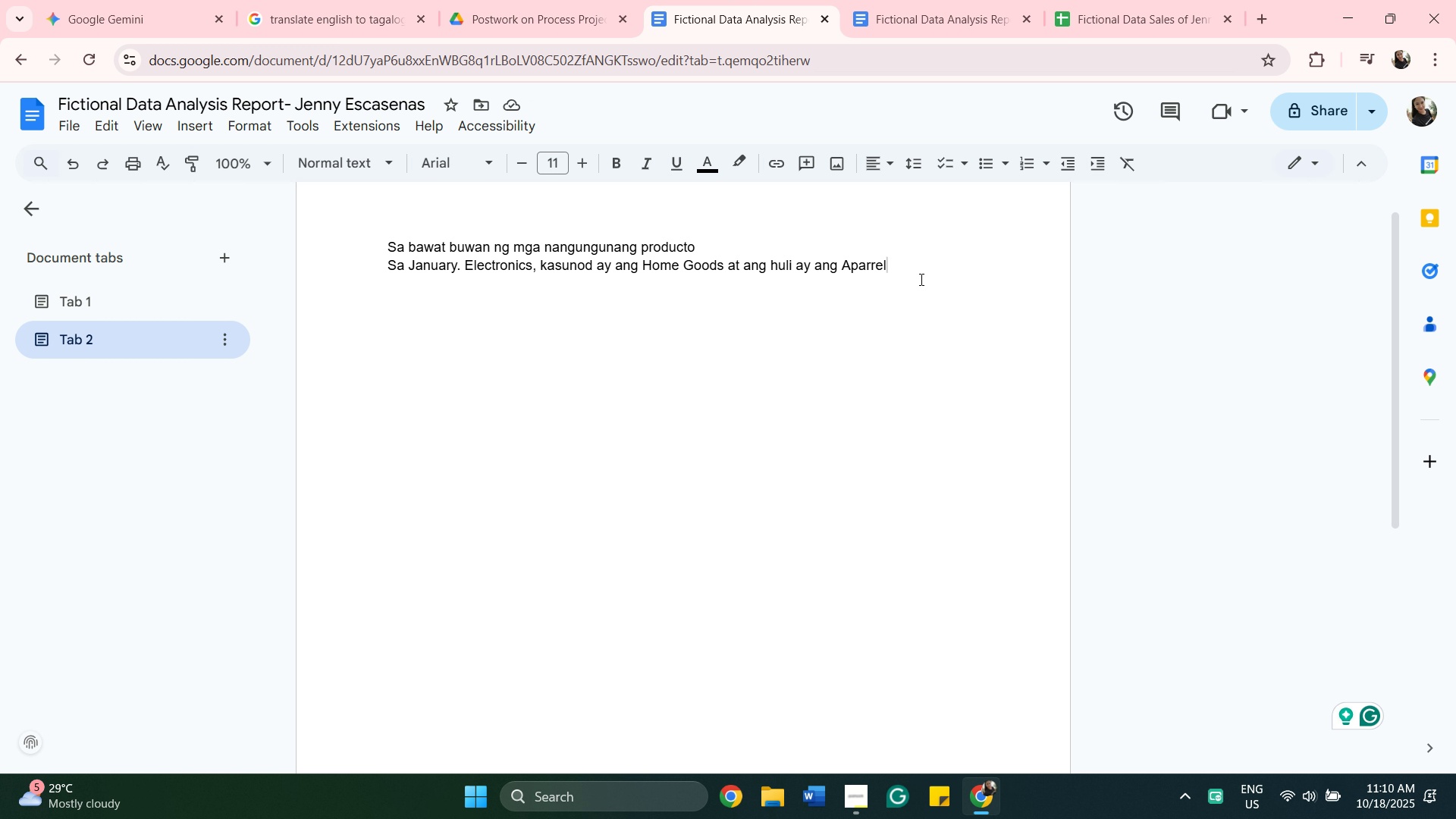 
key(Enter)
 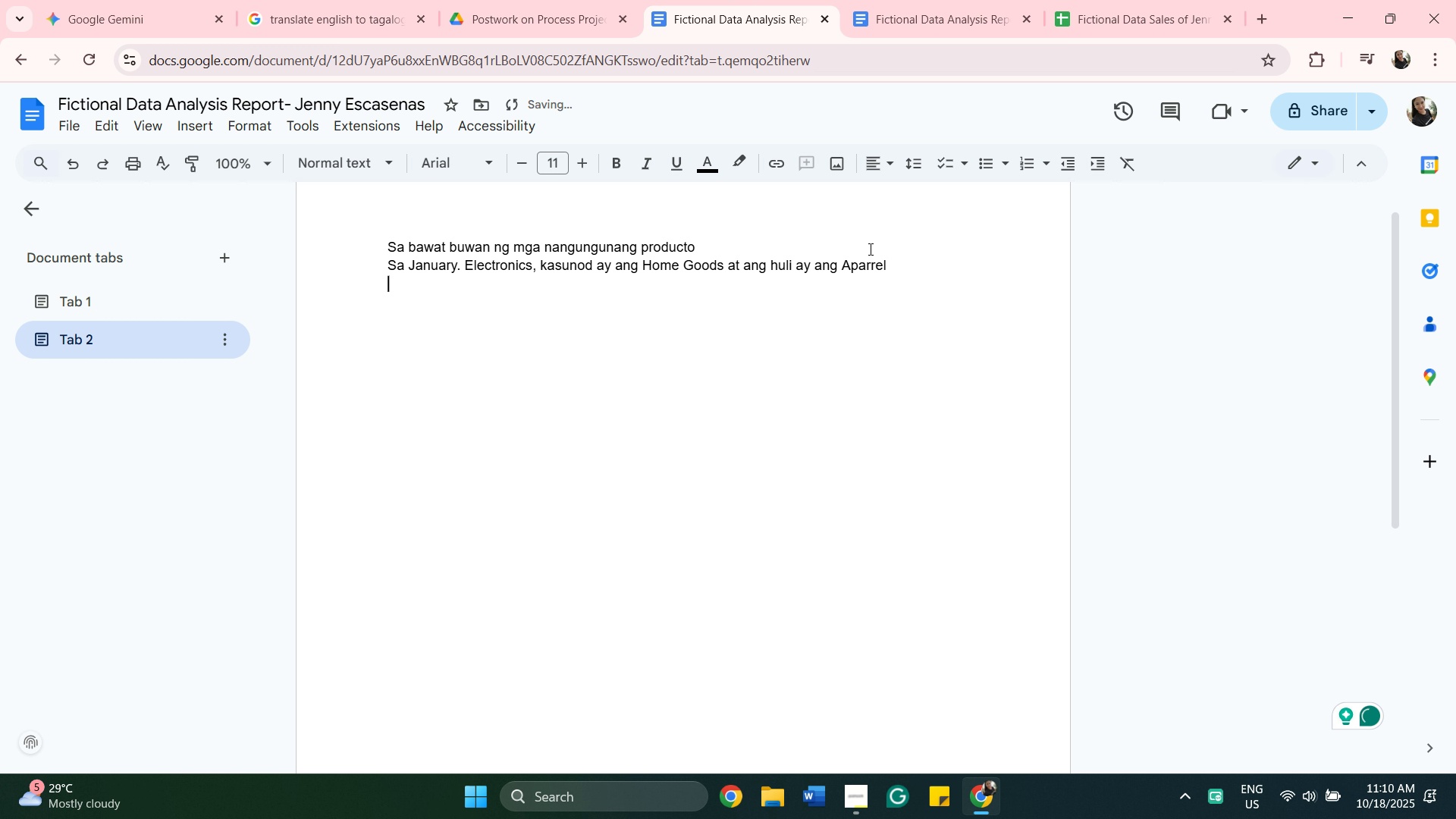 
hold_key(key=ShiftLeft, duration=0.31)
 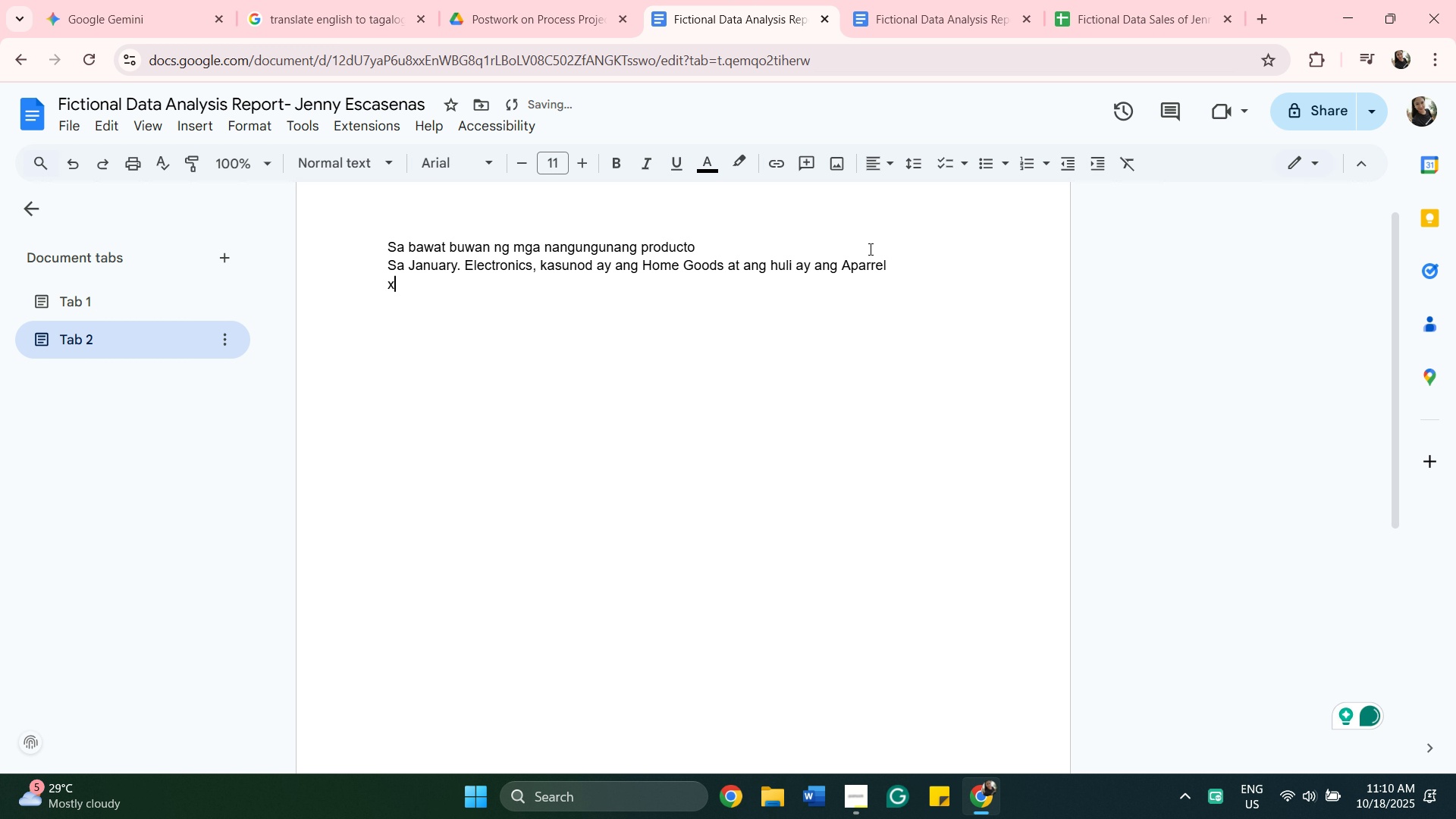 
type(xsa )
key(Backspace)
key(Backspace)
key(Backspace)
key(Backspace)
key(Backspace)
type(Sa Februaryn)
key(Backspace)
type( )
 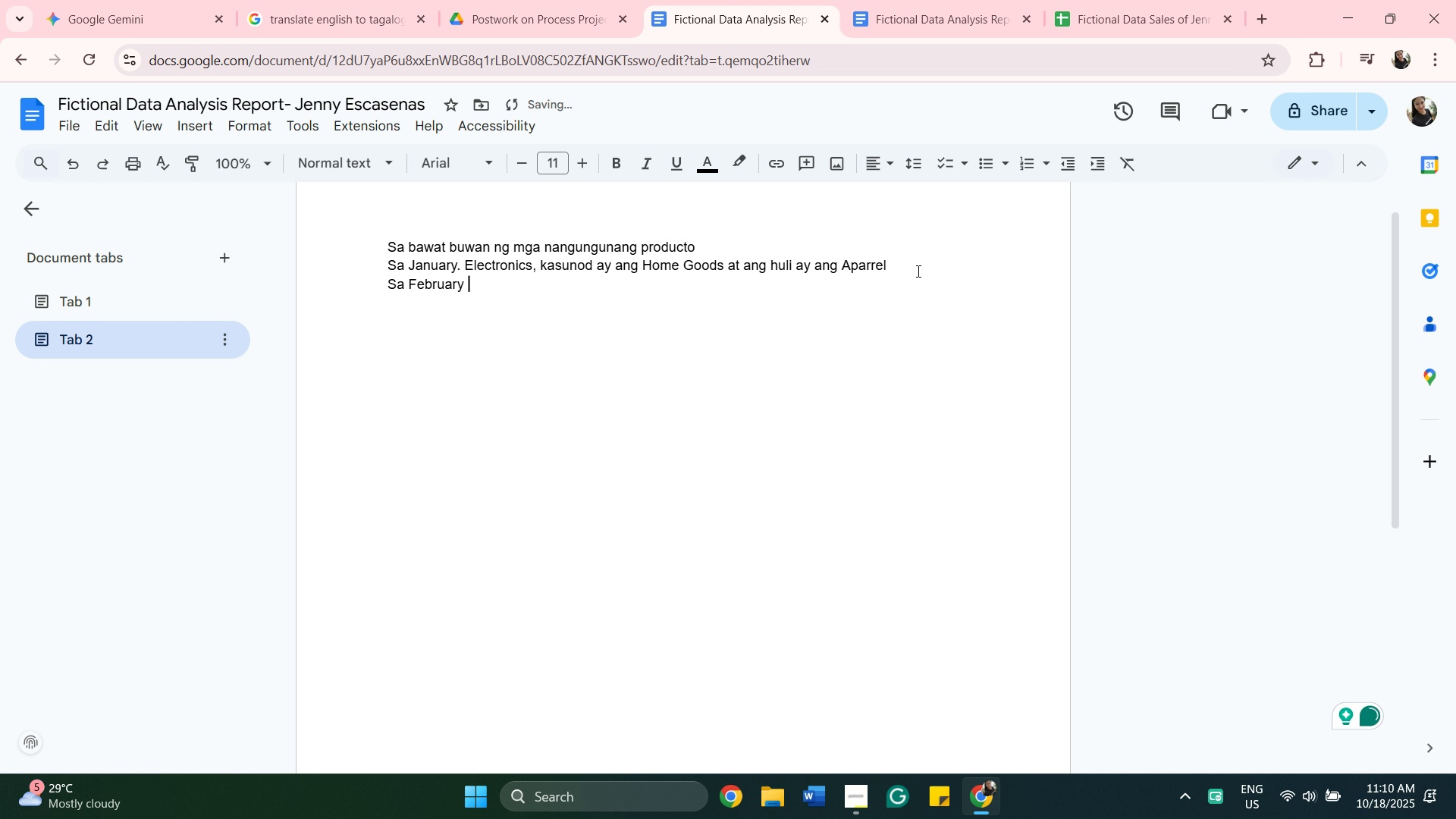 
left_click([1099, 0])
 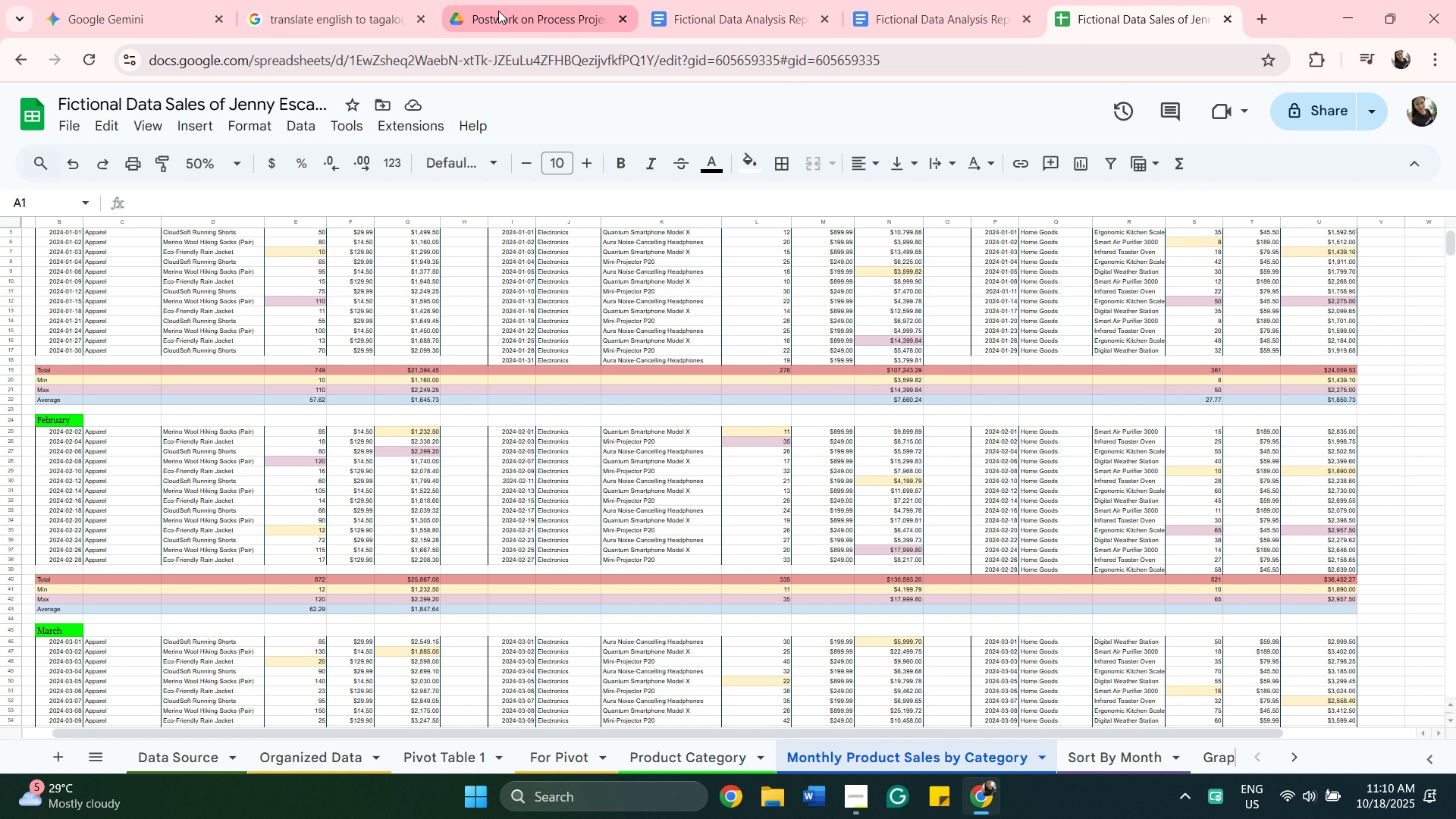 
left_click([498, 11])
 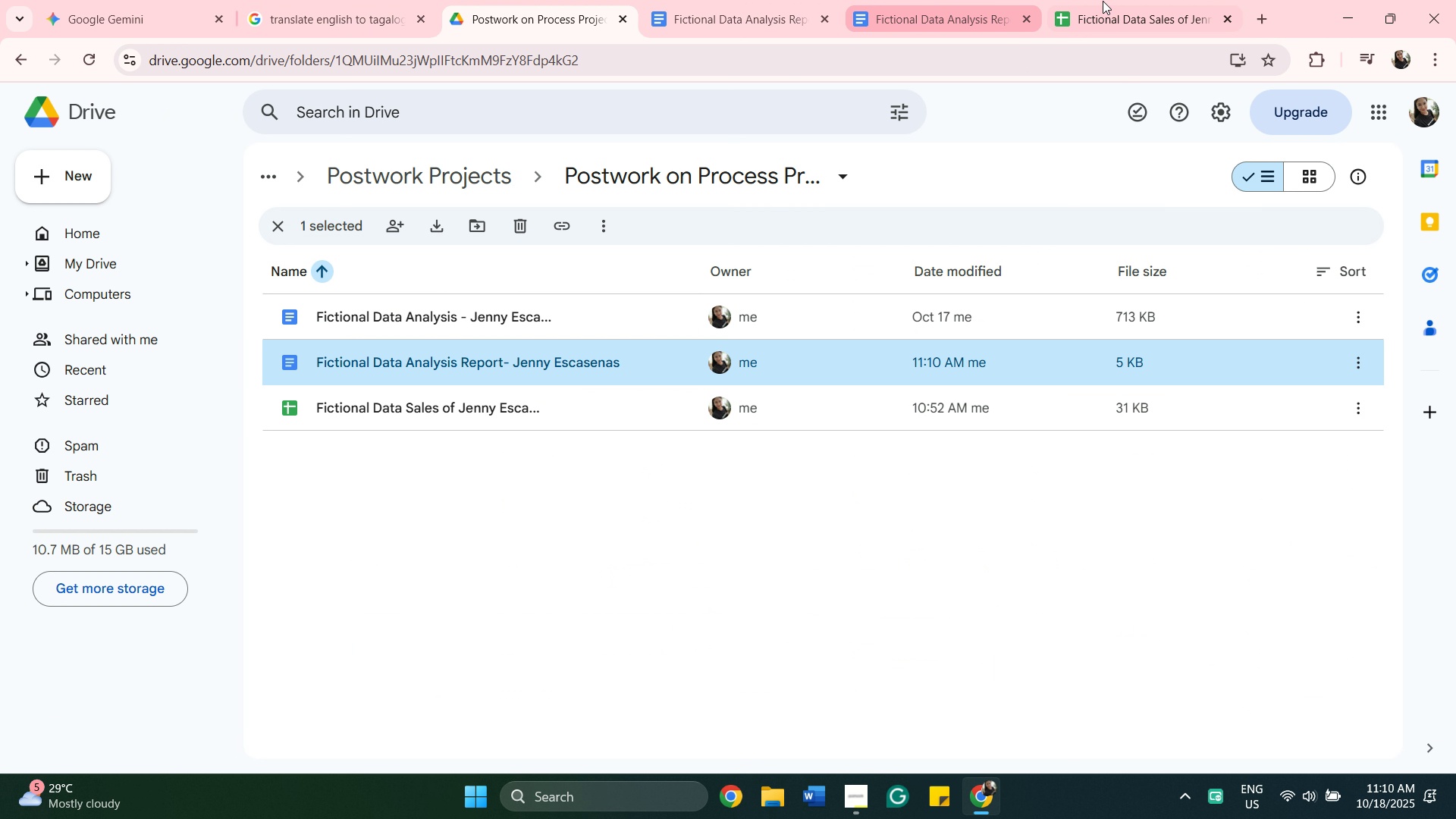 
left_click([1110, 14])
 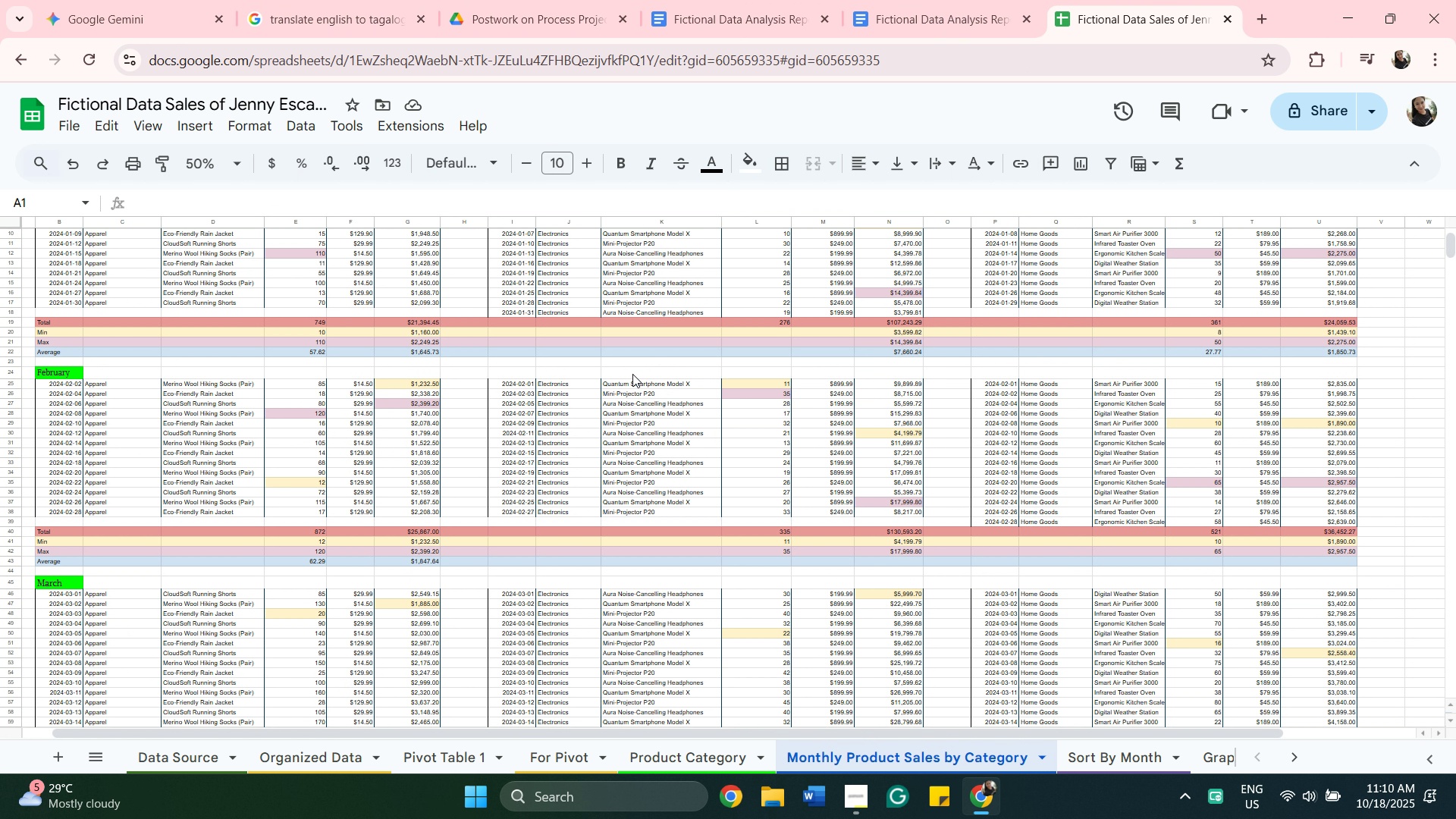 
scroll: coordinate [632, 374], scroll_direction: down, amount: 1.0
 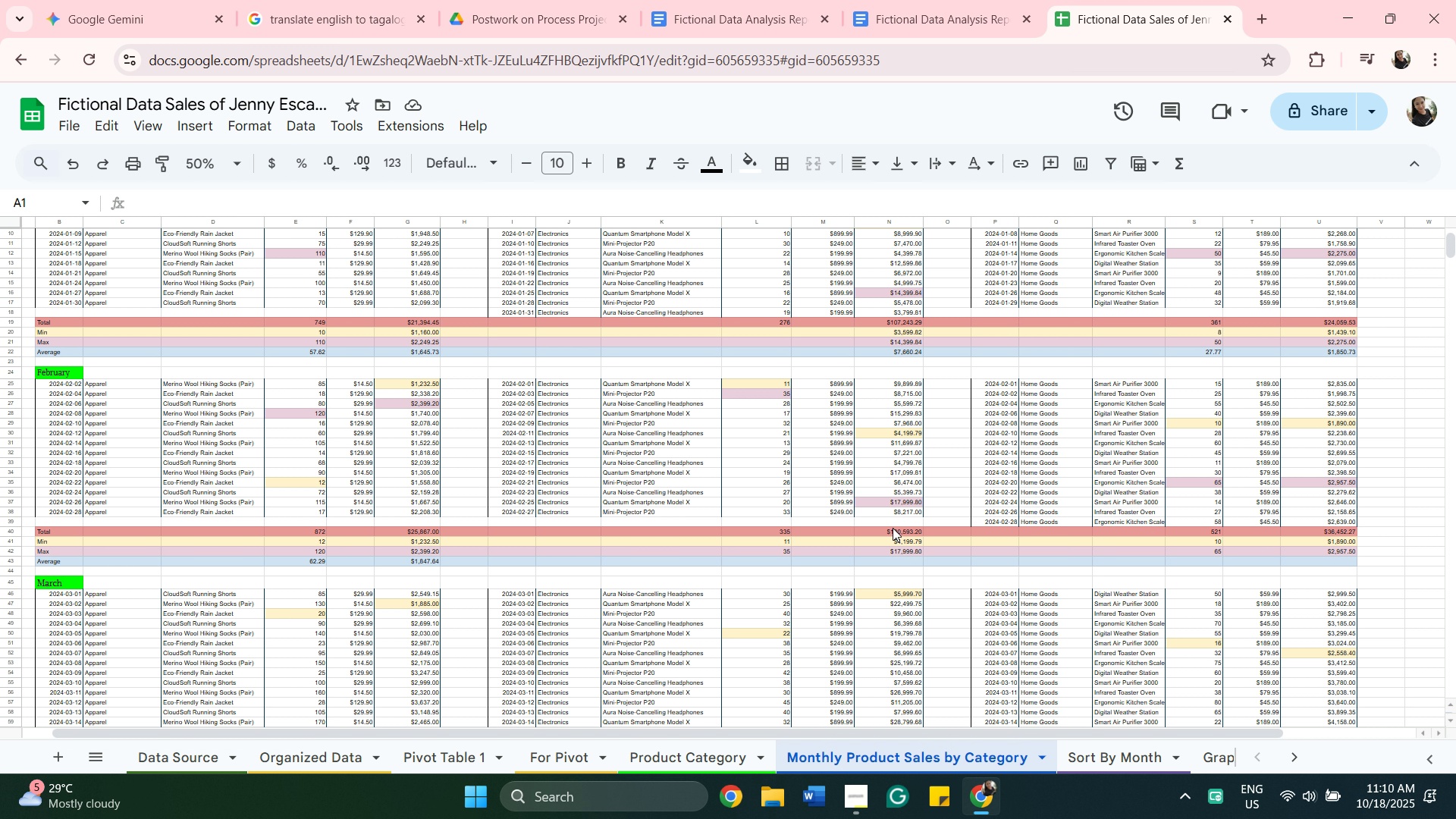 
wait(10.37)
 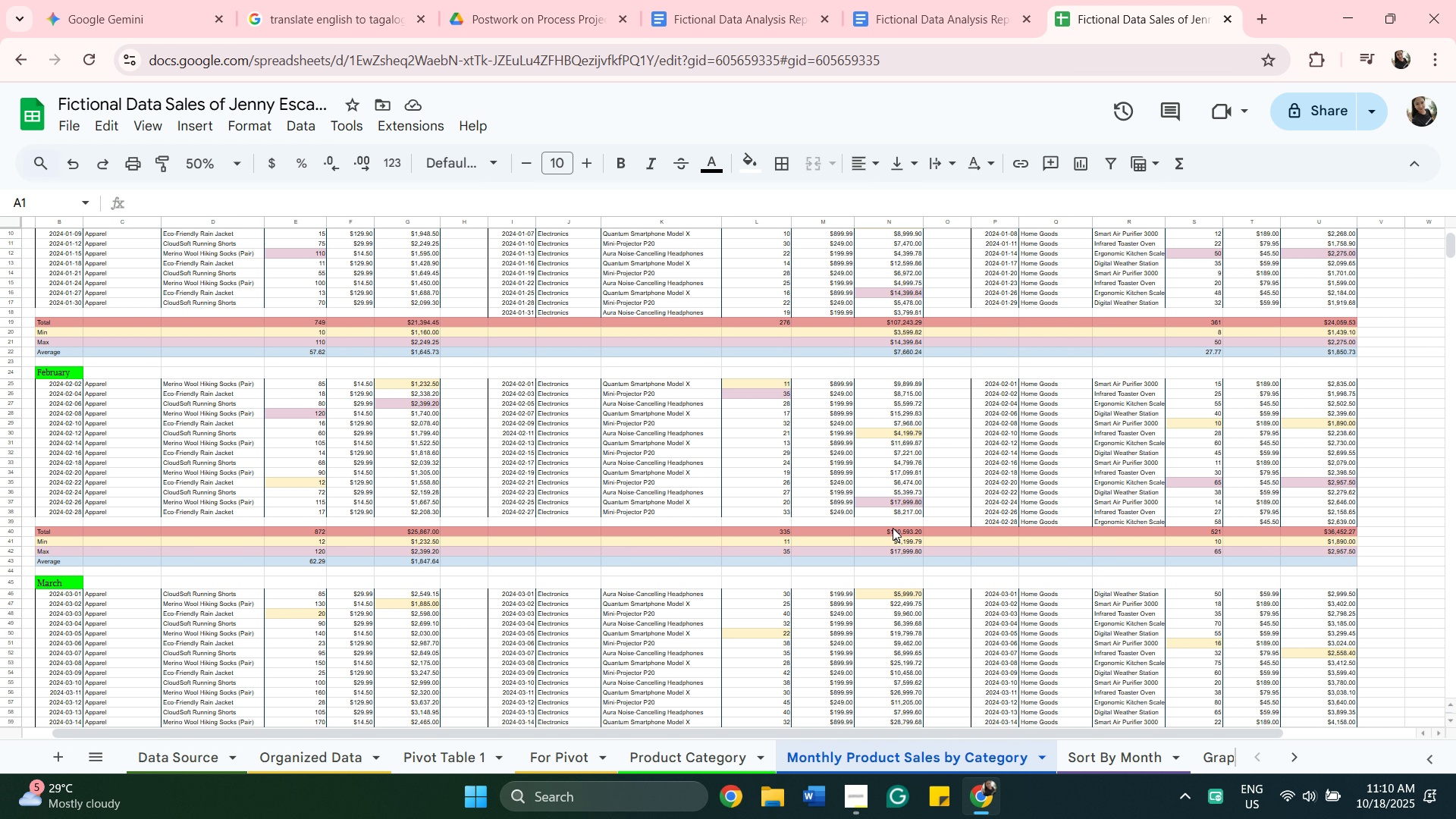 
left_click([904, 324])
 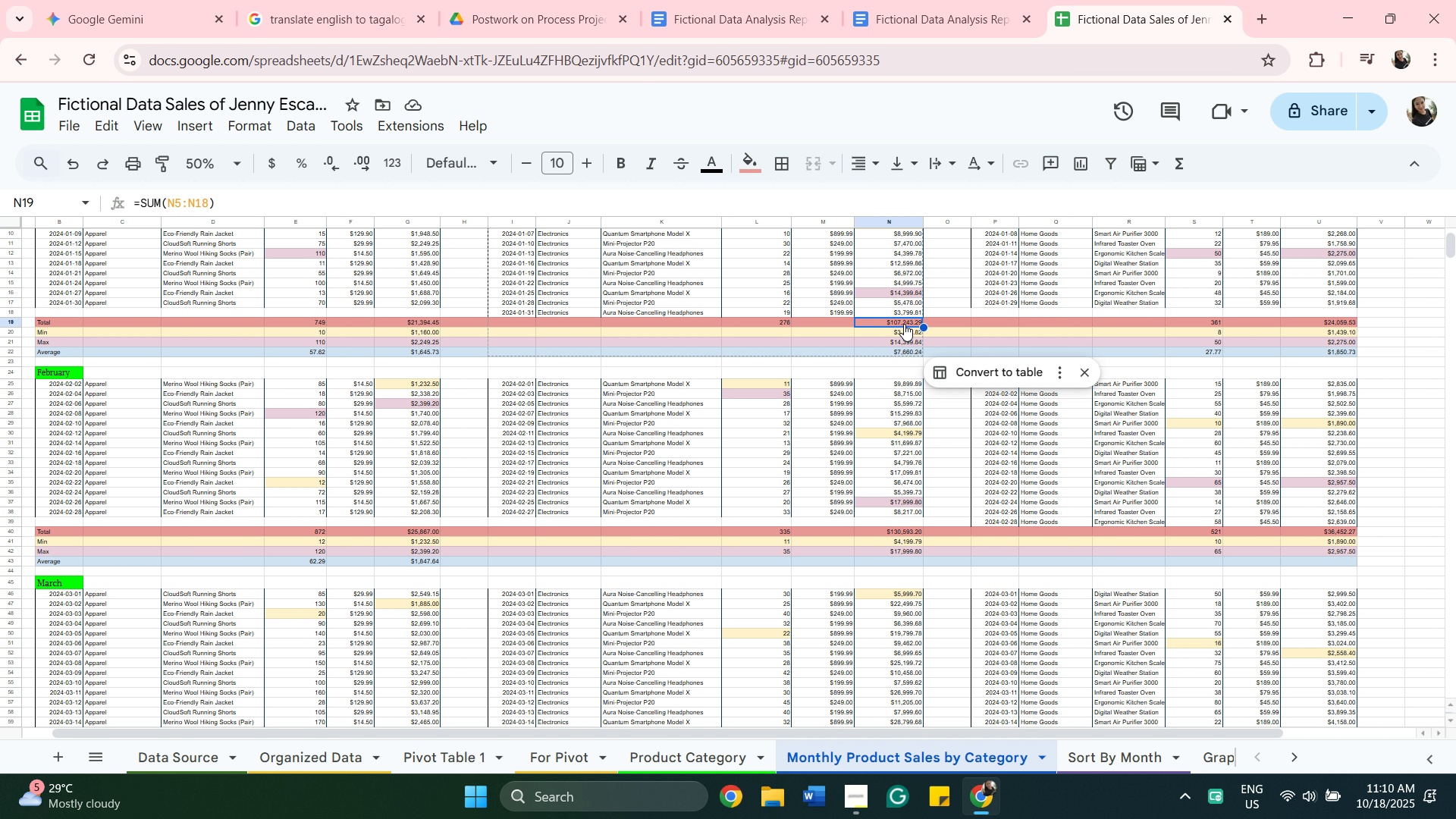 
right_click([904, 324])
 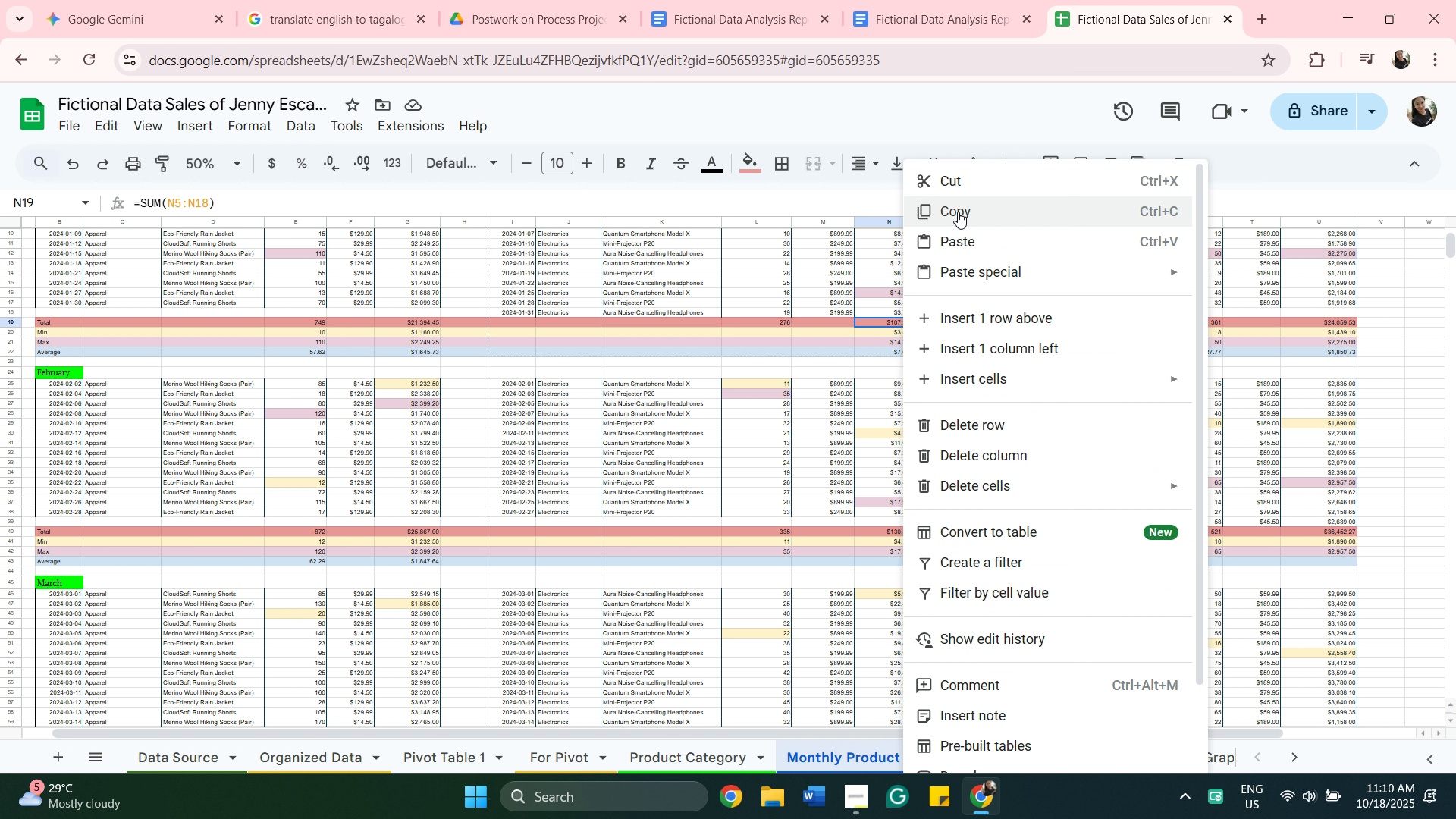 
left_click([958, 212])
 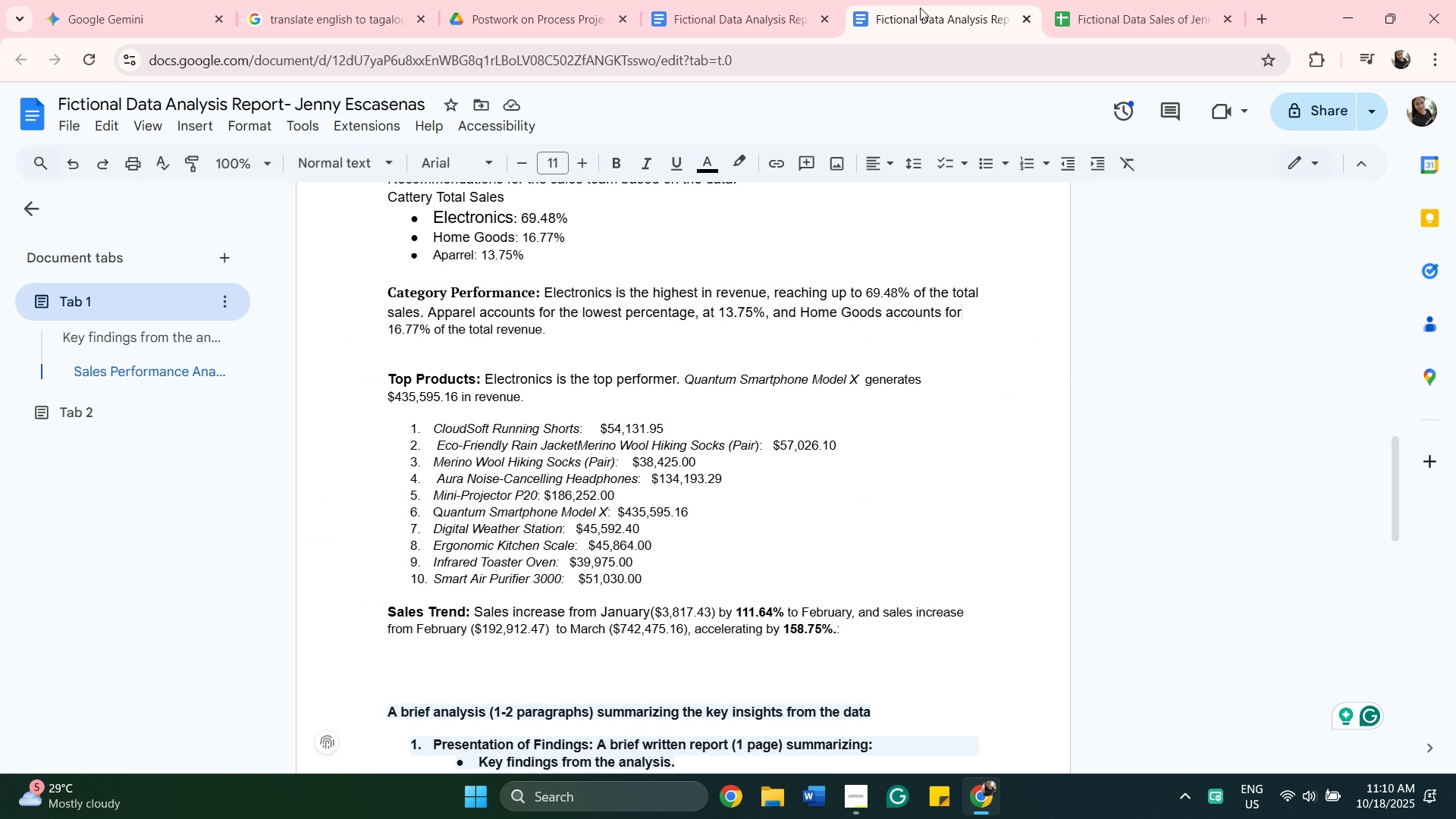 
left_click([920, 8])
 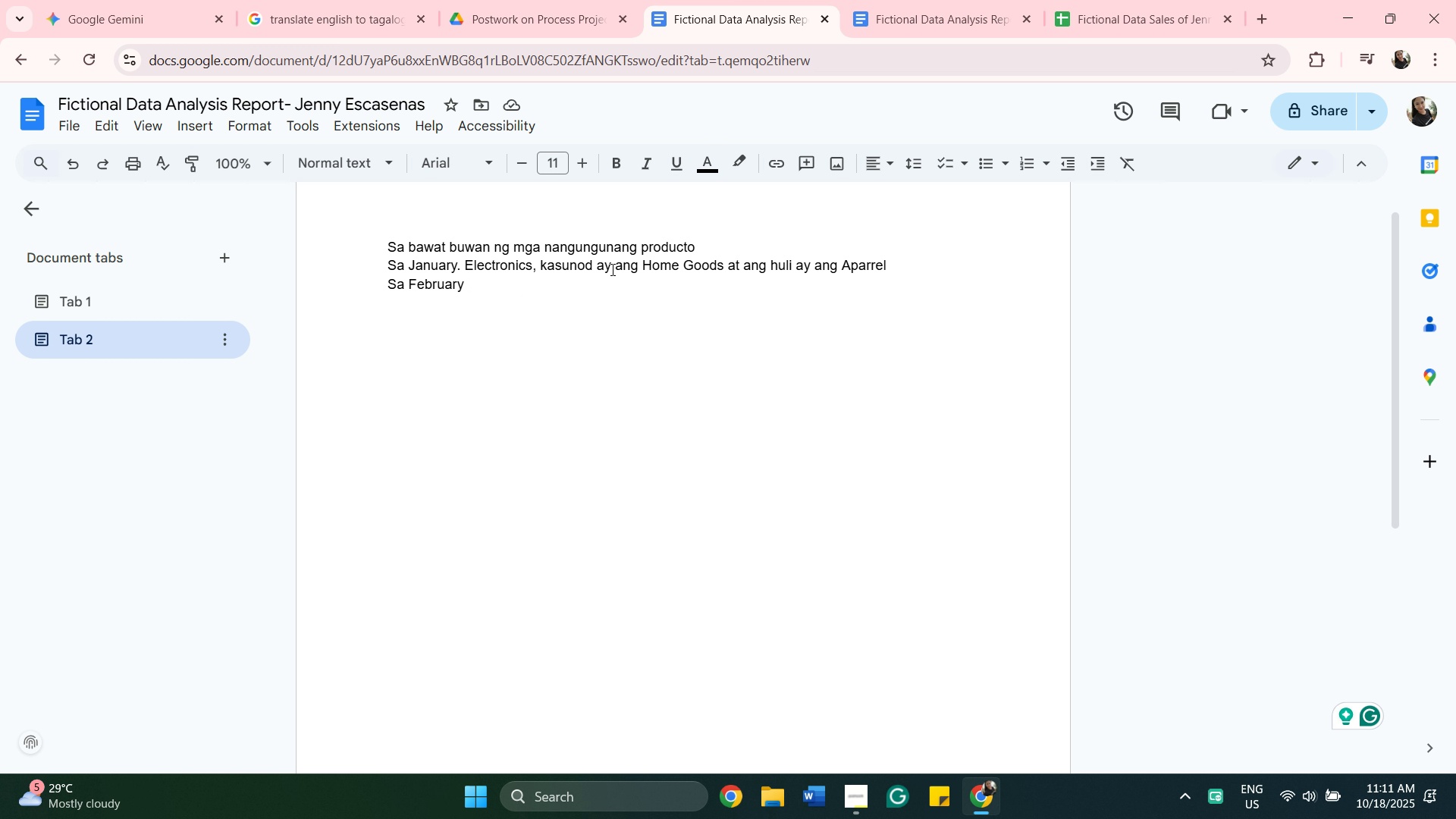 
wait(7.13)
 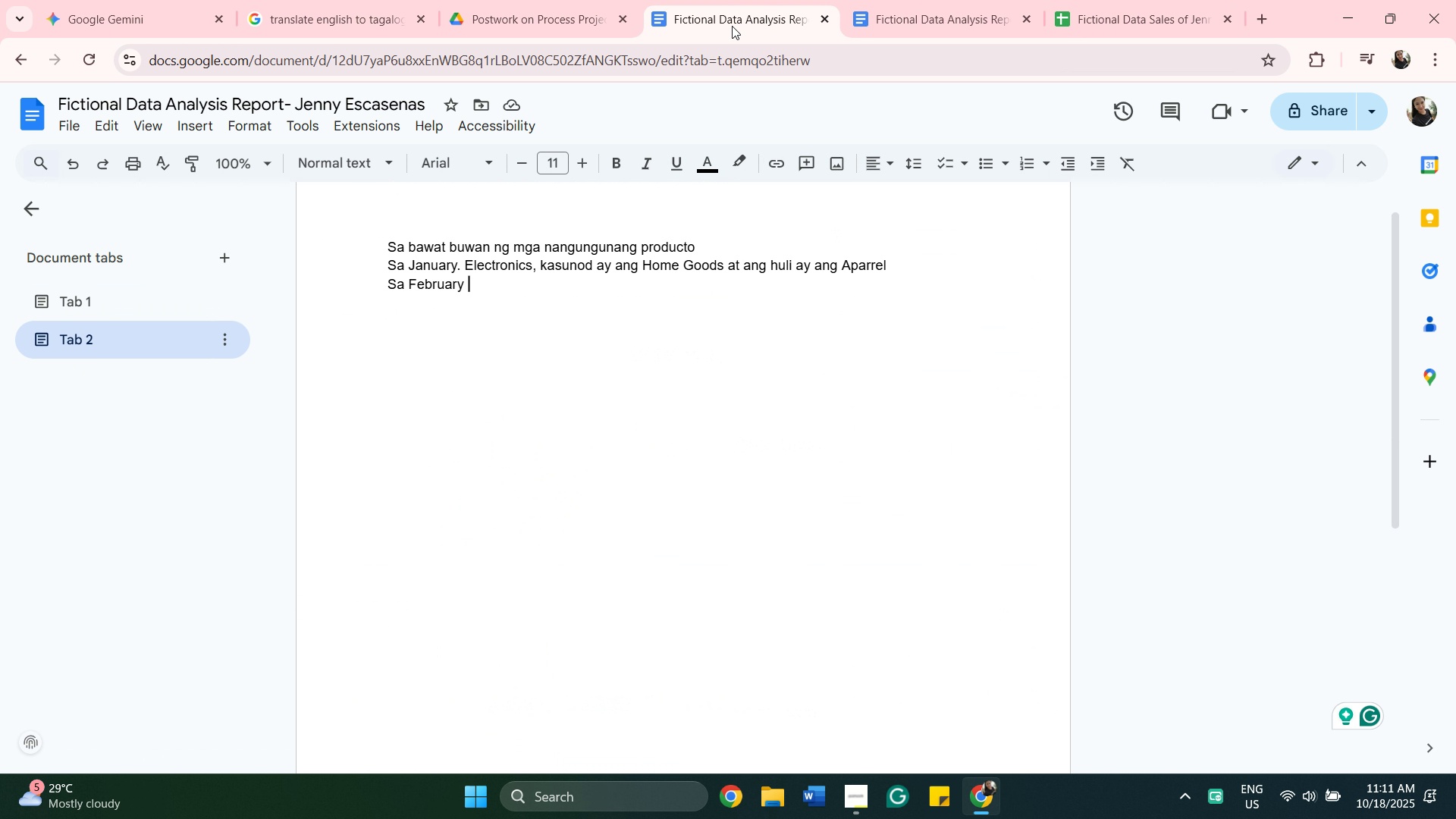 
left_click([531, 264])
 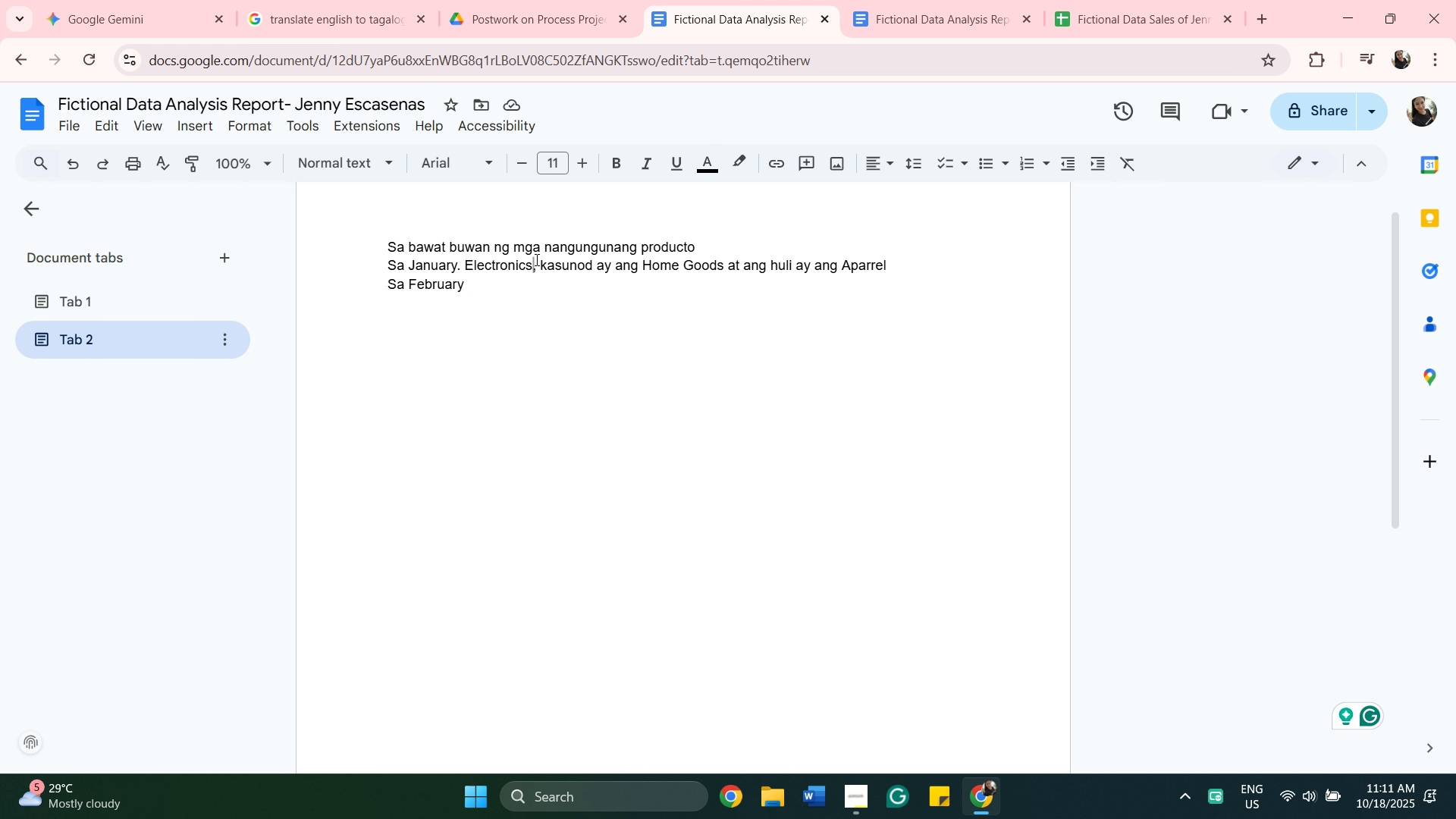 
key(Shift+9)
 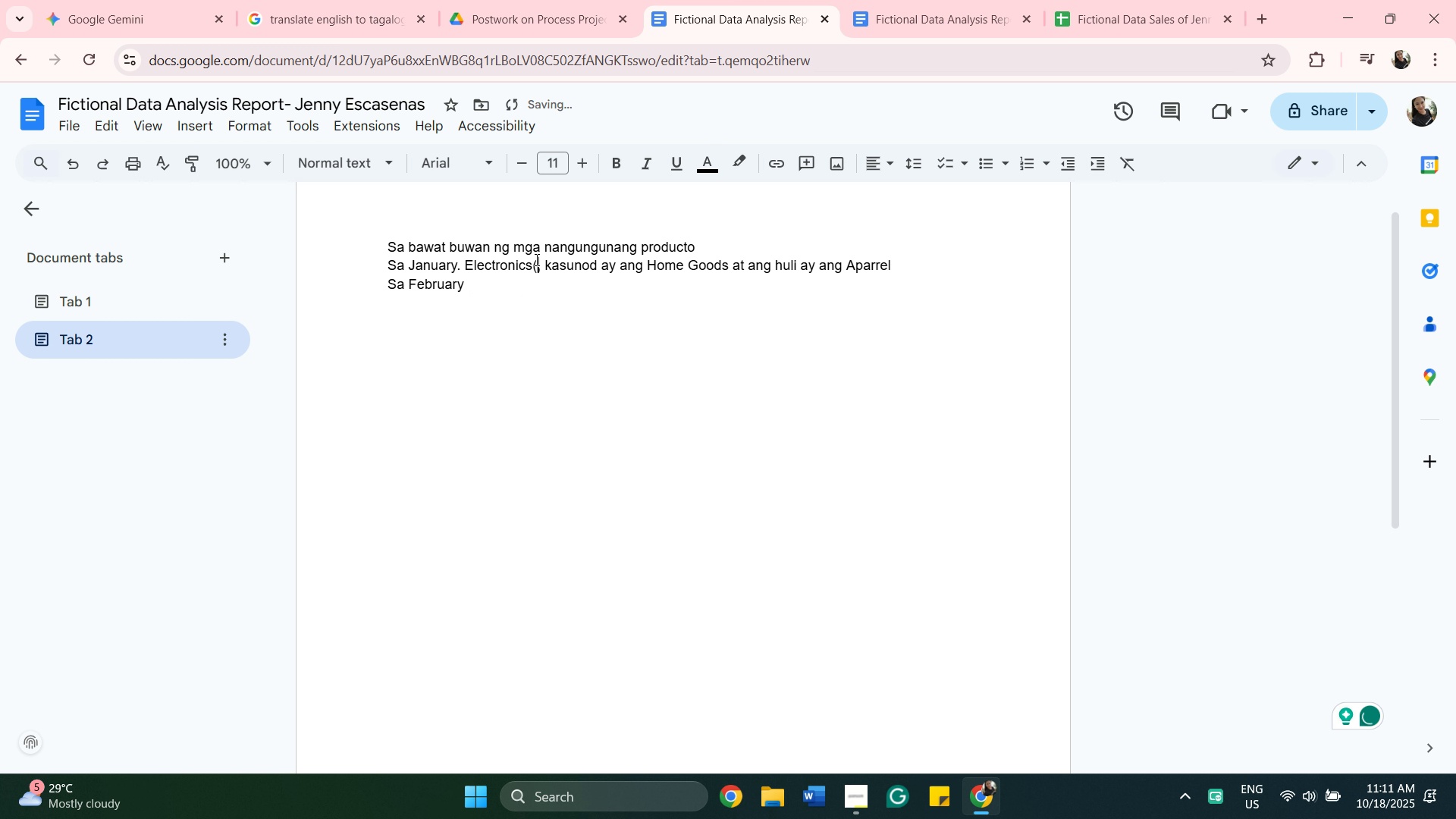 
right_click([535, 259])
 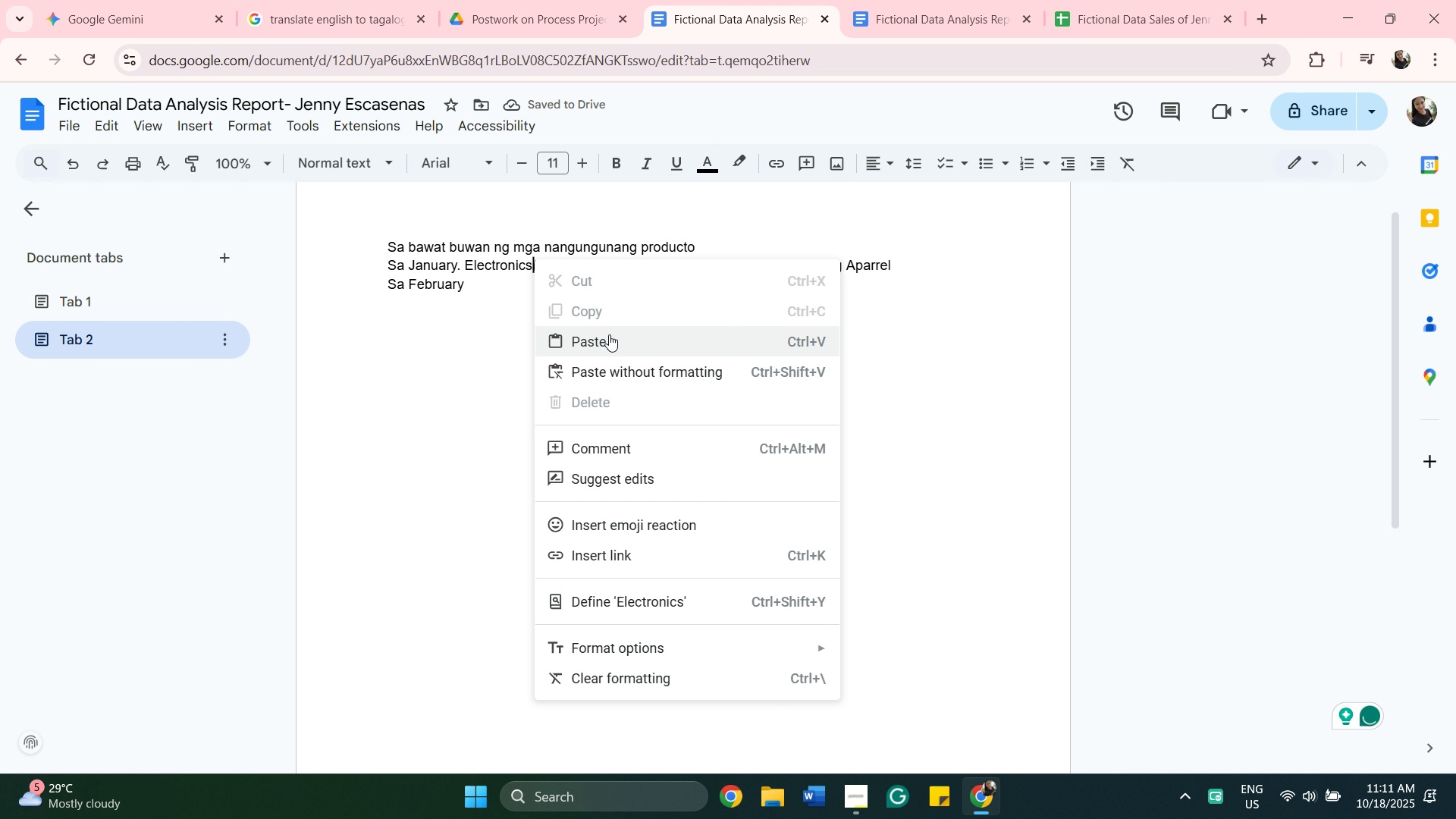 
left_click([609, 334])
 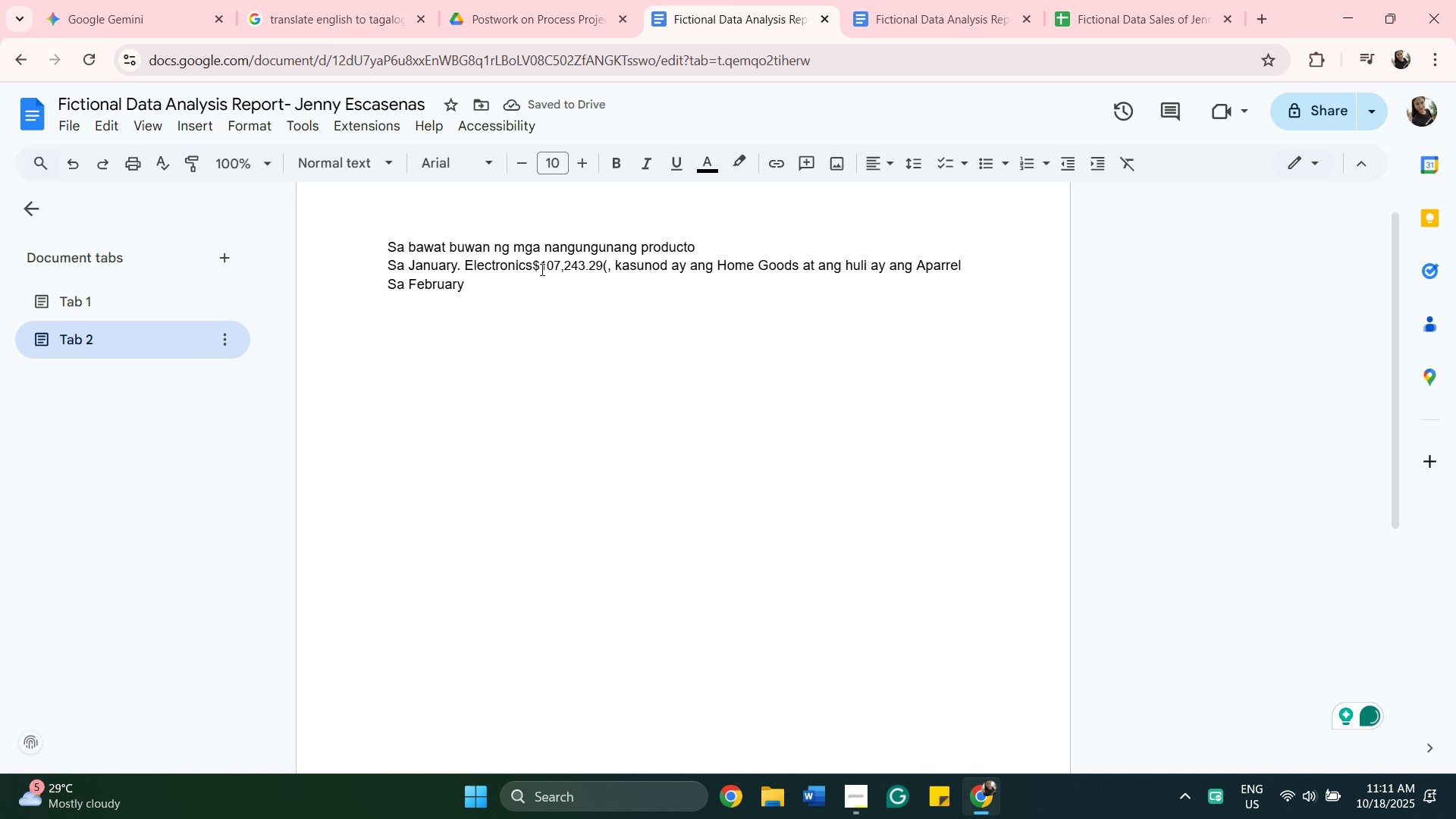 
left_click([532, 264])
 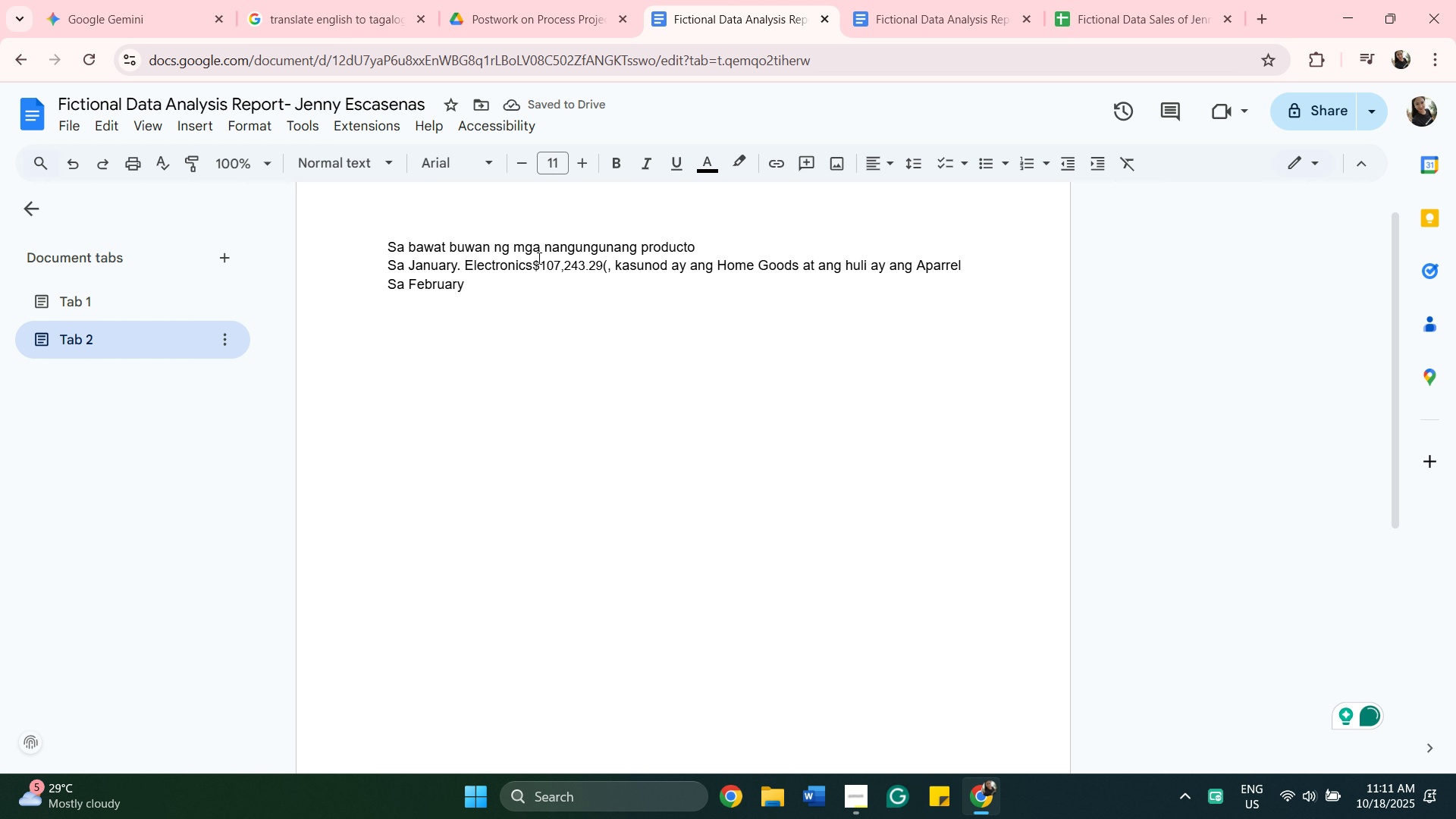 
key(Shift+9)
 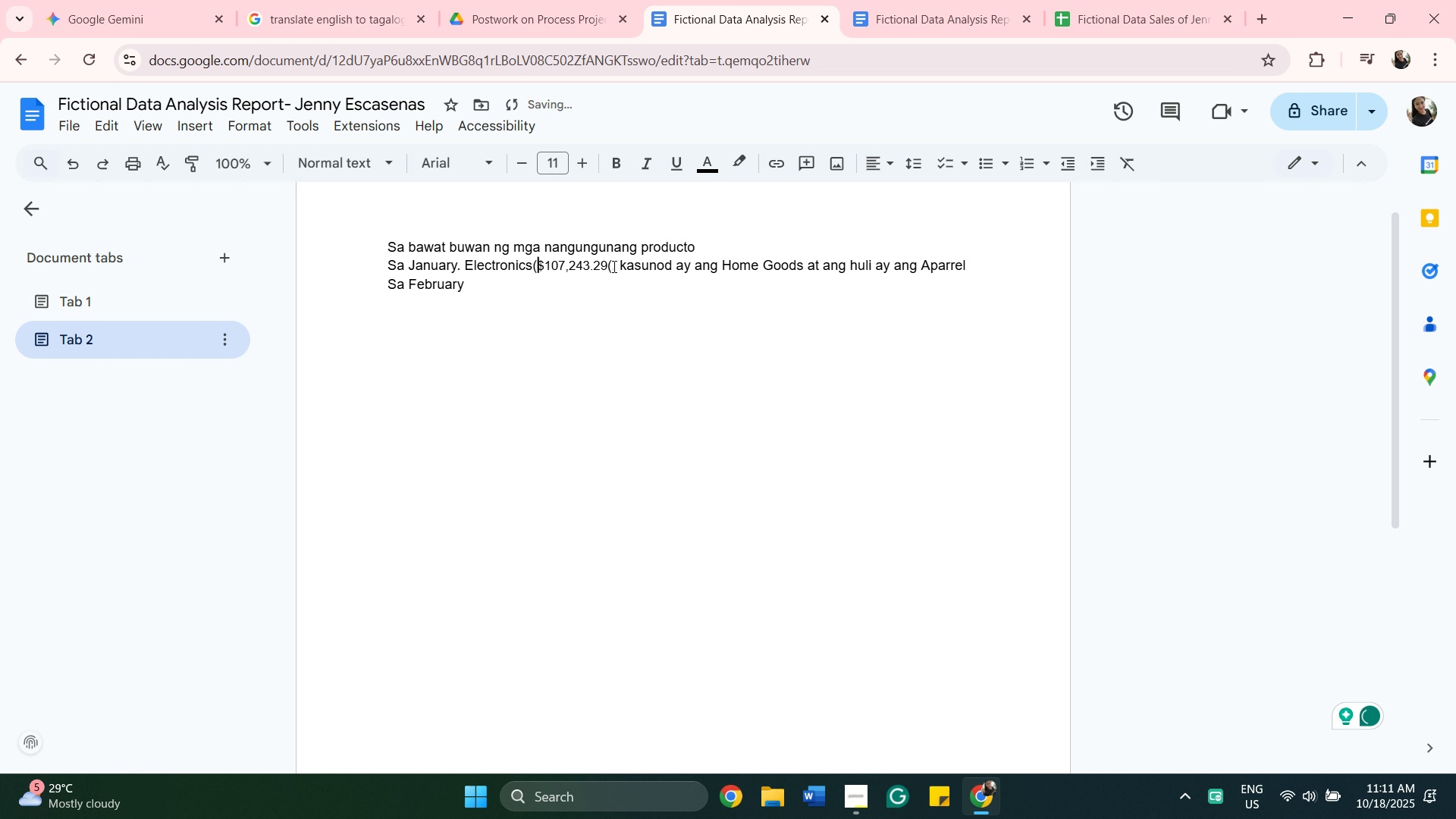 
left_click([613, 266])
 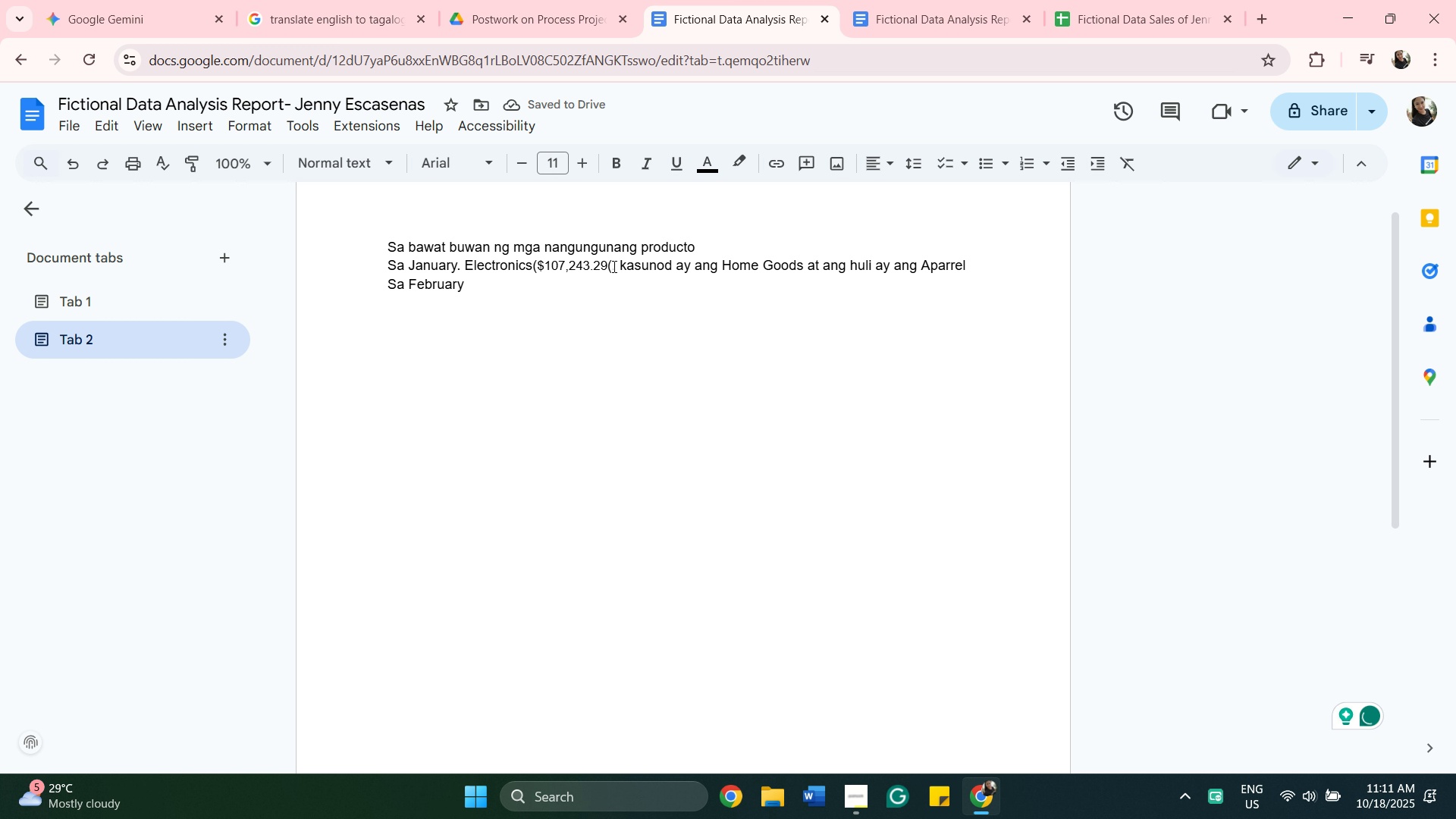 
key(Backspace)
 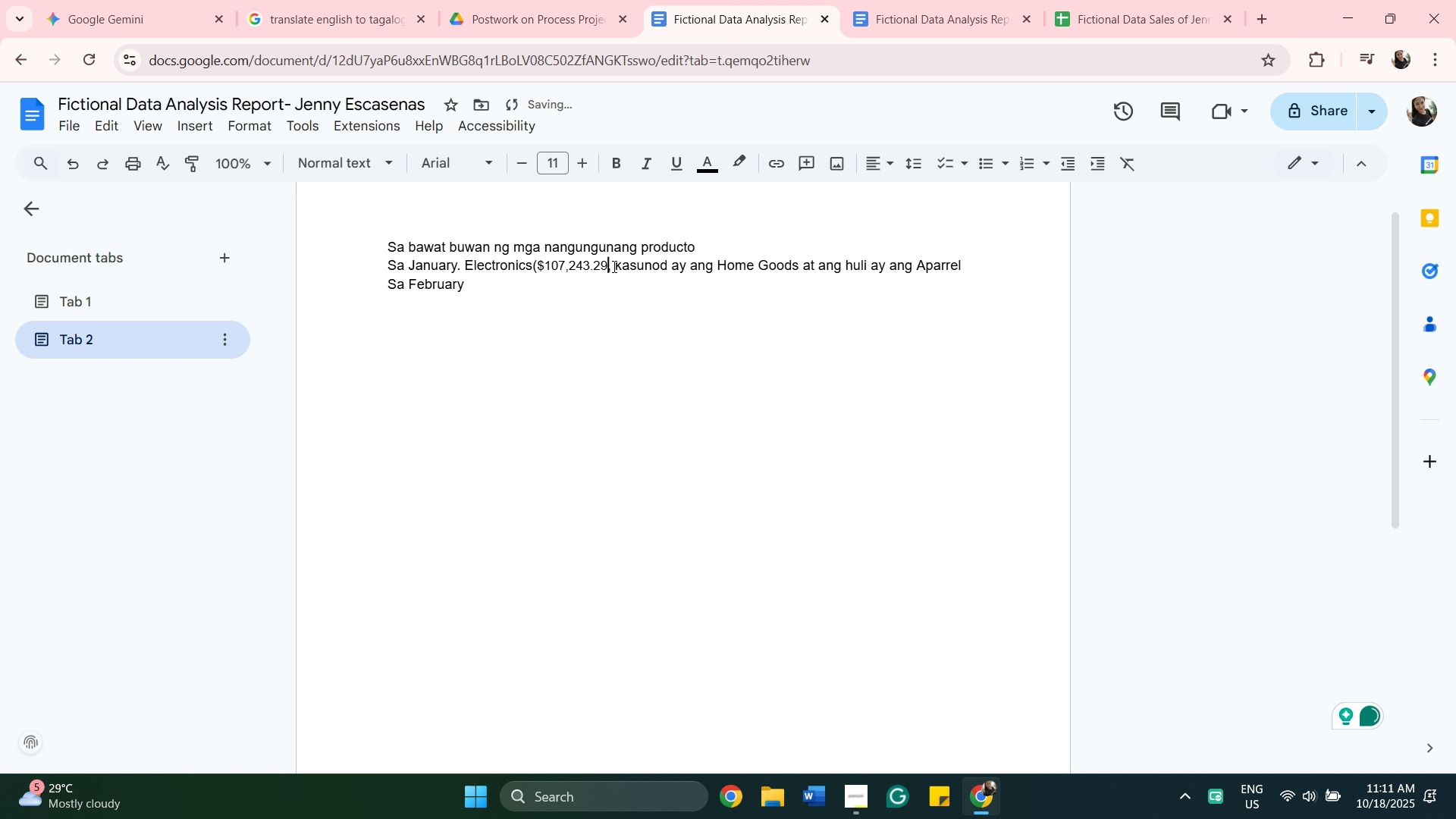 
key(Shift+0)
 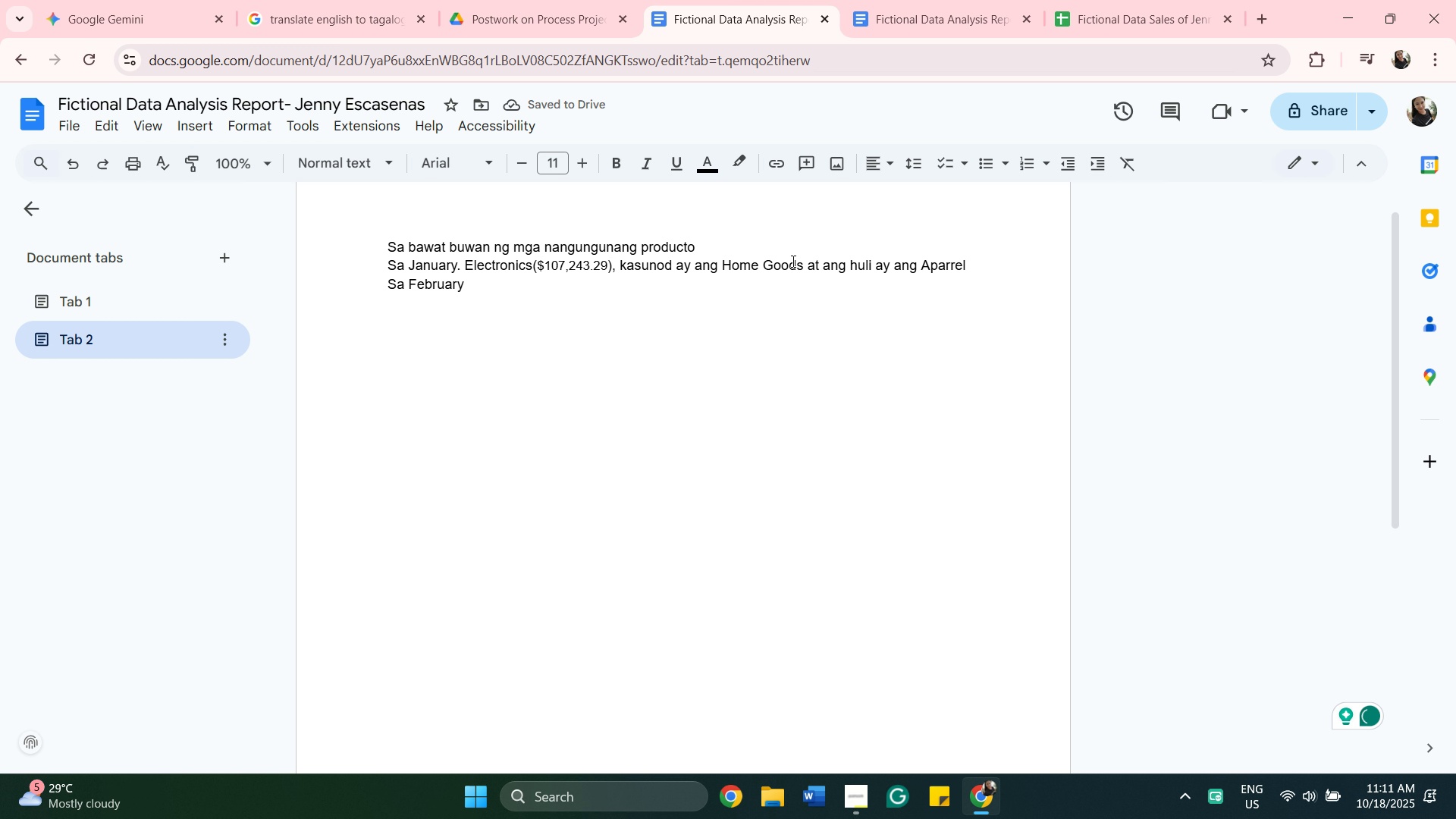 
left_click([802, 266])
 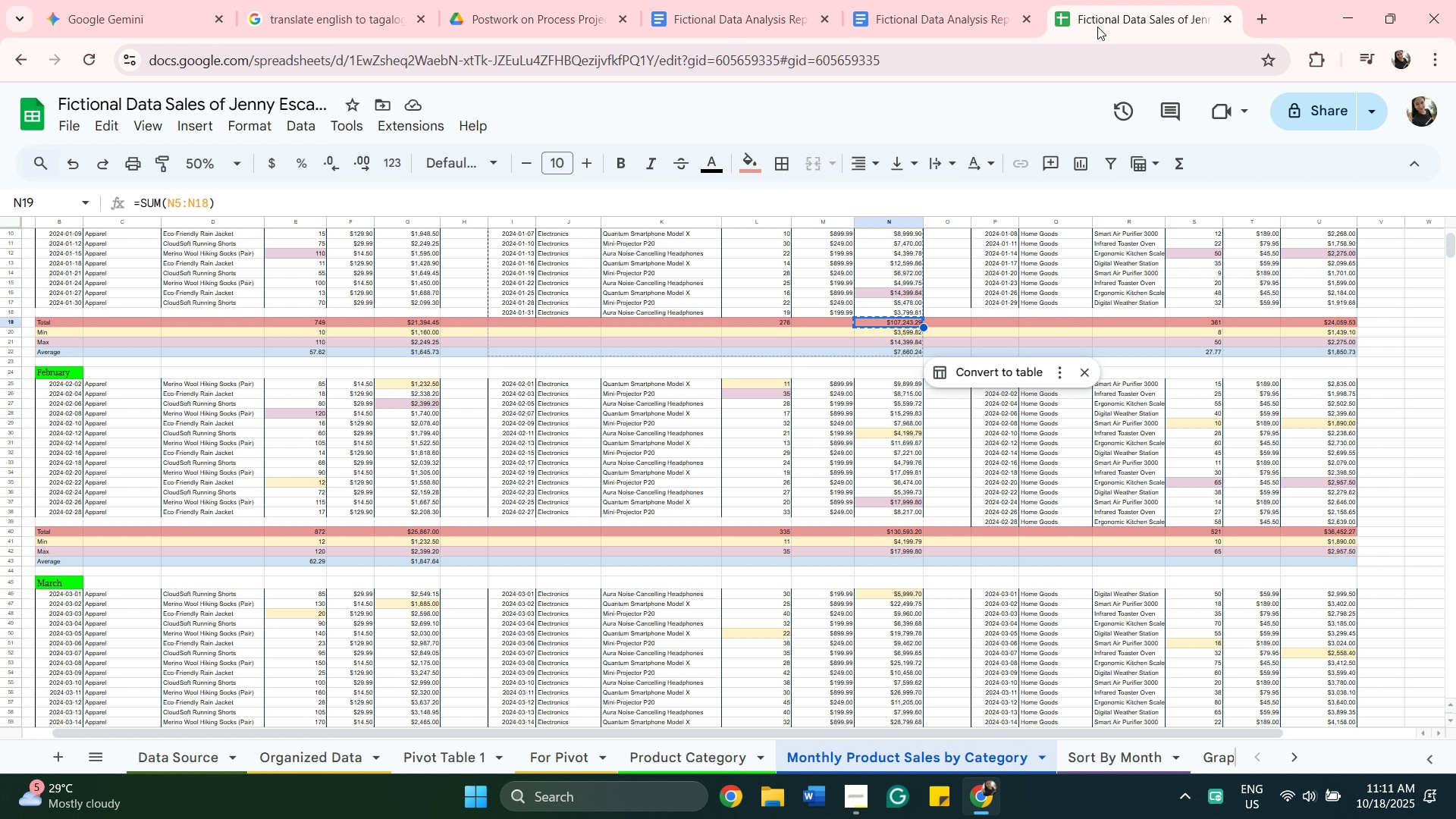 
left_click([1097, 27])
 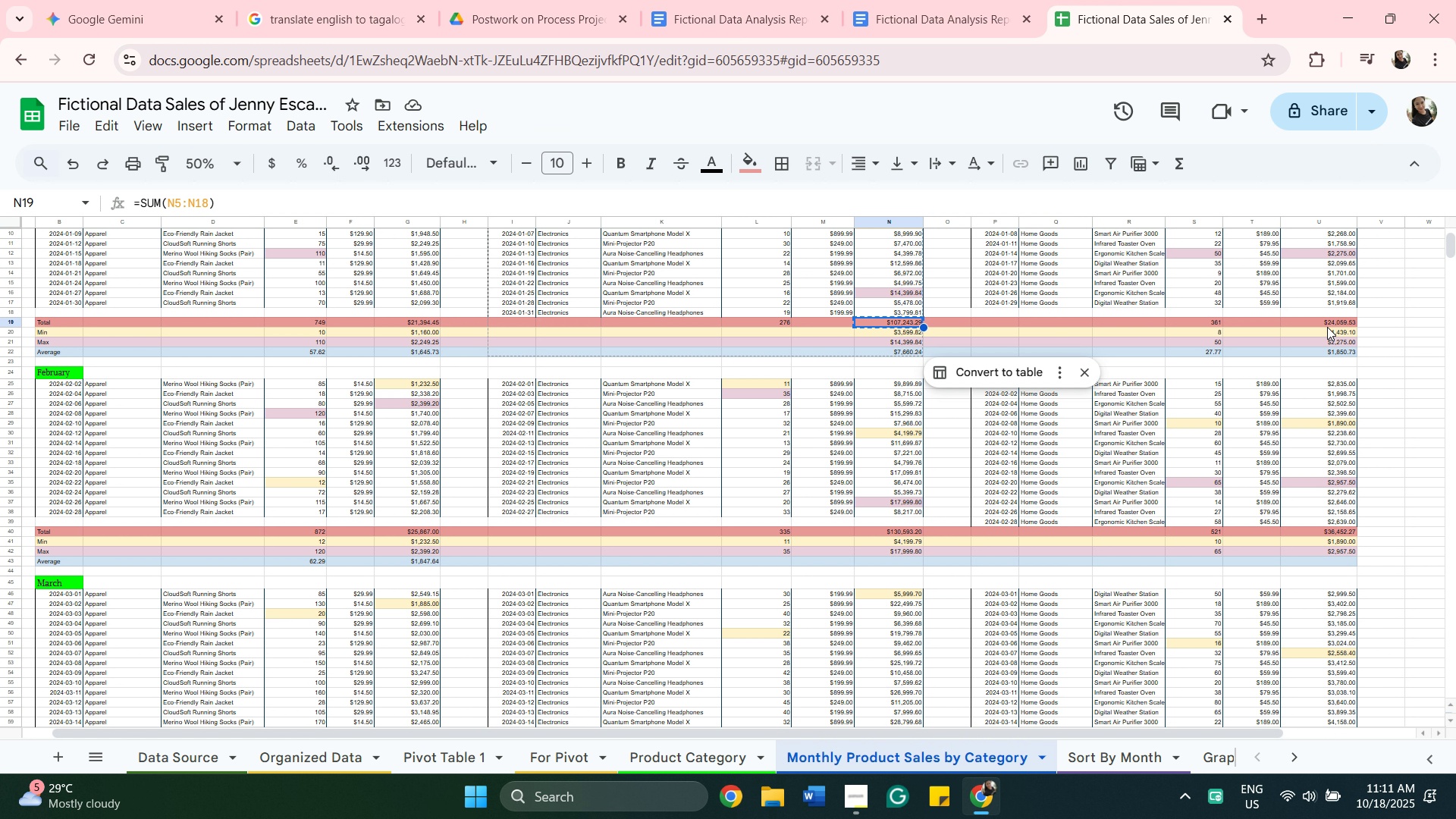 
left_click([1338, 325])
 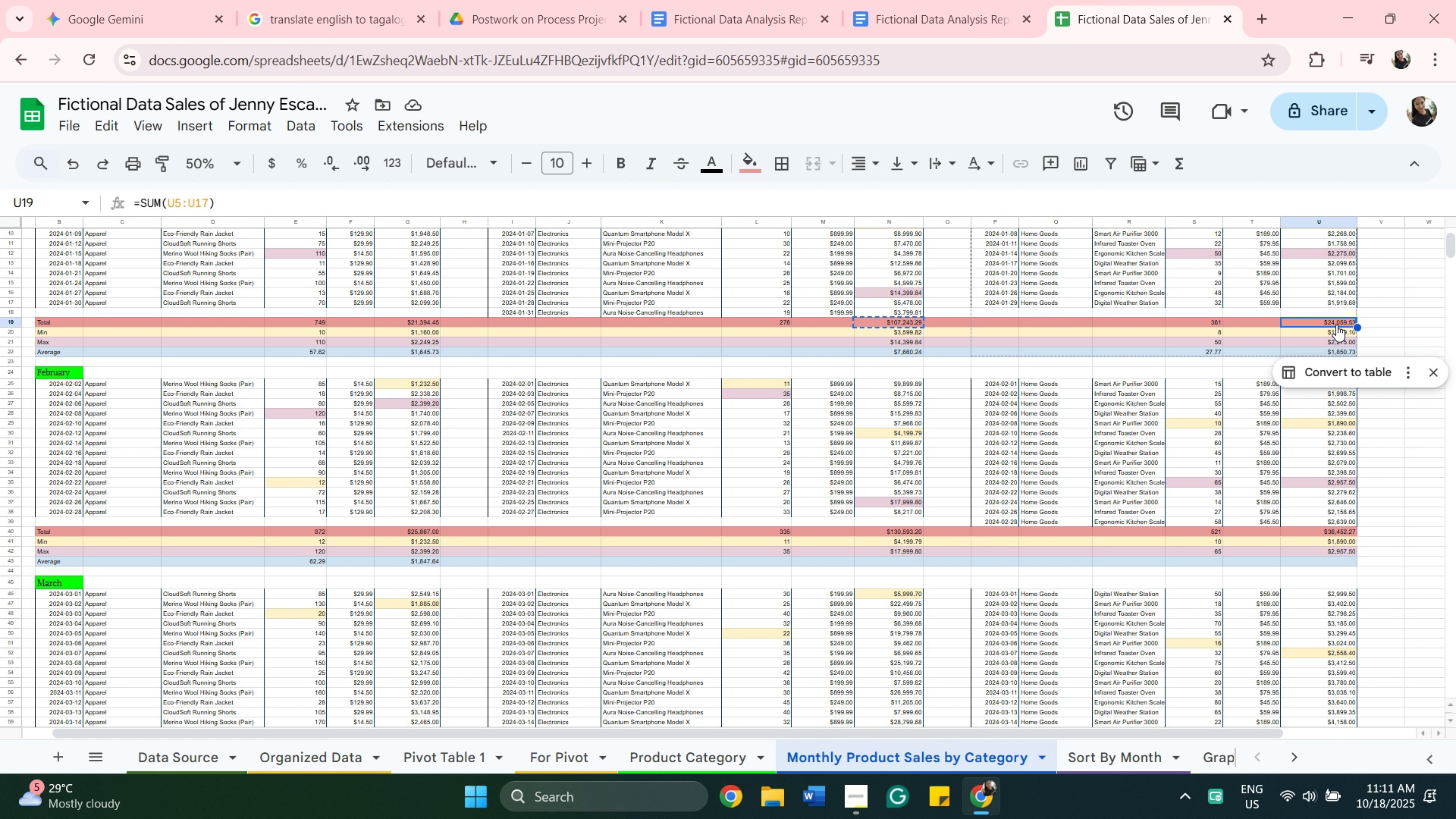 
right_click([1338, 325])
 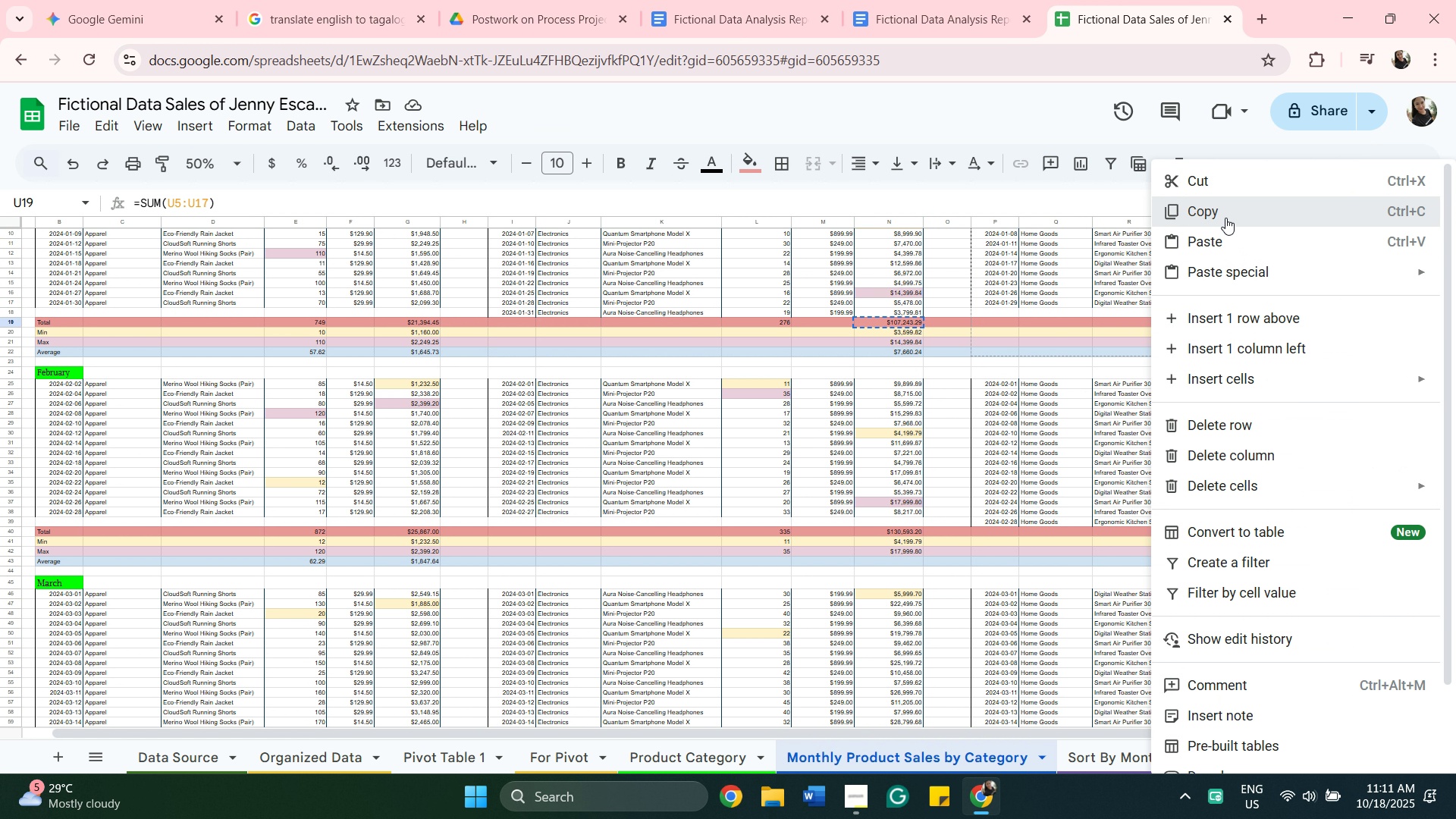 
left_click([1225, 218])
 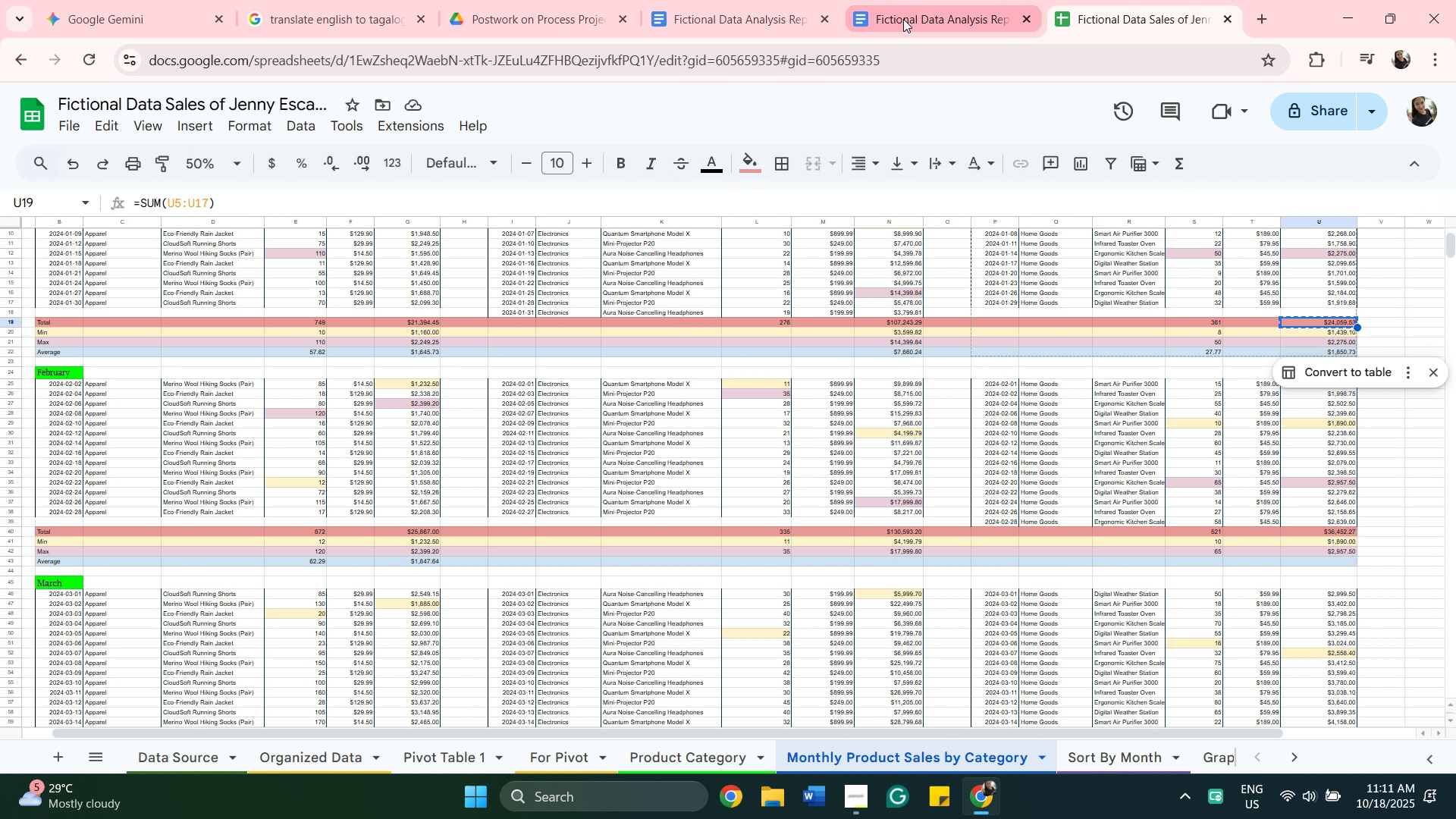 
left_click([903, 19])
 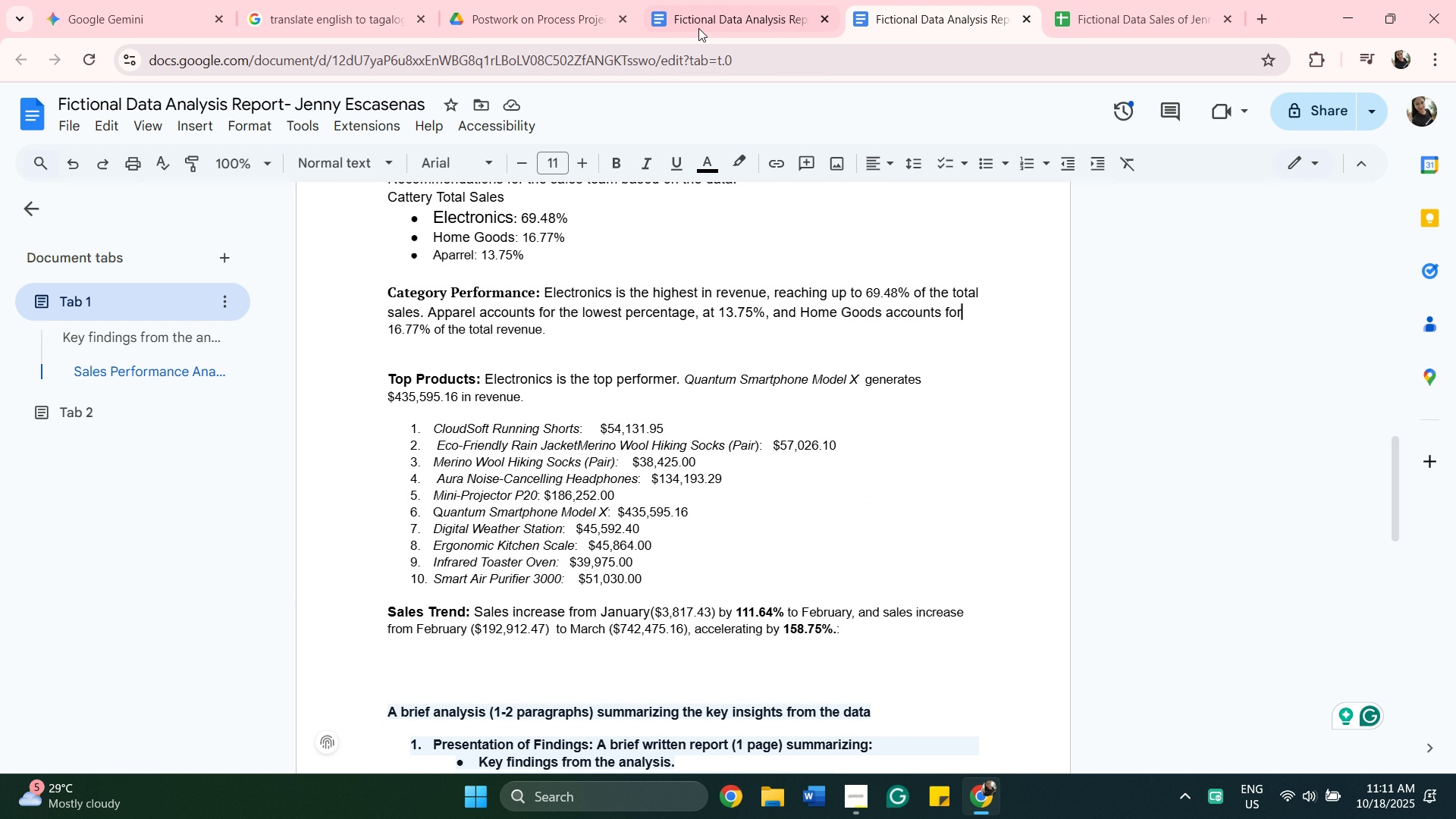 
left_click([702, 20])
 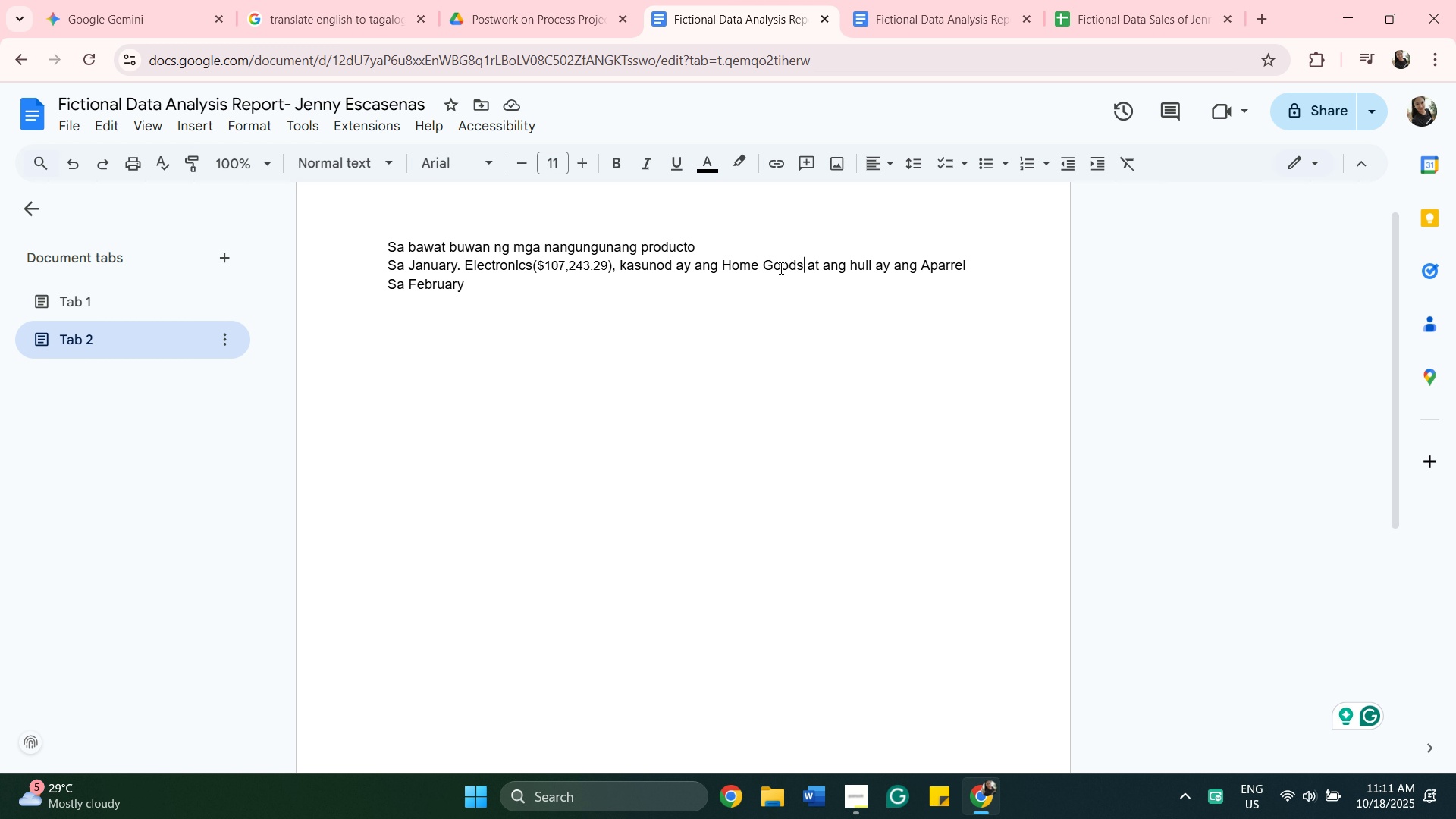 
wait(6.25)
 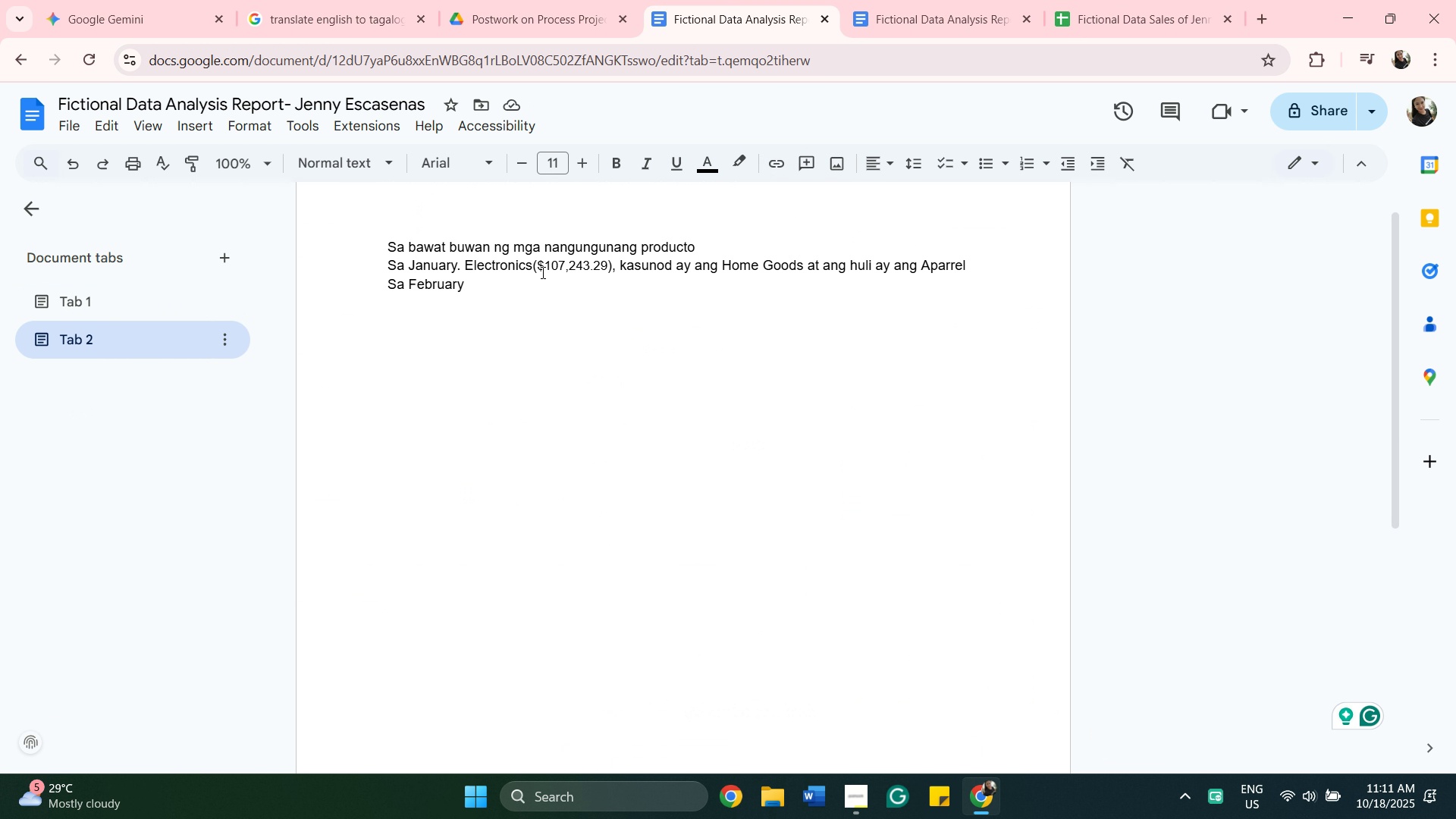 
key(Shift+9)
 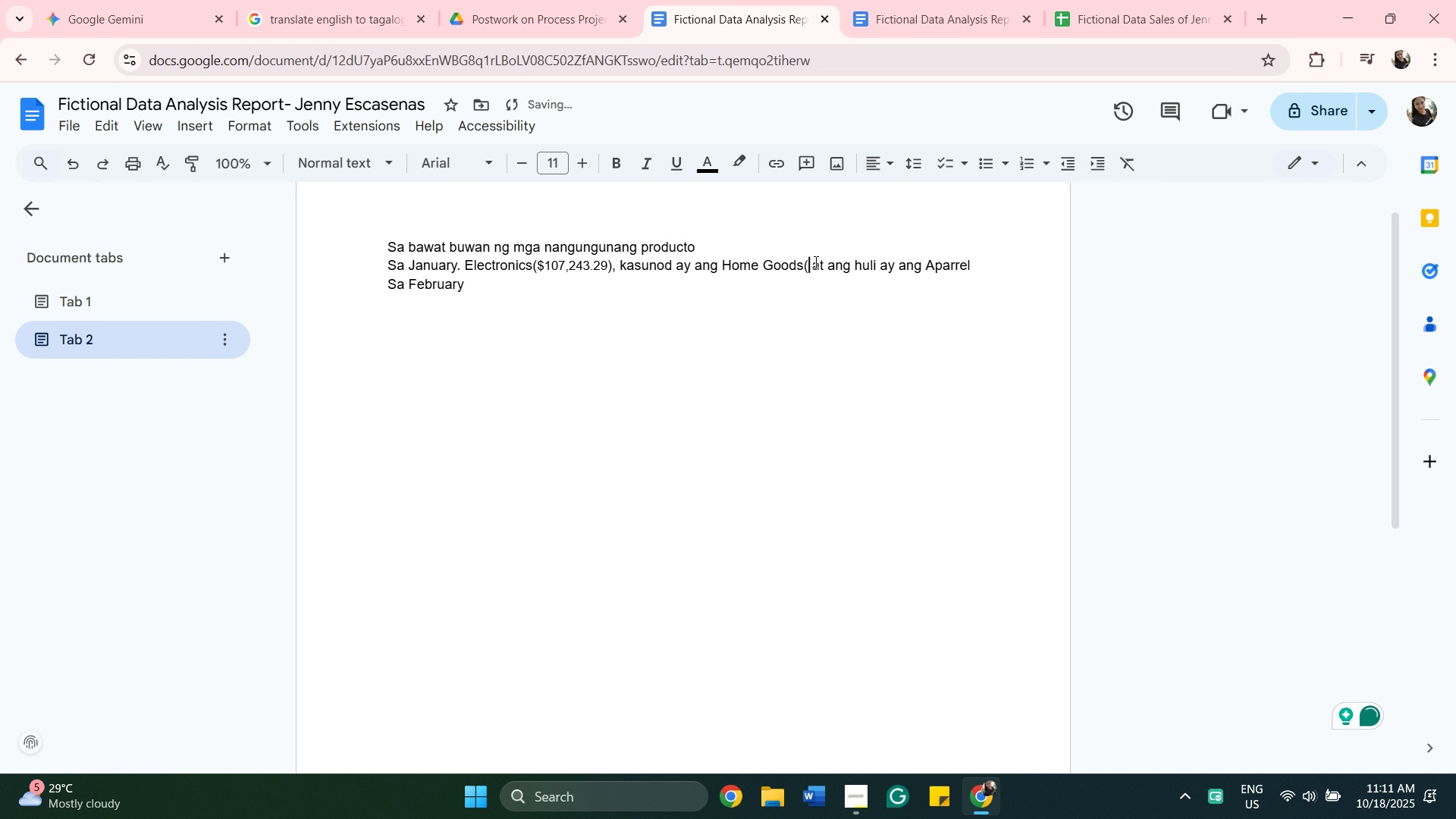 
right_click([814, 262])
 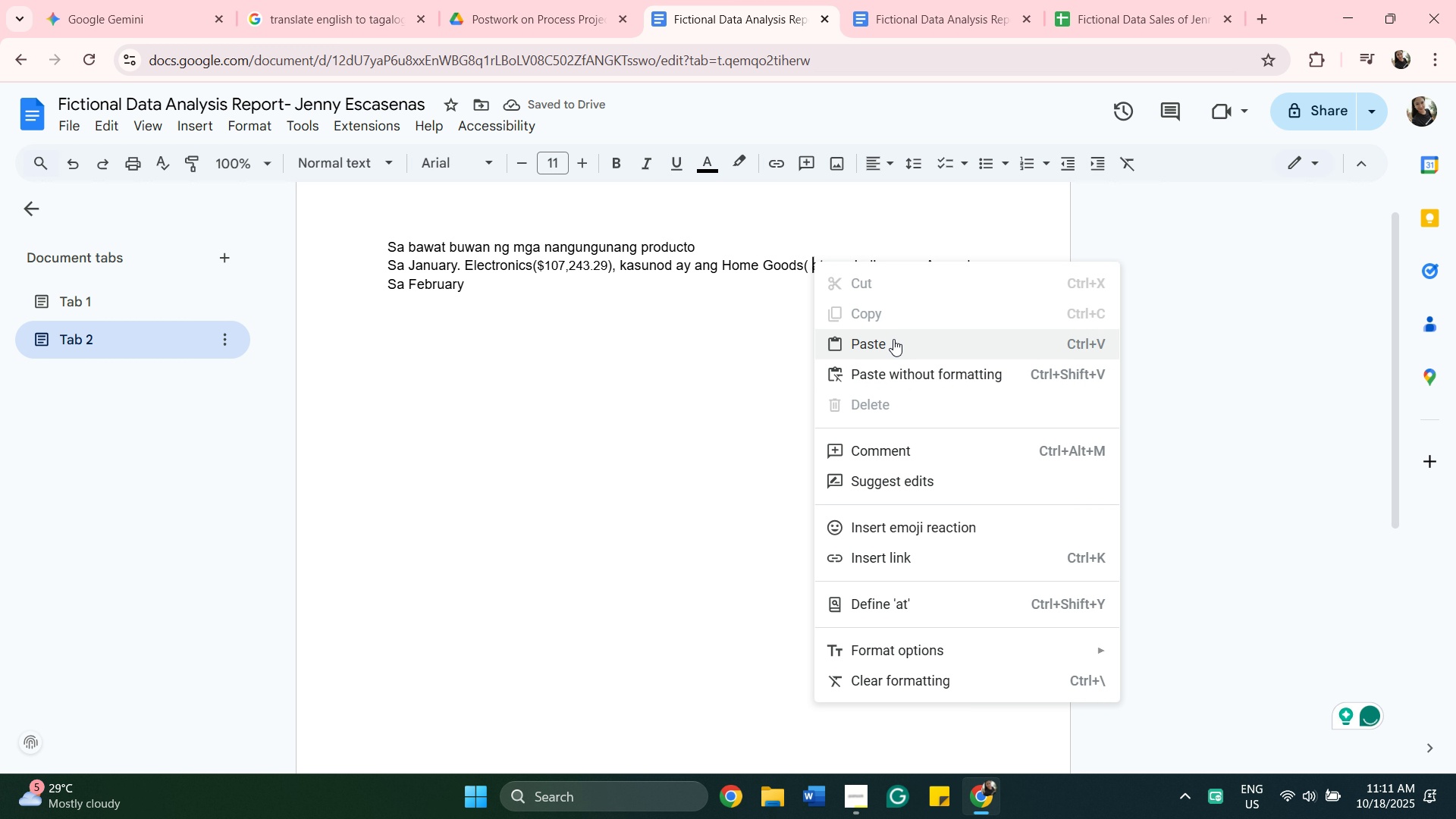 
left_click([893, 340])
 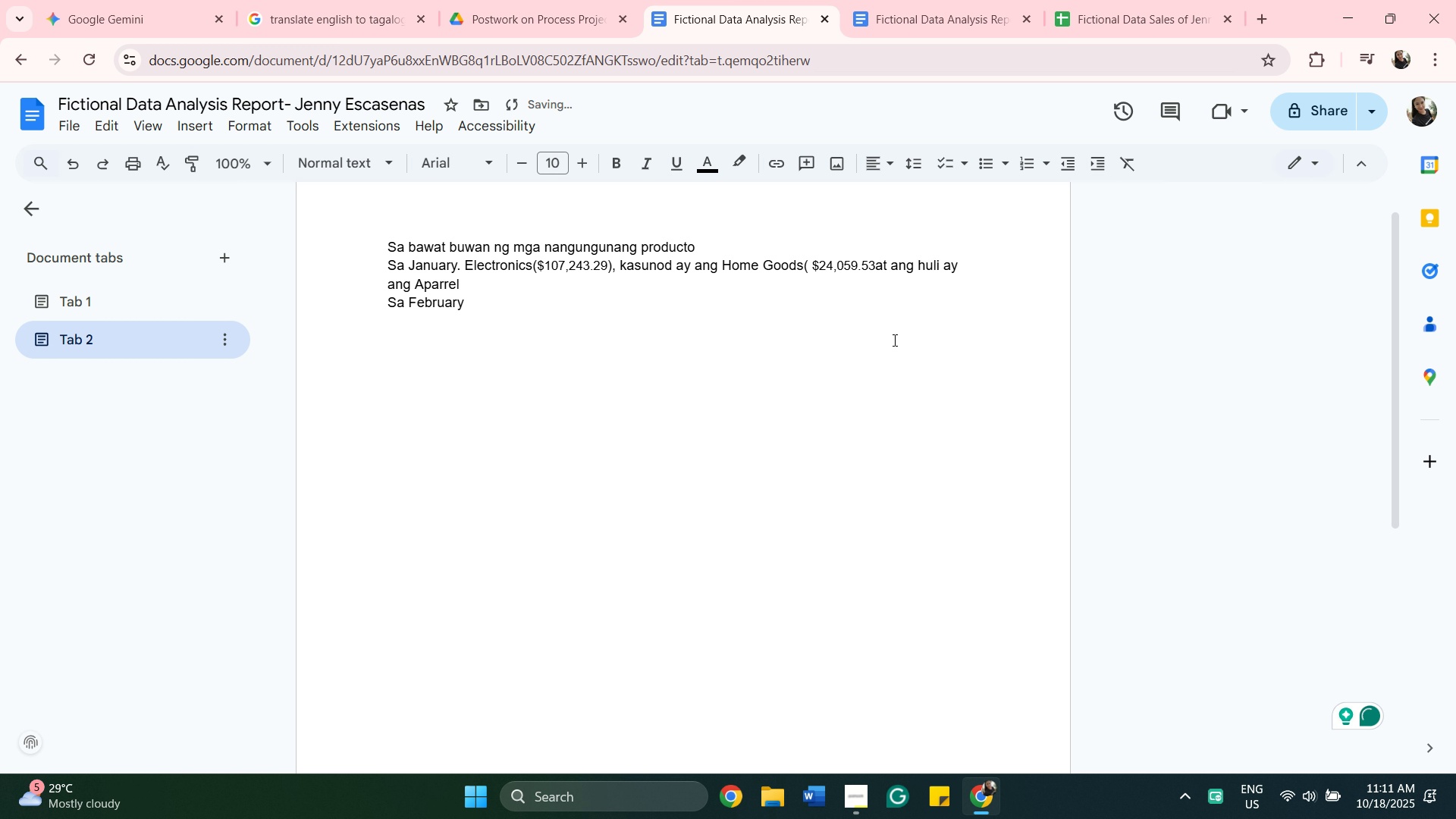 
key(Shift+9)
 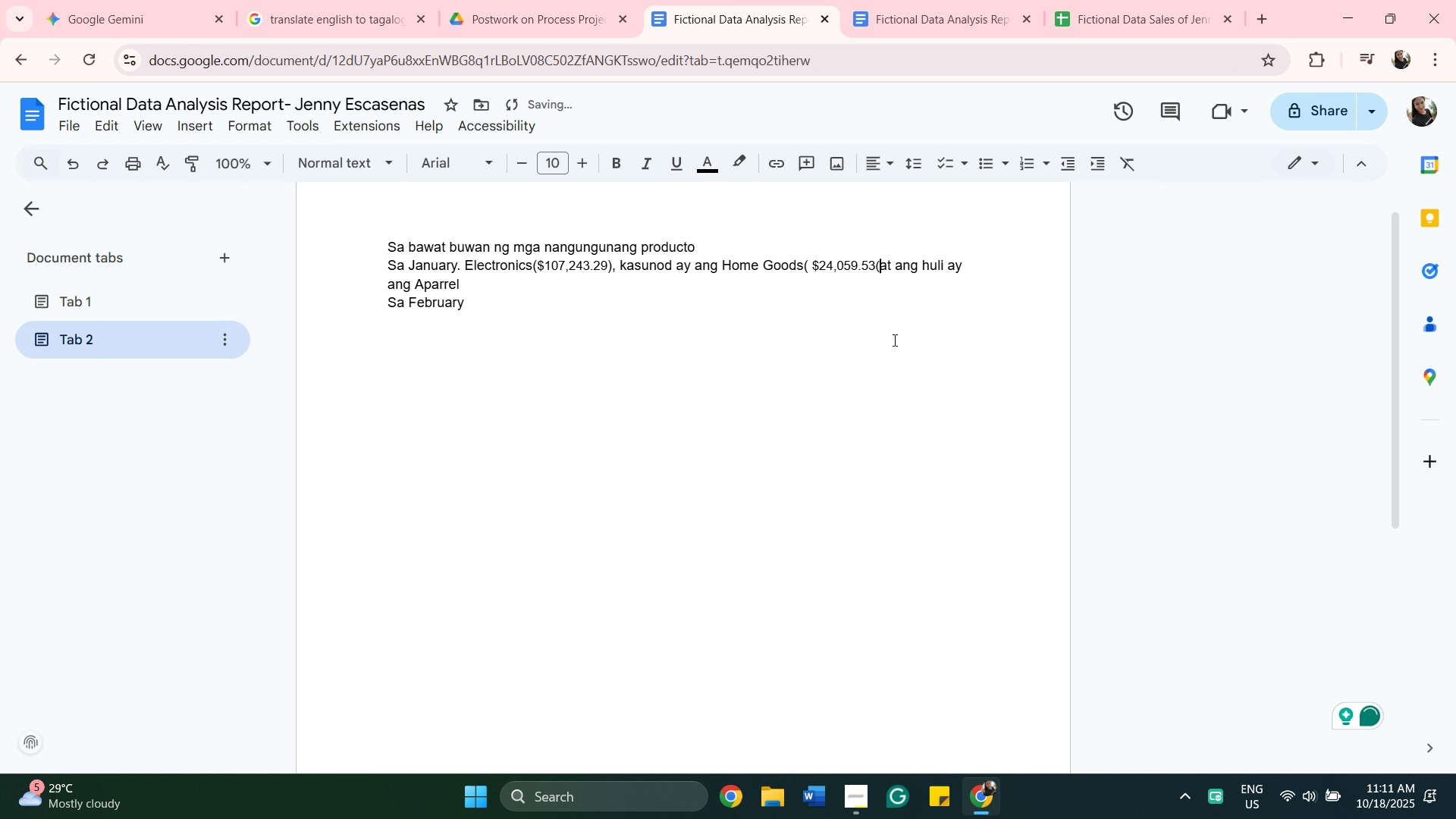 
key(Backspace)
 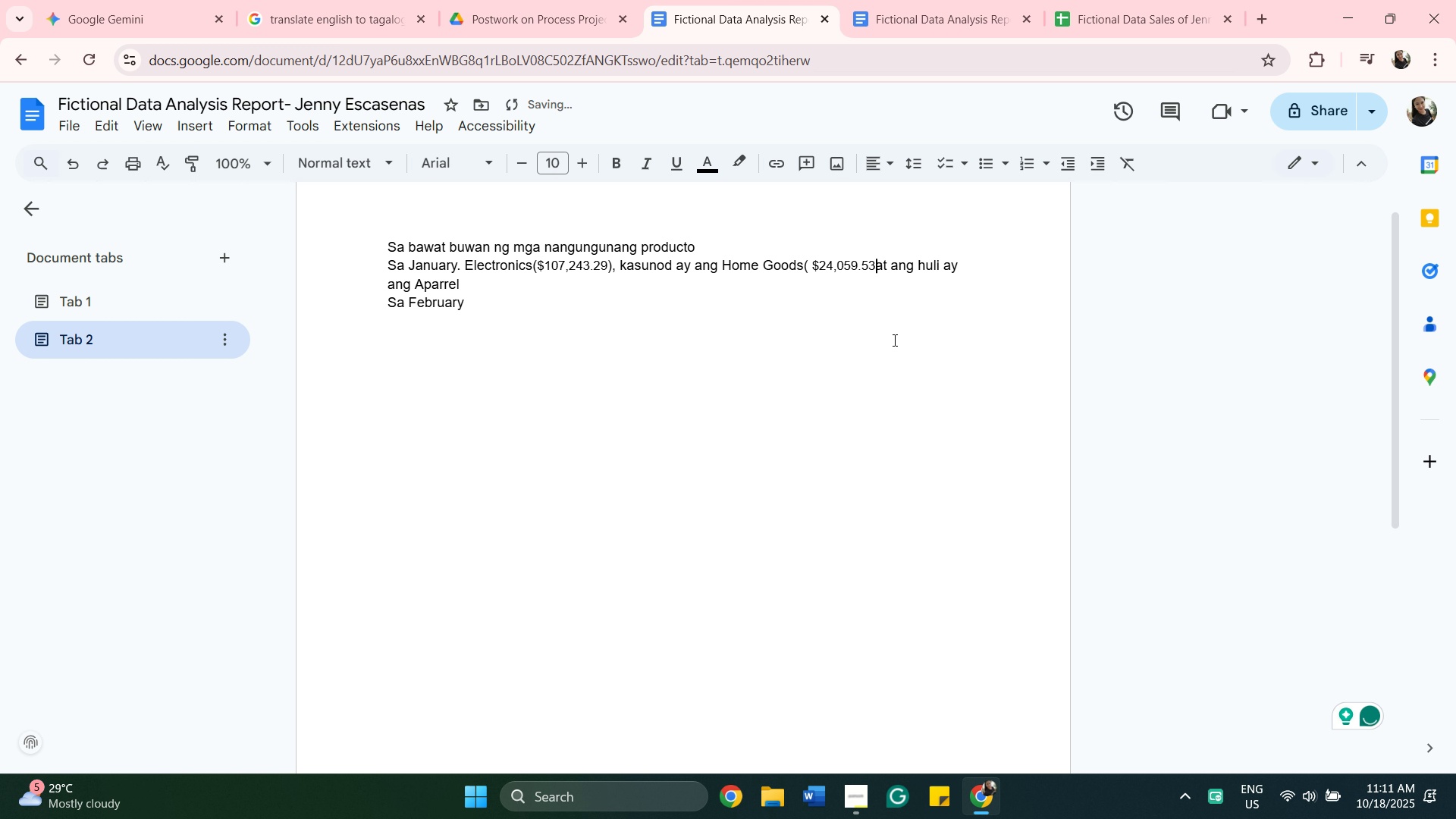 
key(Shift+0)
 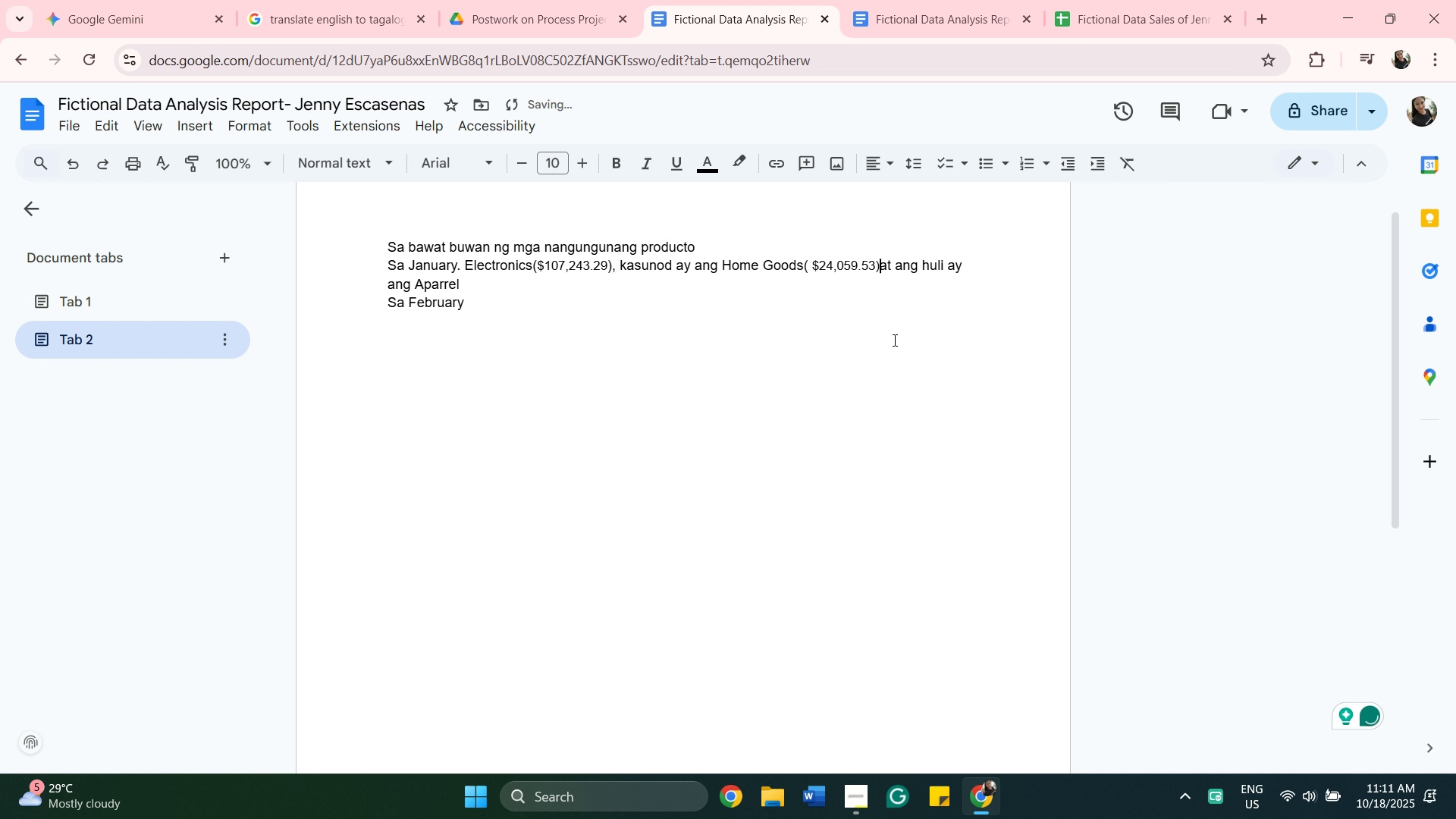 
key(ArrowLeft)
 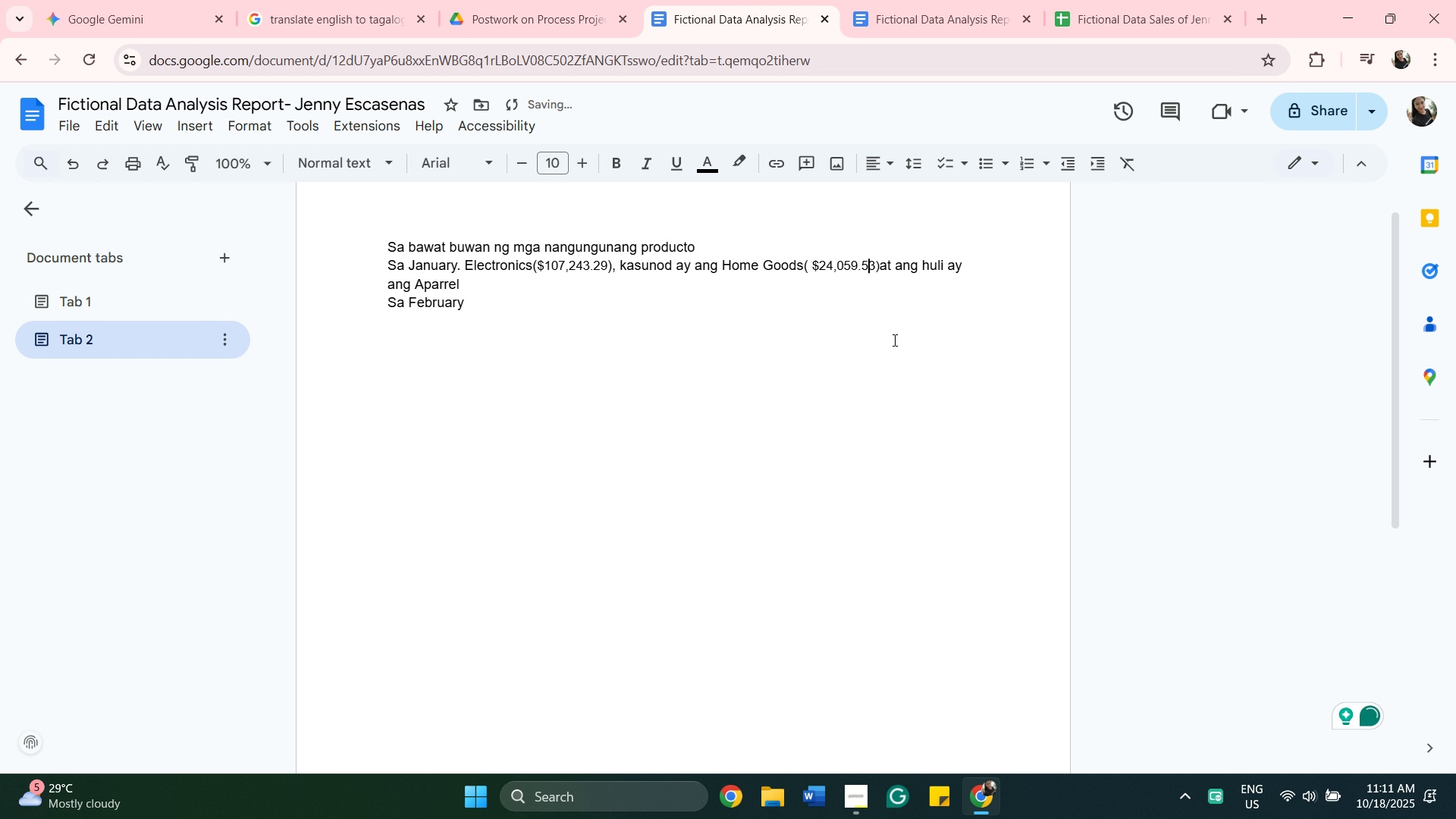 
key(ArrowLeft)
 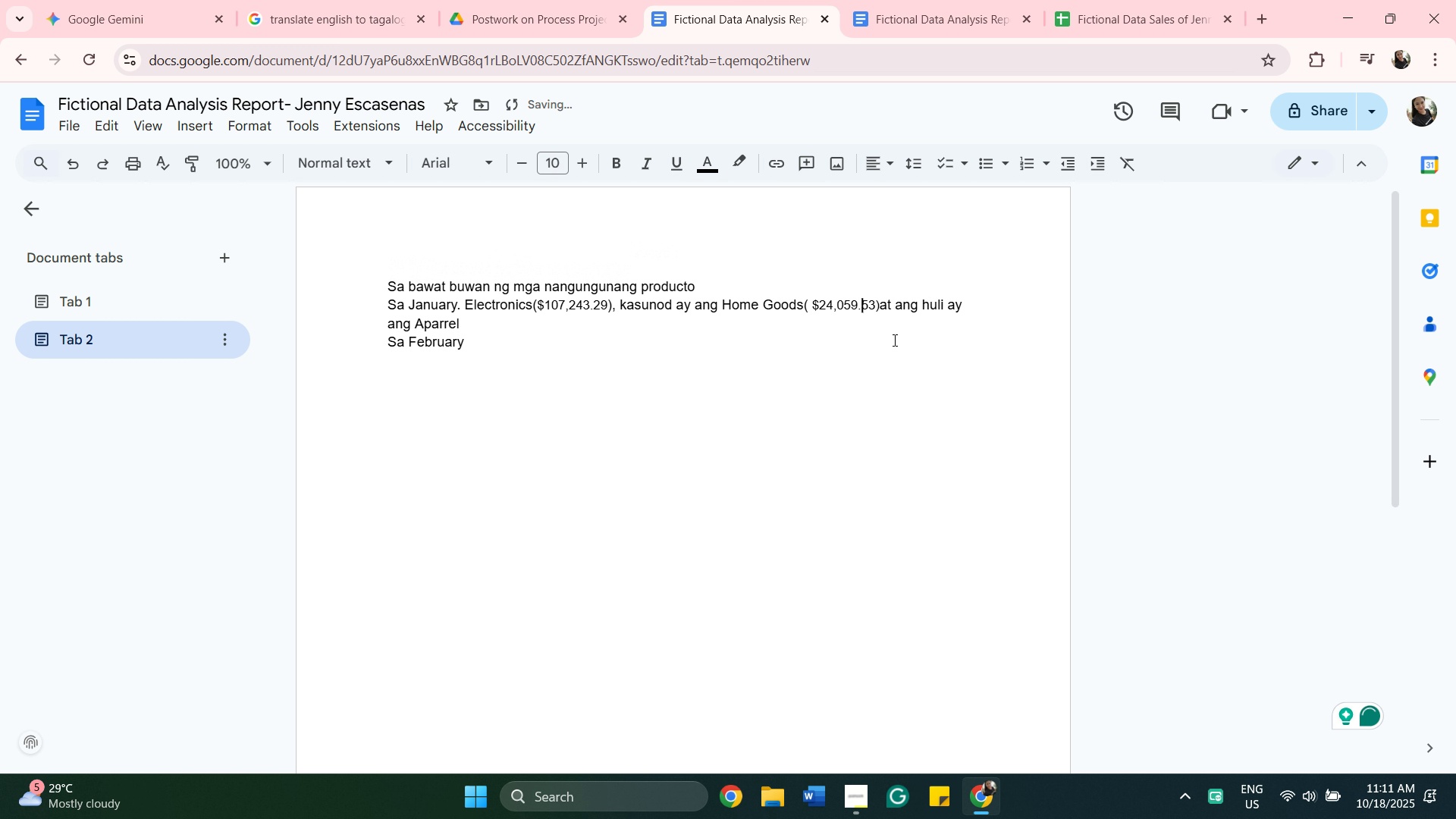 
key(ArrowLeft)
 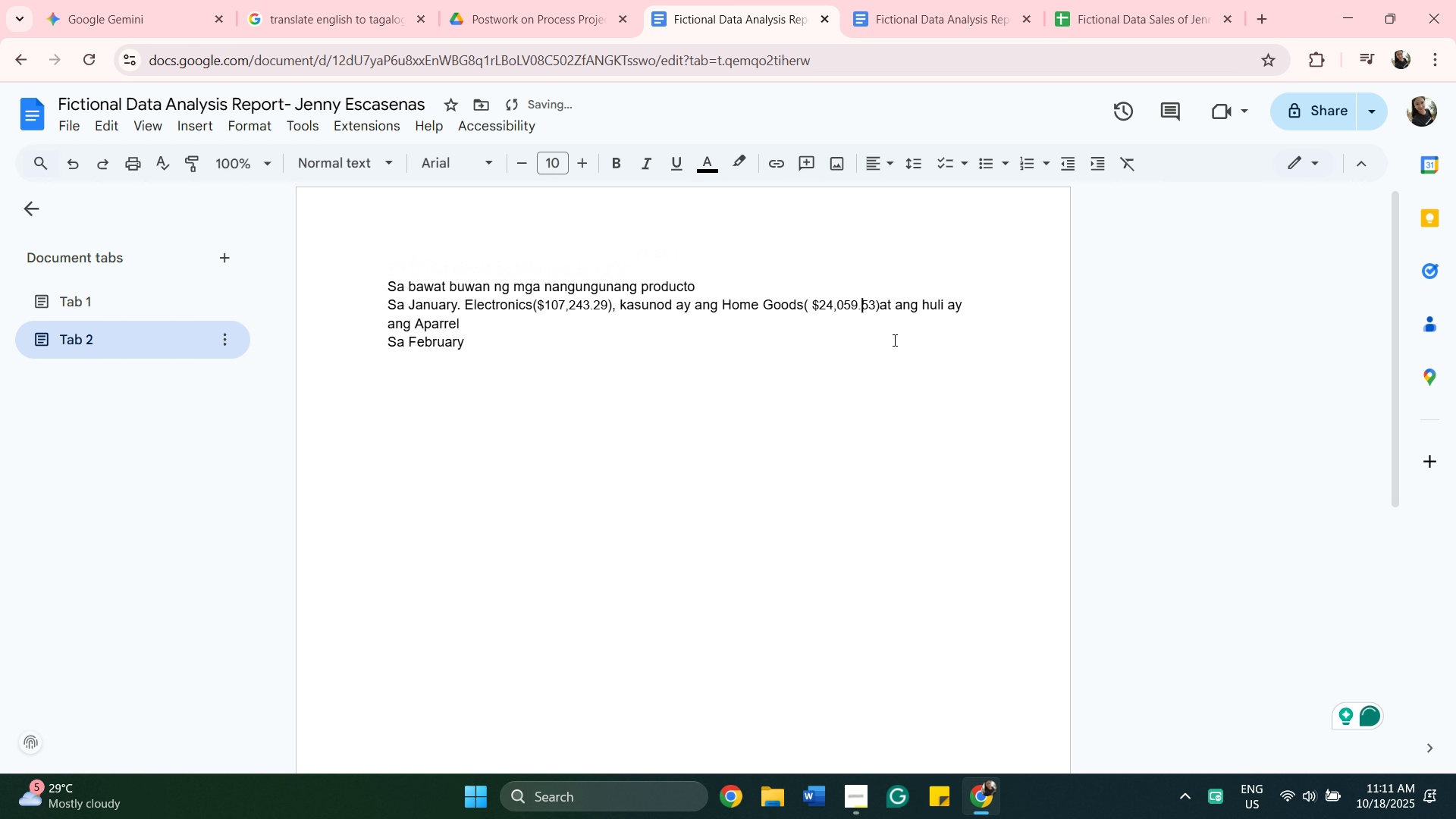 
key(PageUp)
 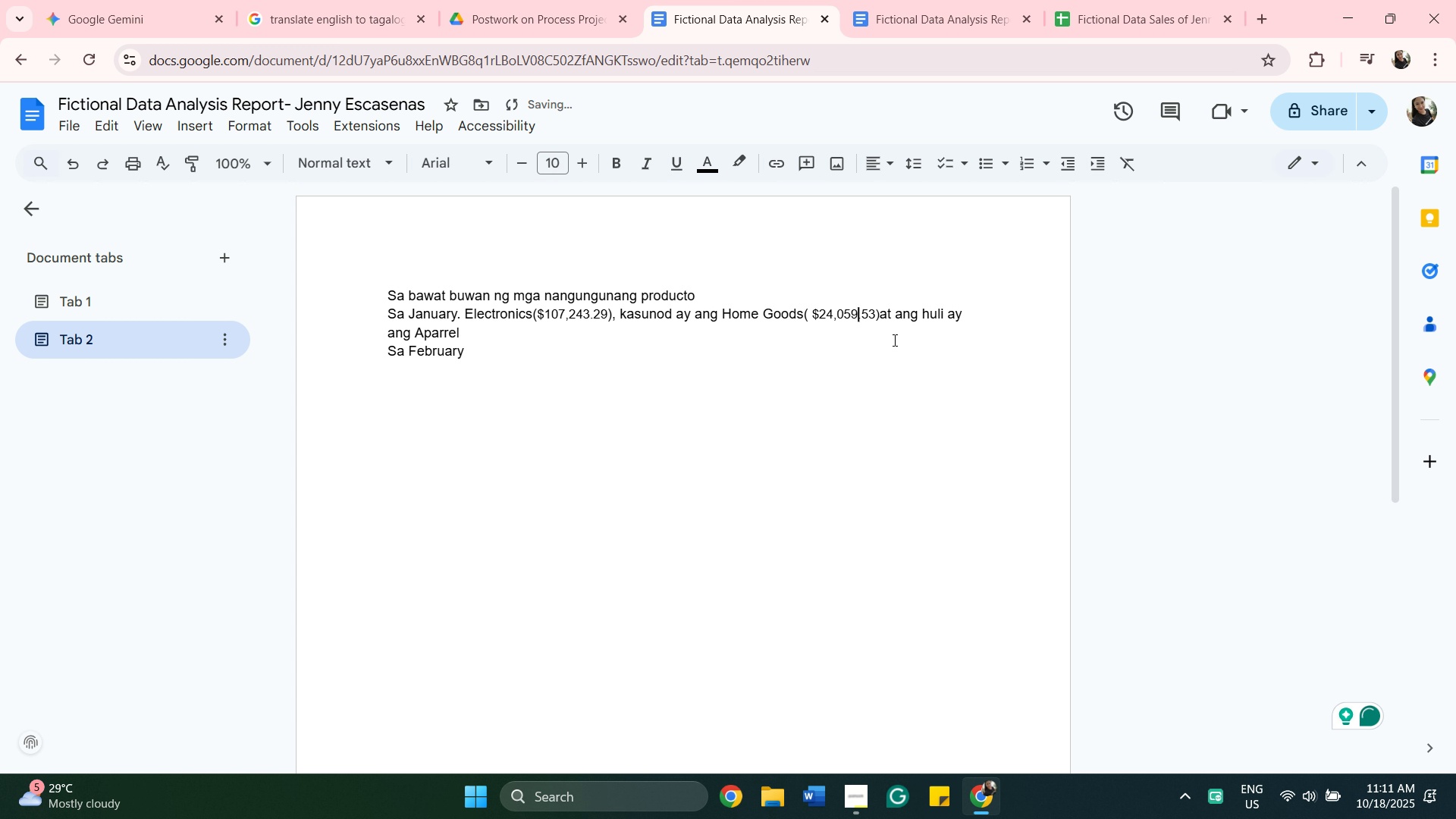 
key(ArrowLeft)
 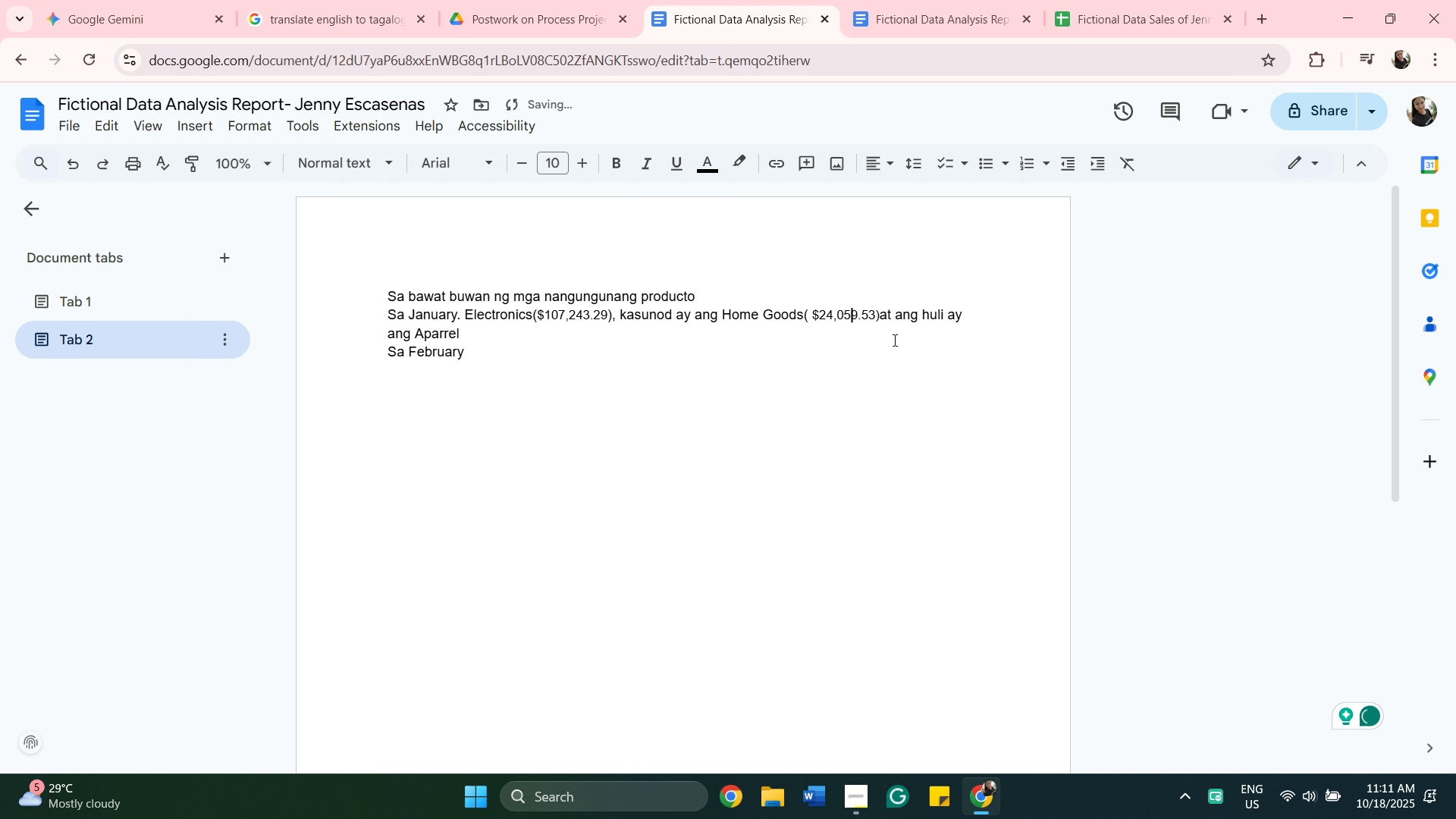 
key(ArrowLeft)
 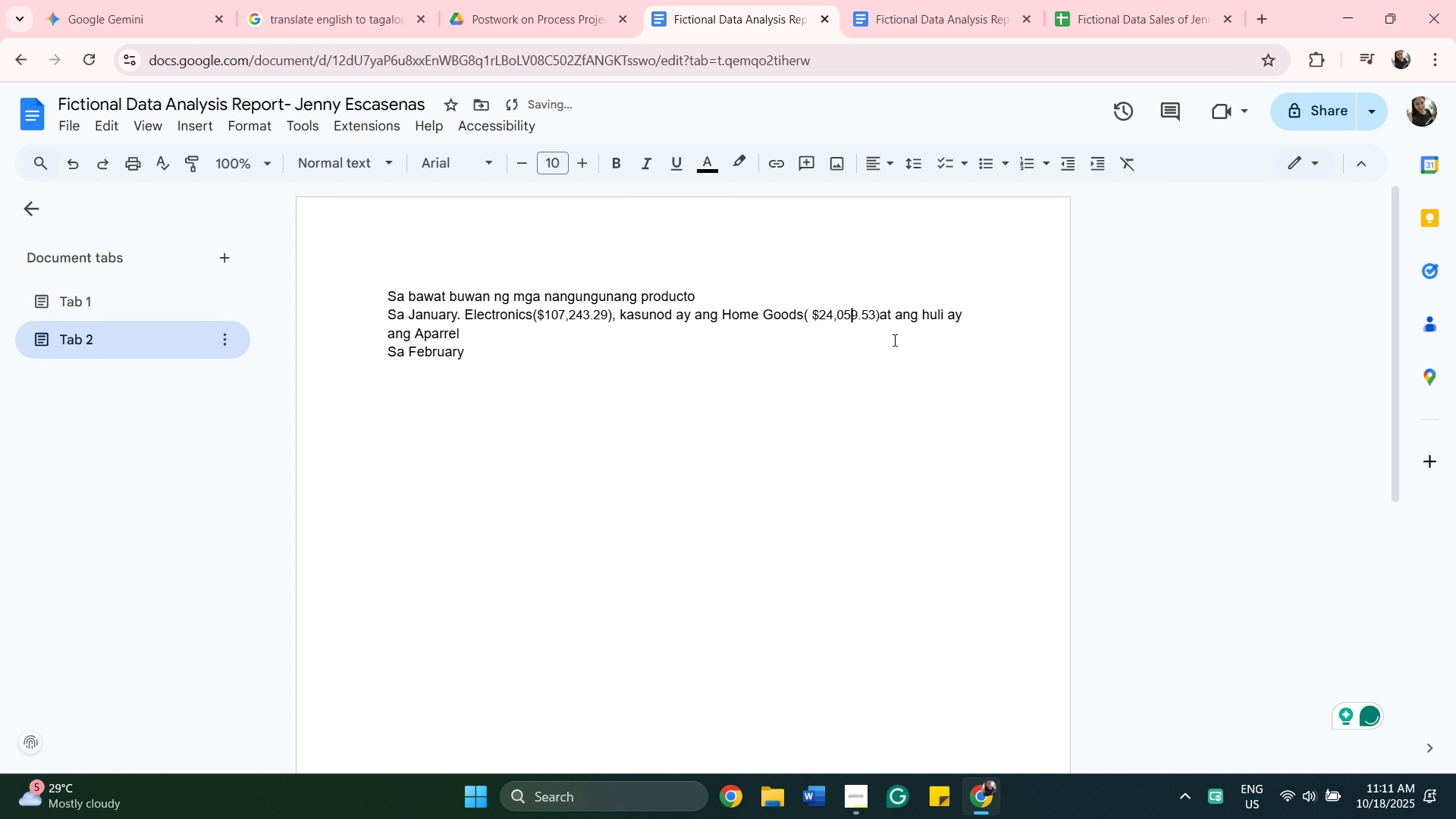 
key(ArrowLeft)
 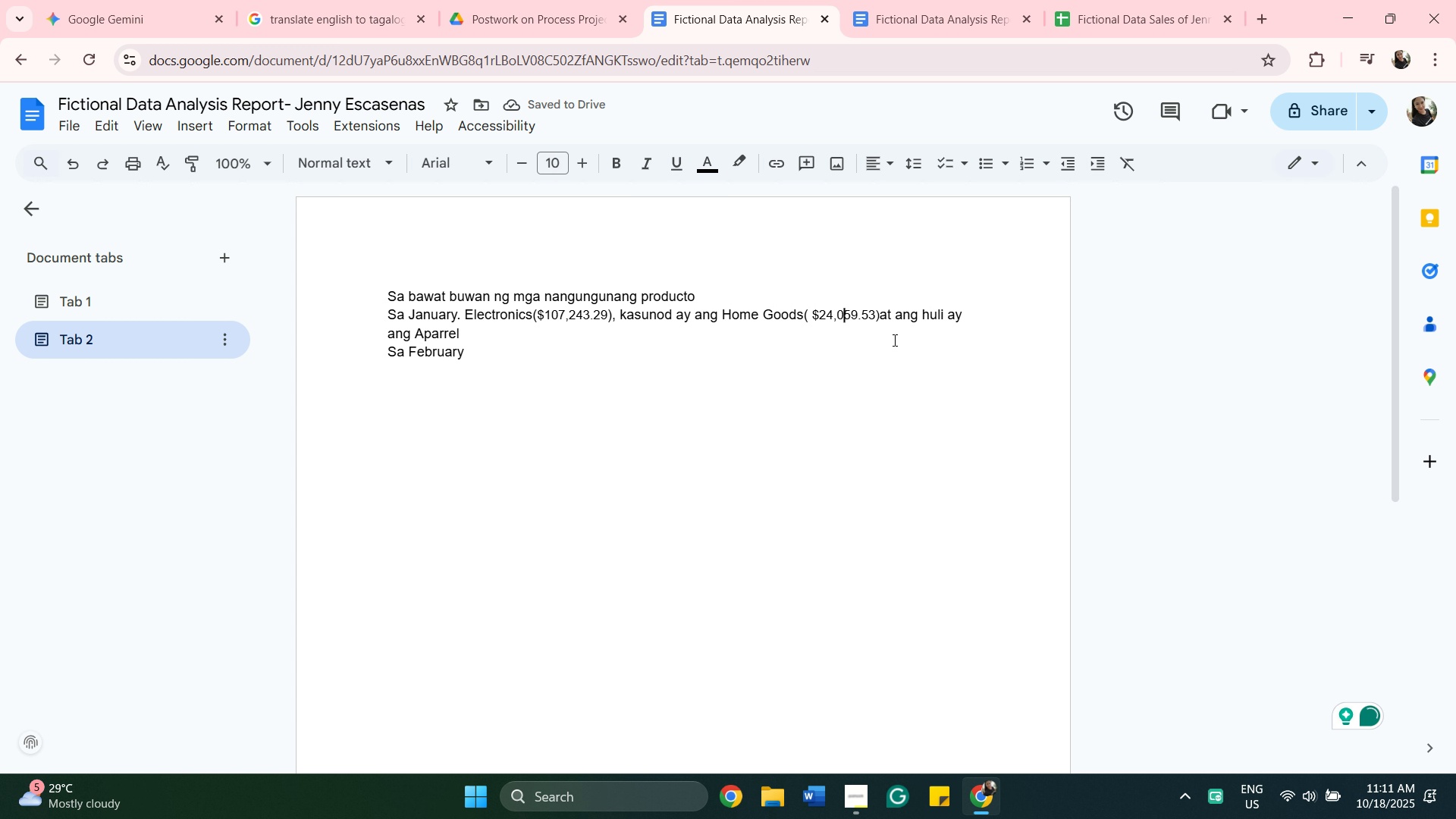 
key(ArrowLeft)
 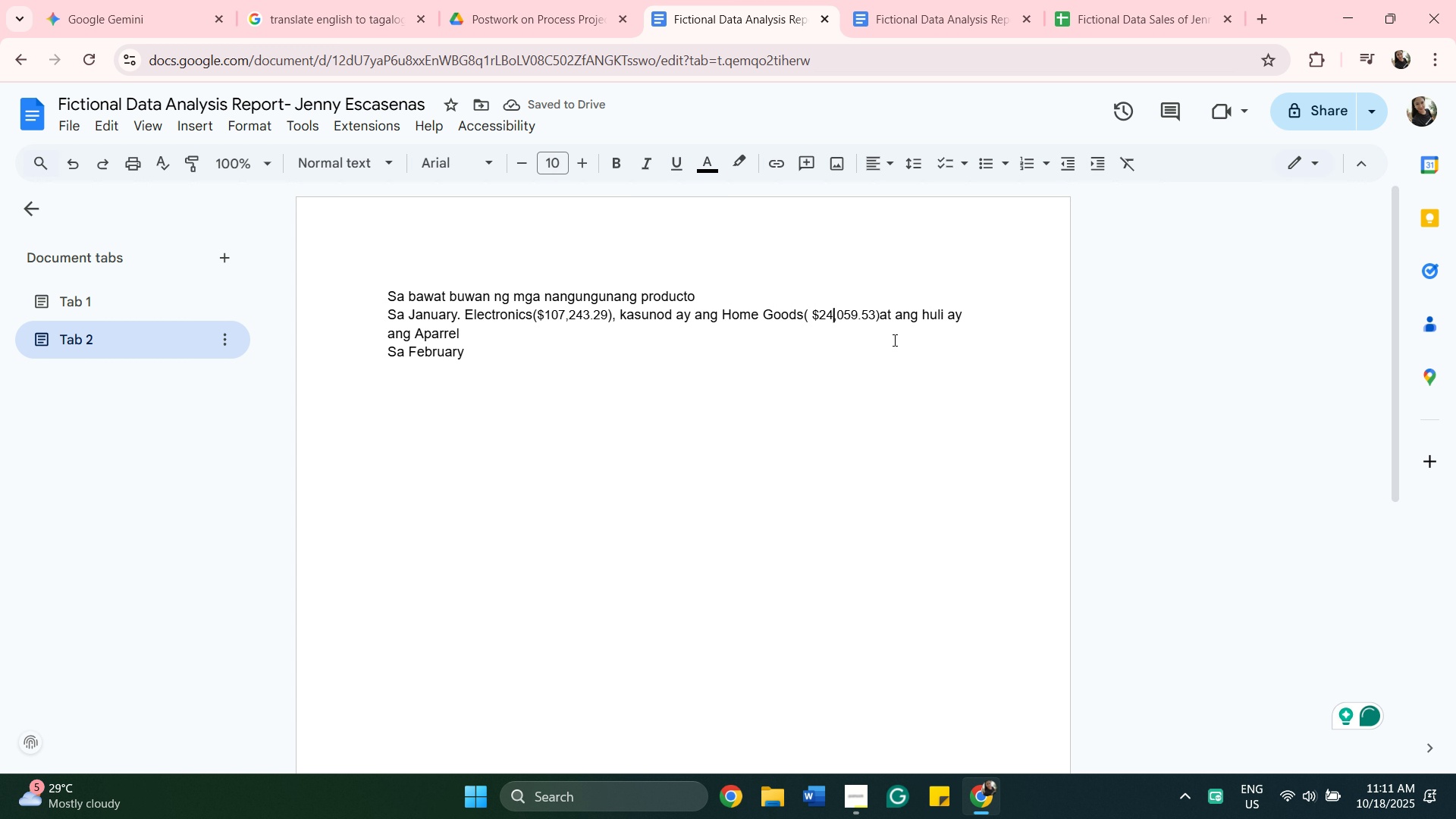 
key(ArrowLeft)
 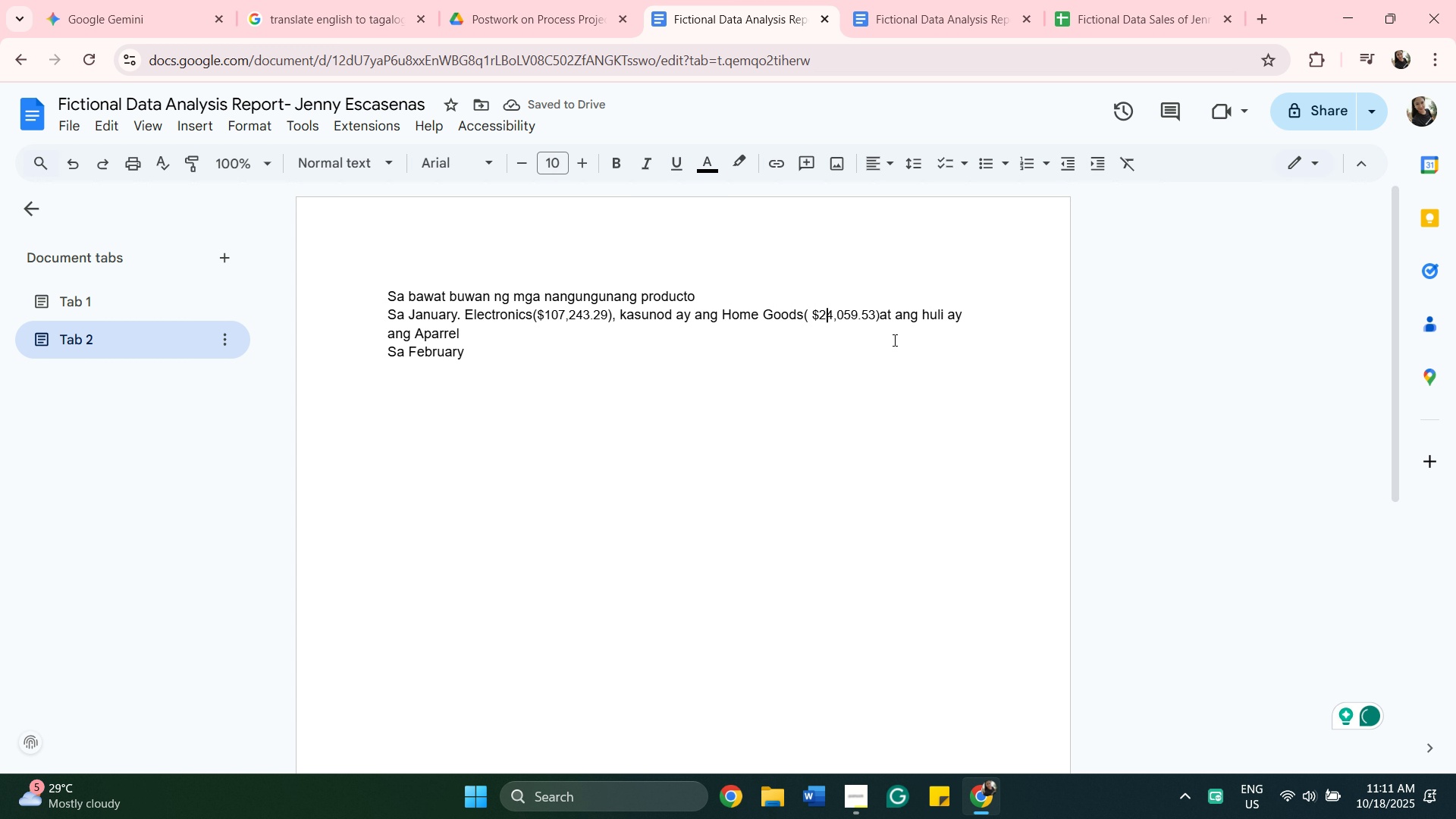 
key(ArrowLeft)
 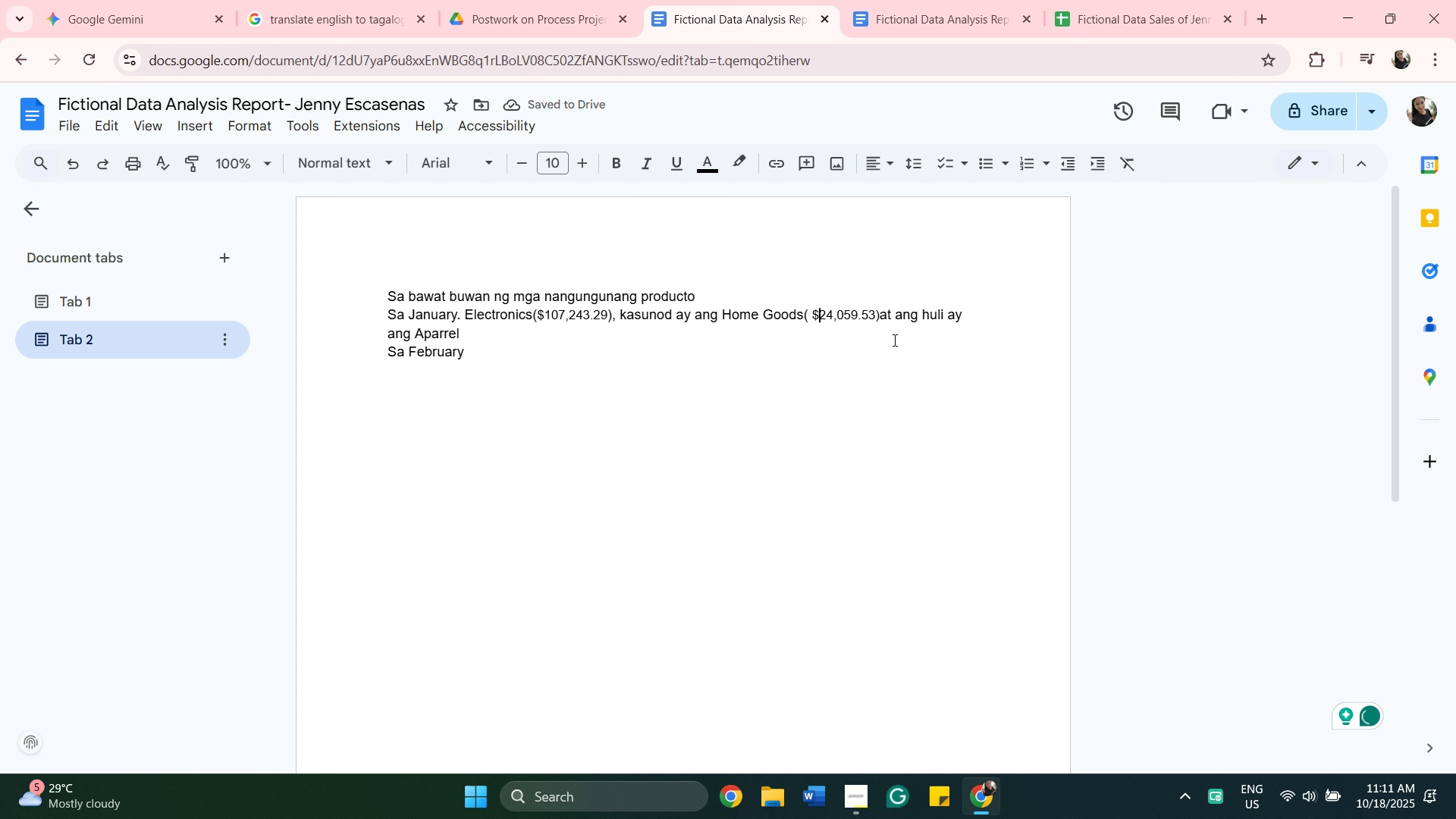 
key(ArrowLeft)
 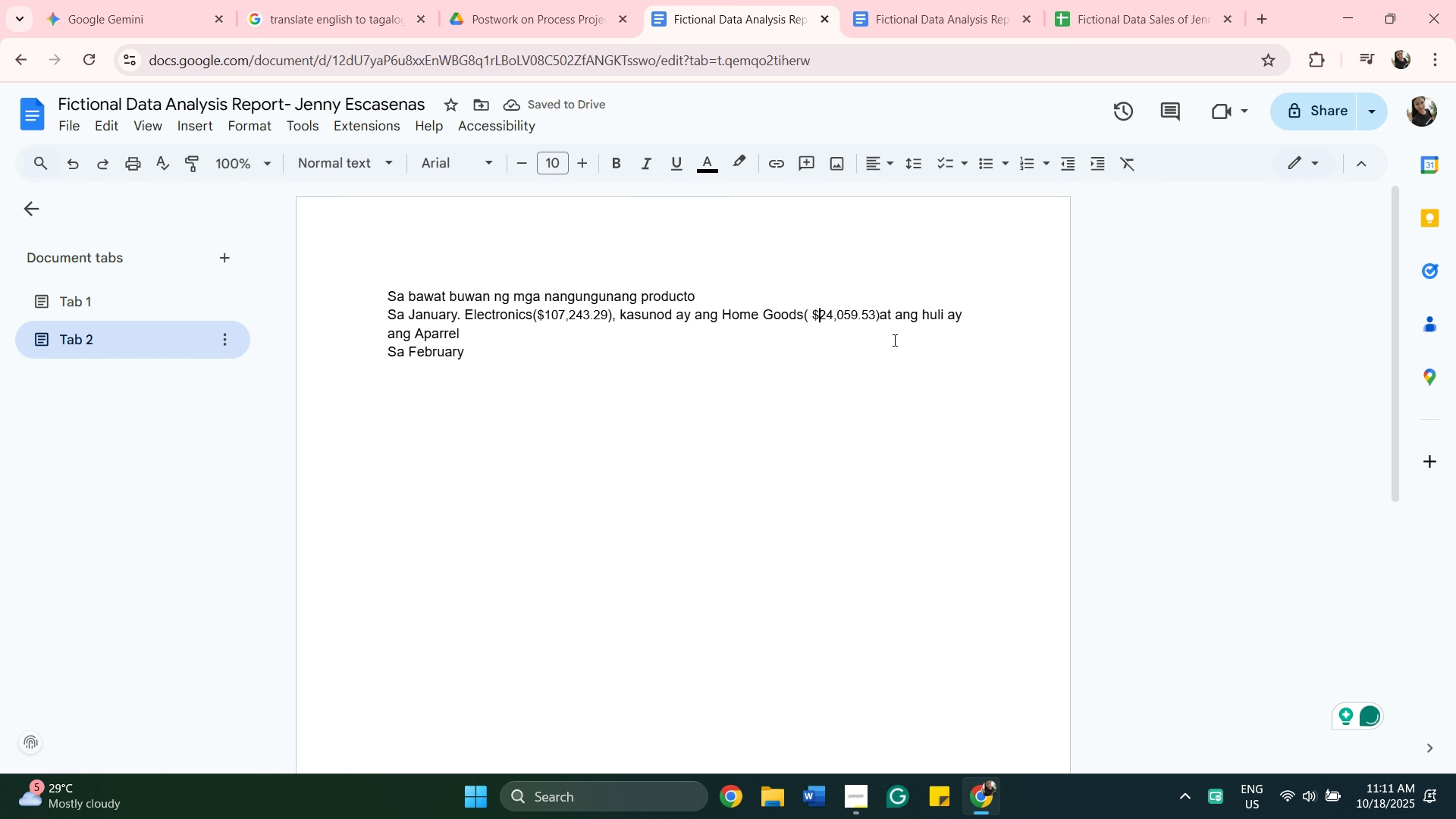 
key(ArrowLeft)
 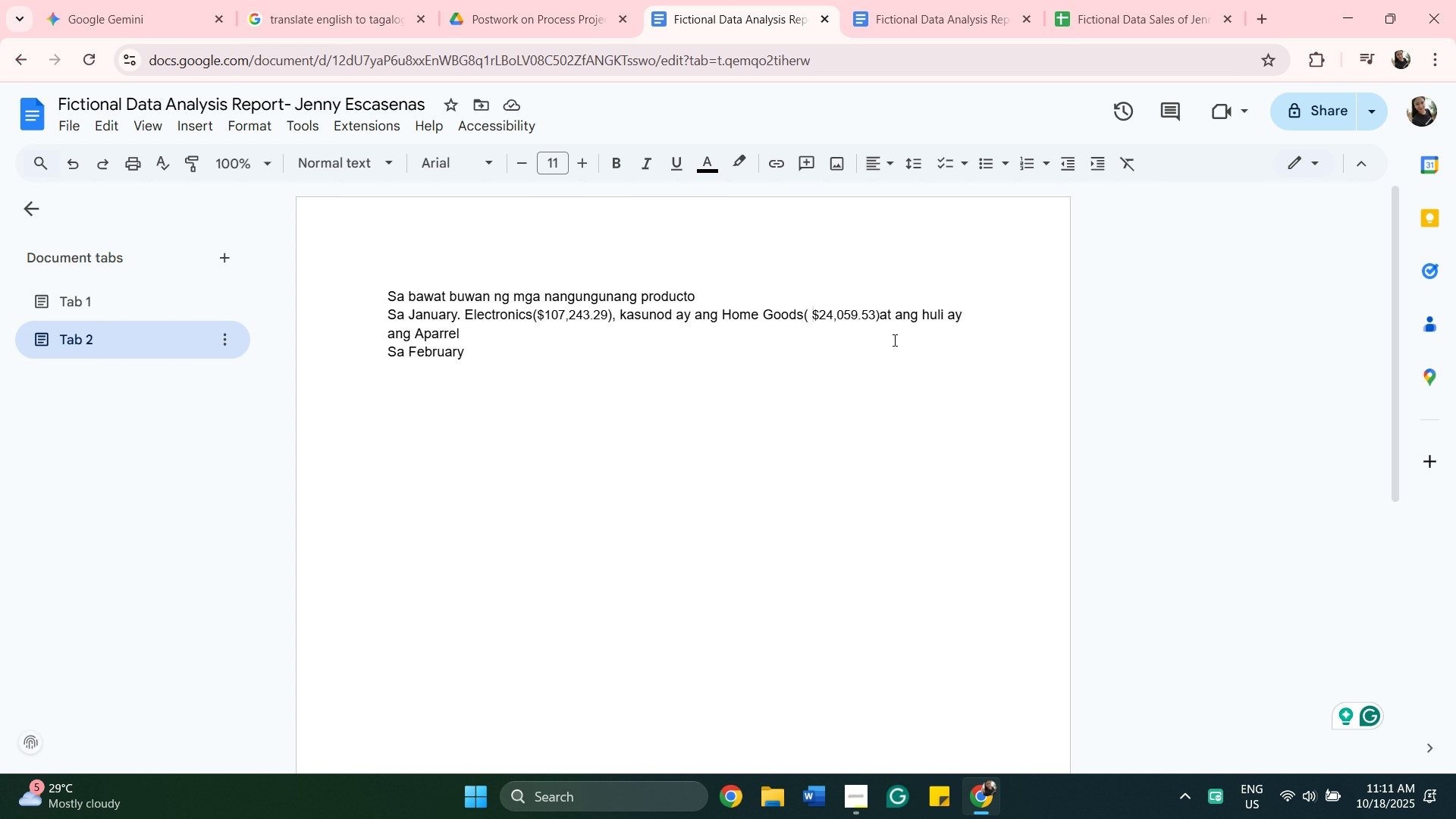 
key(Backspace)
 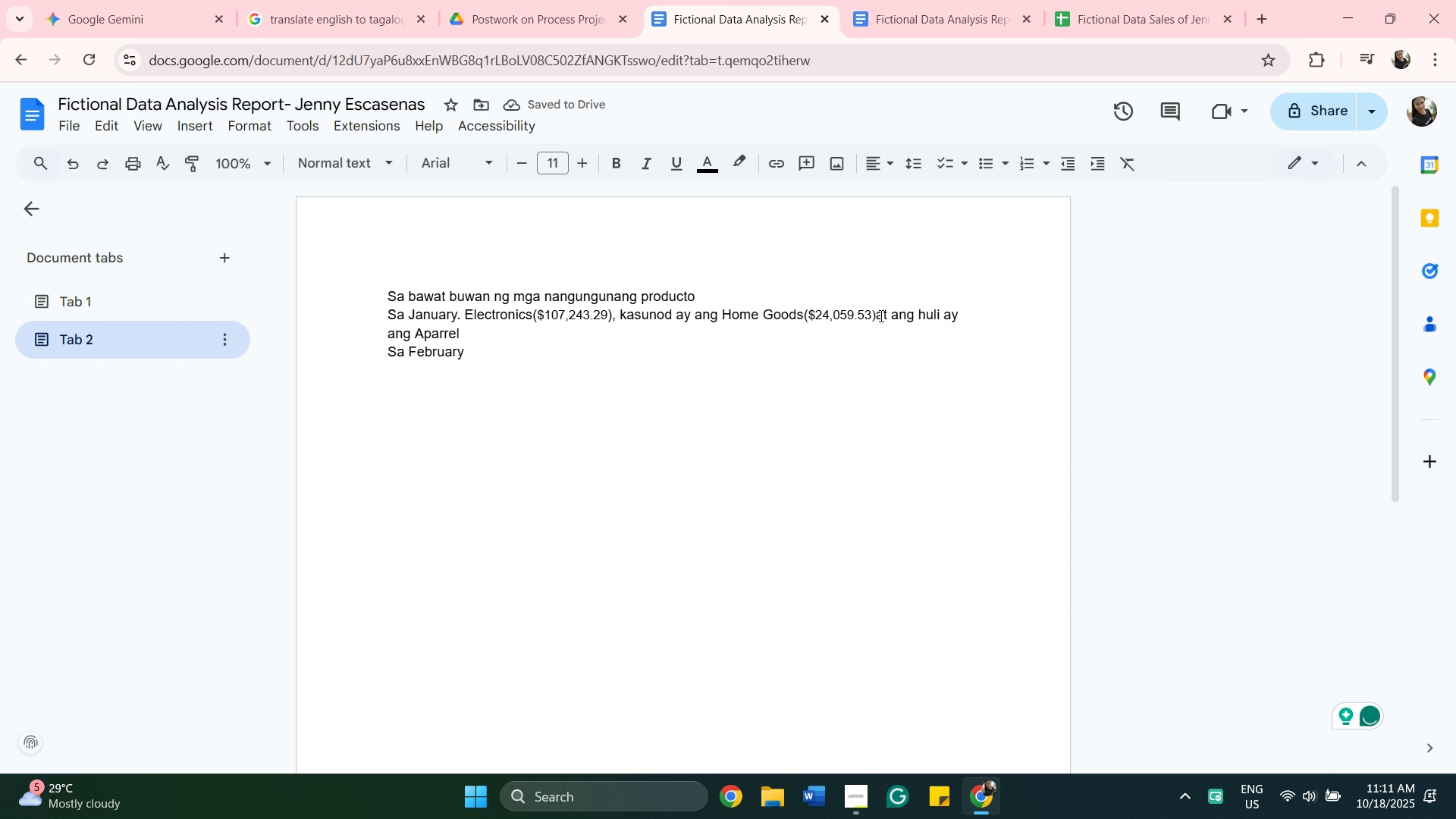 
left_click([877, 315])
 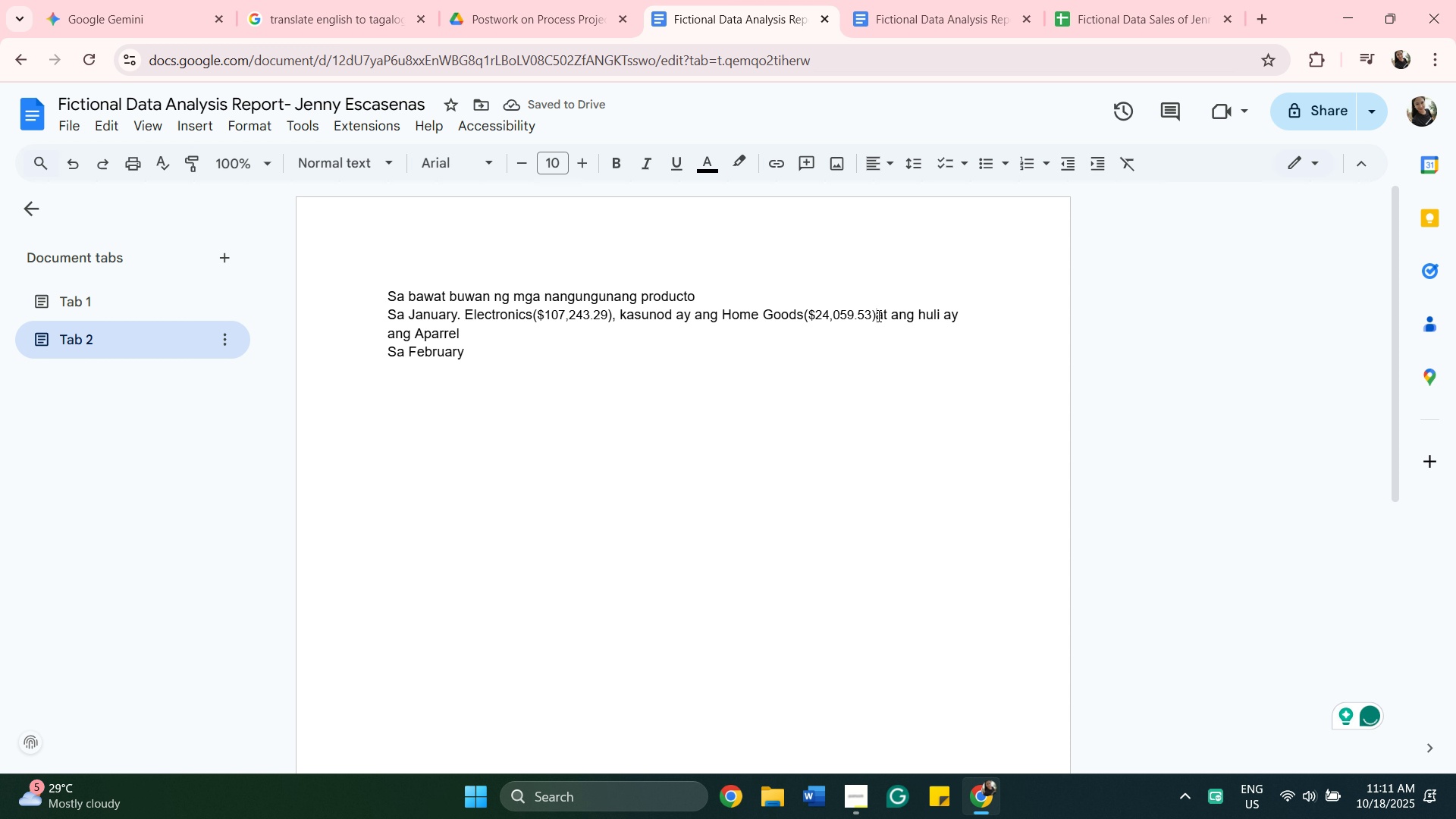 
type( pang)
 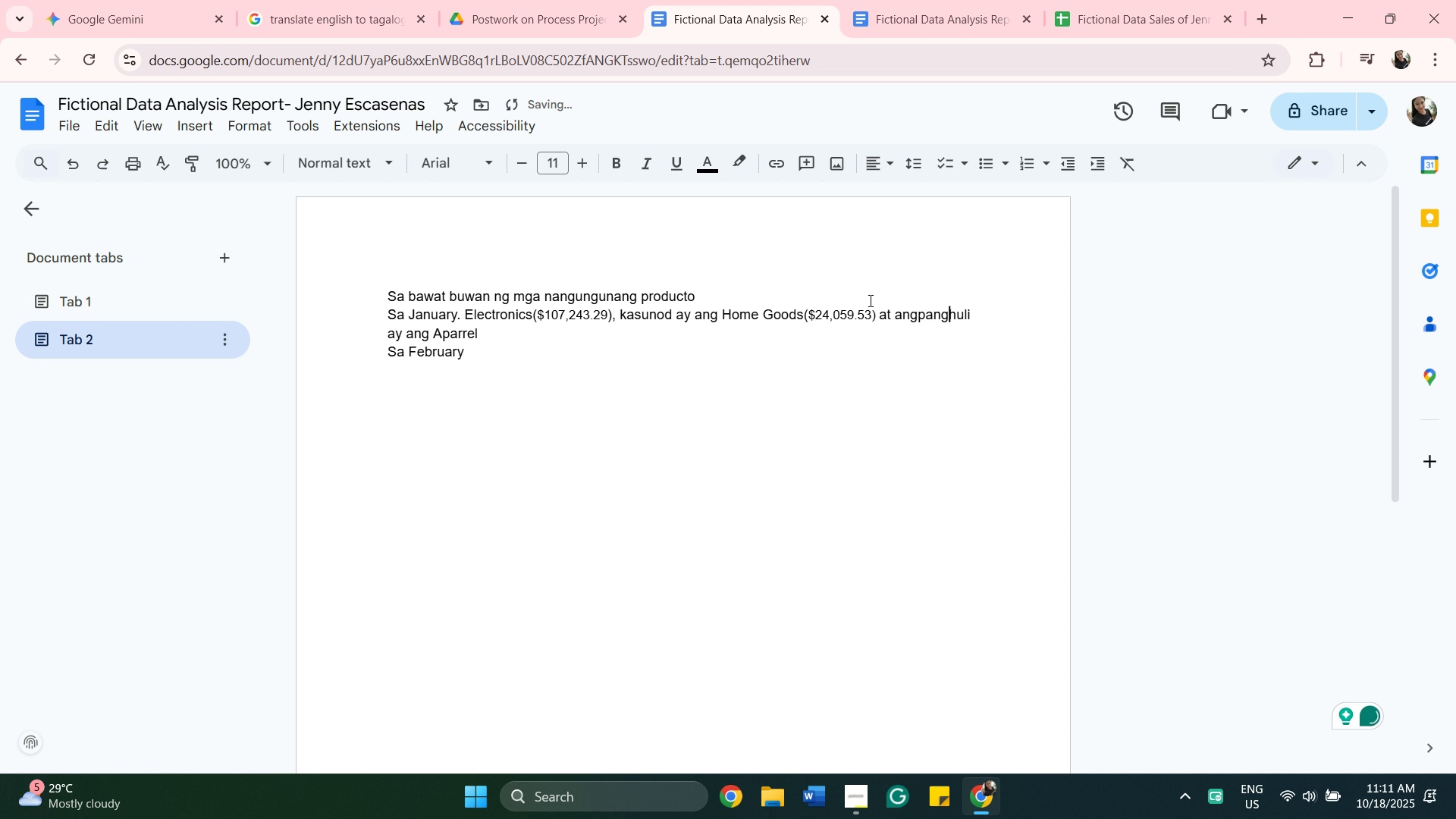 
left_click_drag(start_coordinate=[924, 318], to_coordinate=[918, 317])
 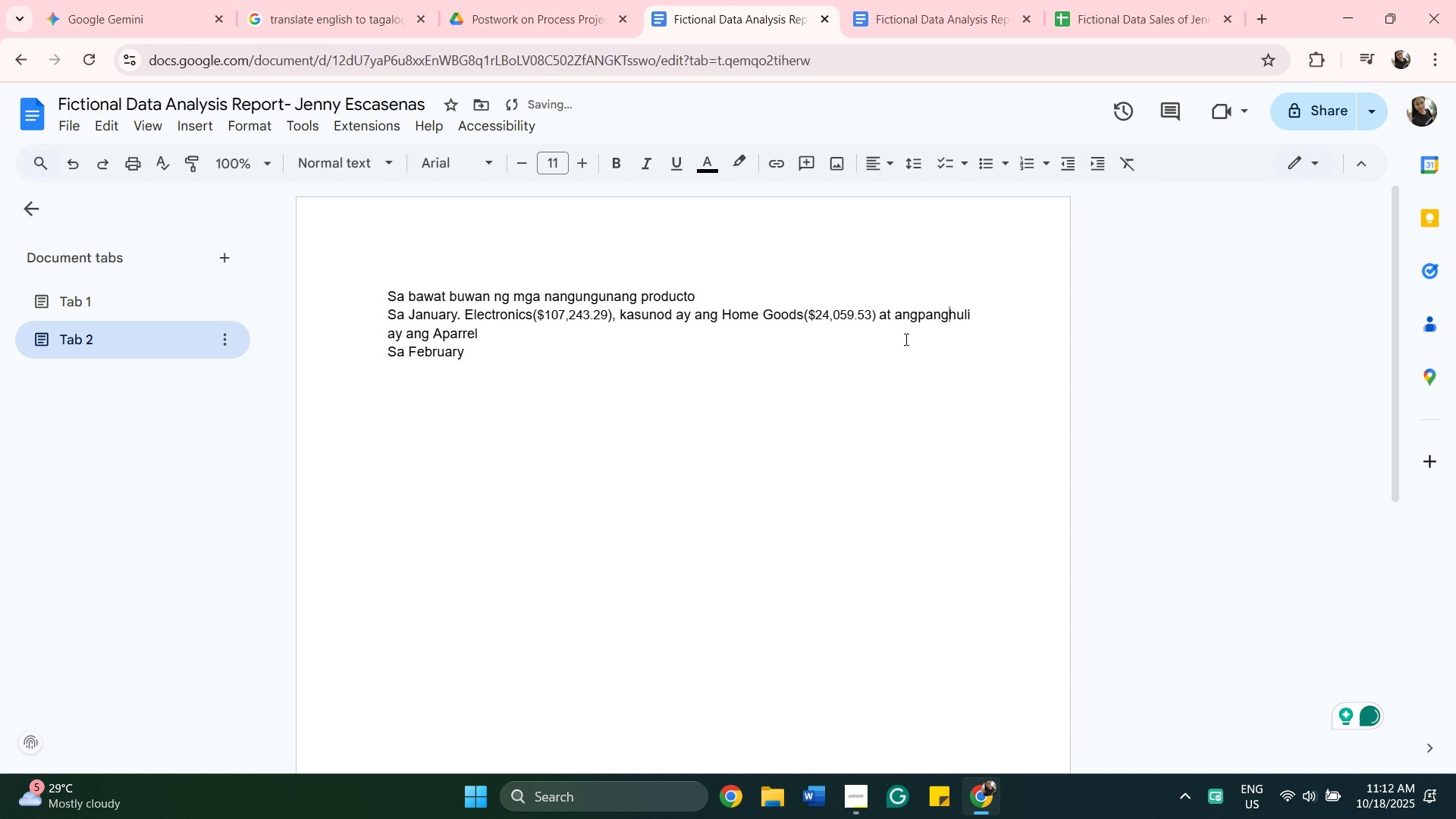 
left_click([918, 314])
 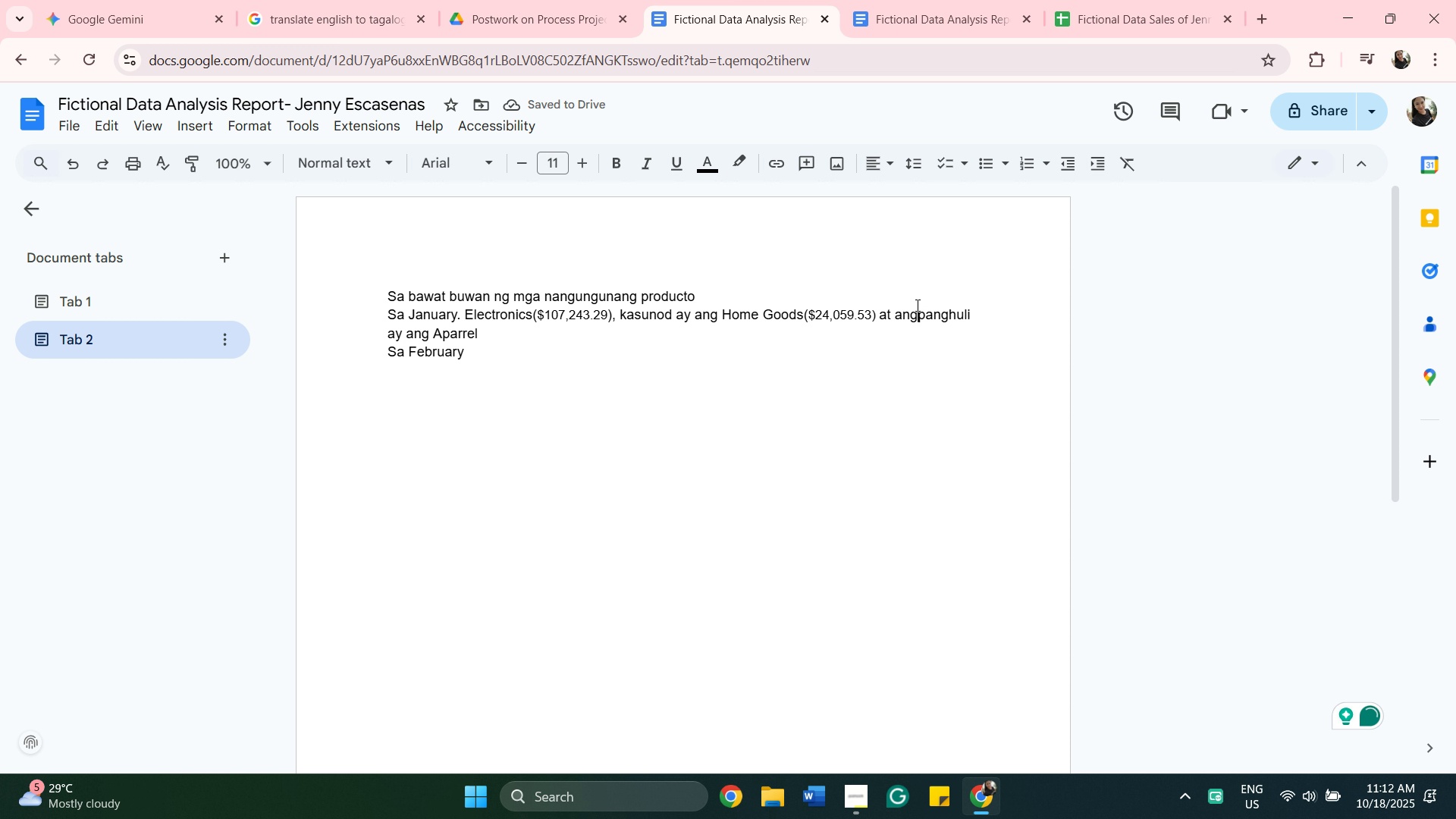 
key(Space)
 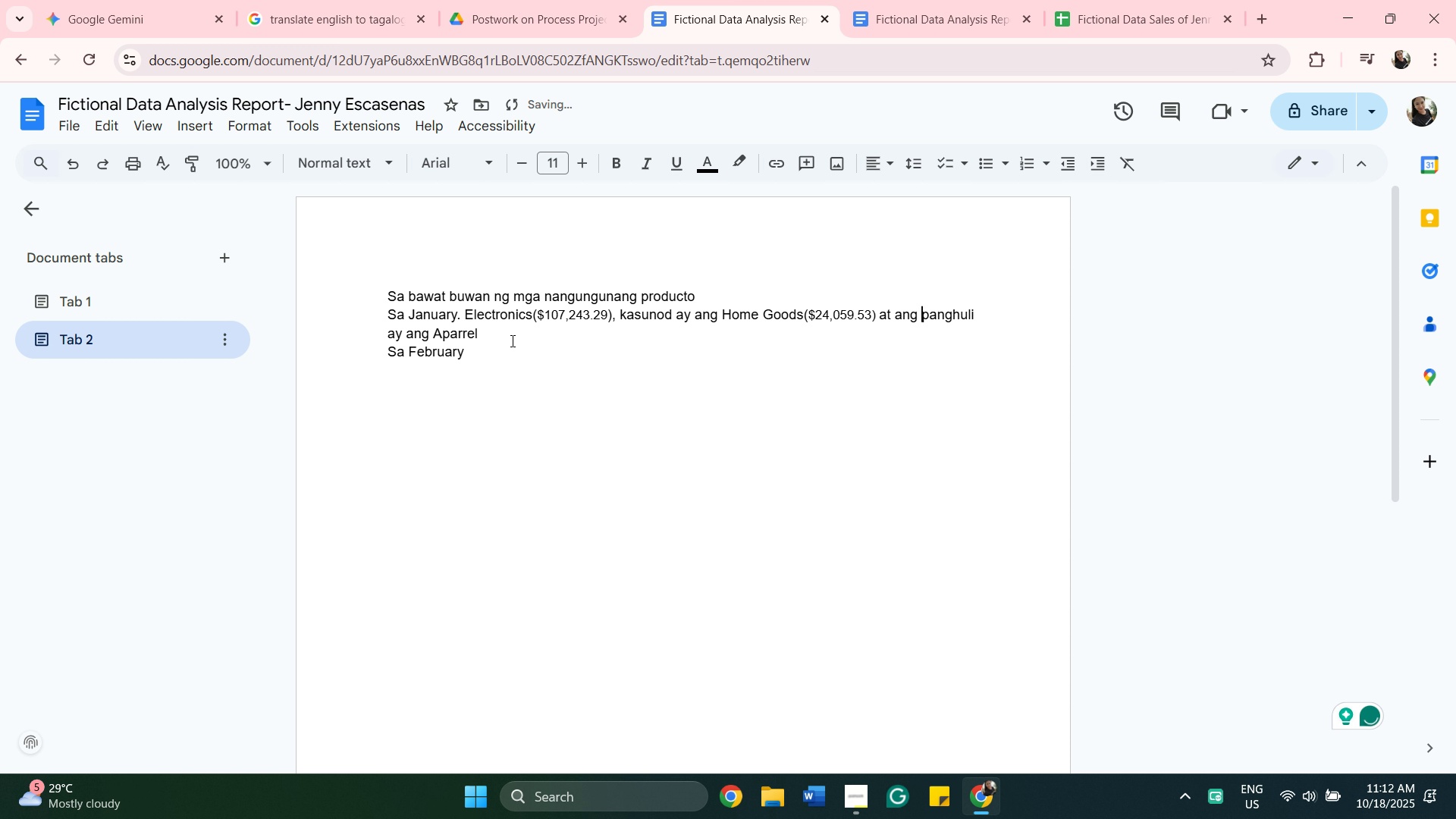 
left_click([510, 336])
 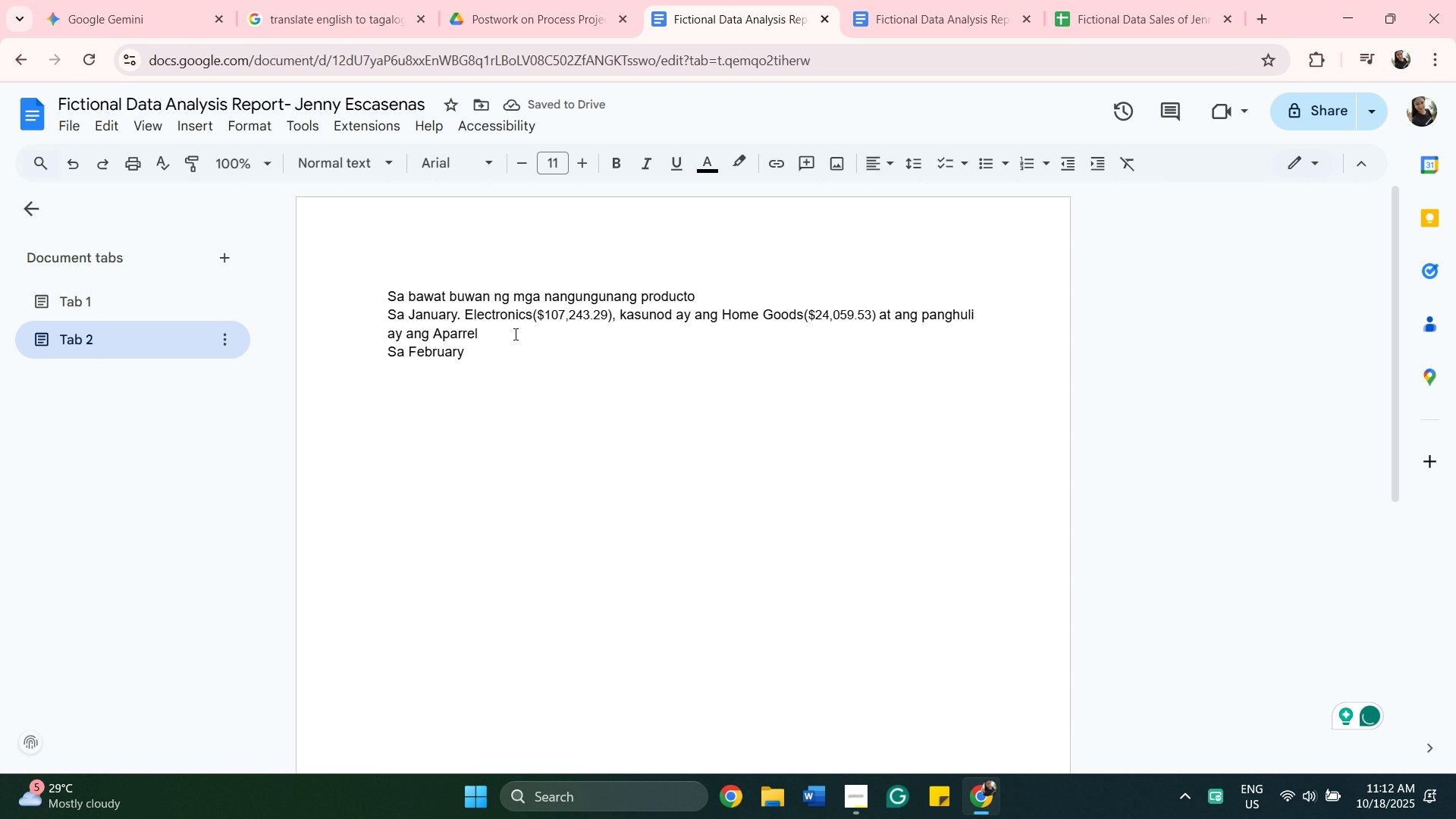 
key(Shift+9)
 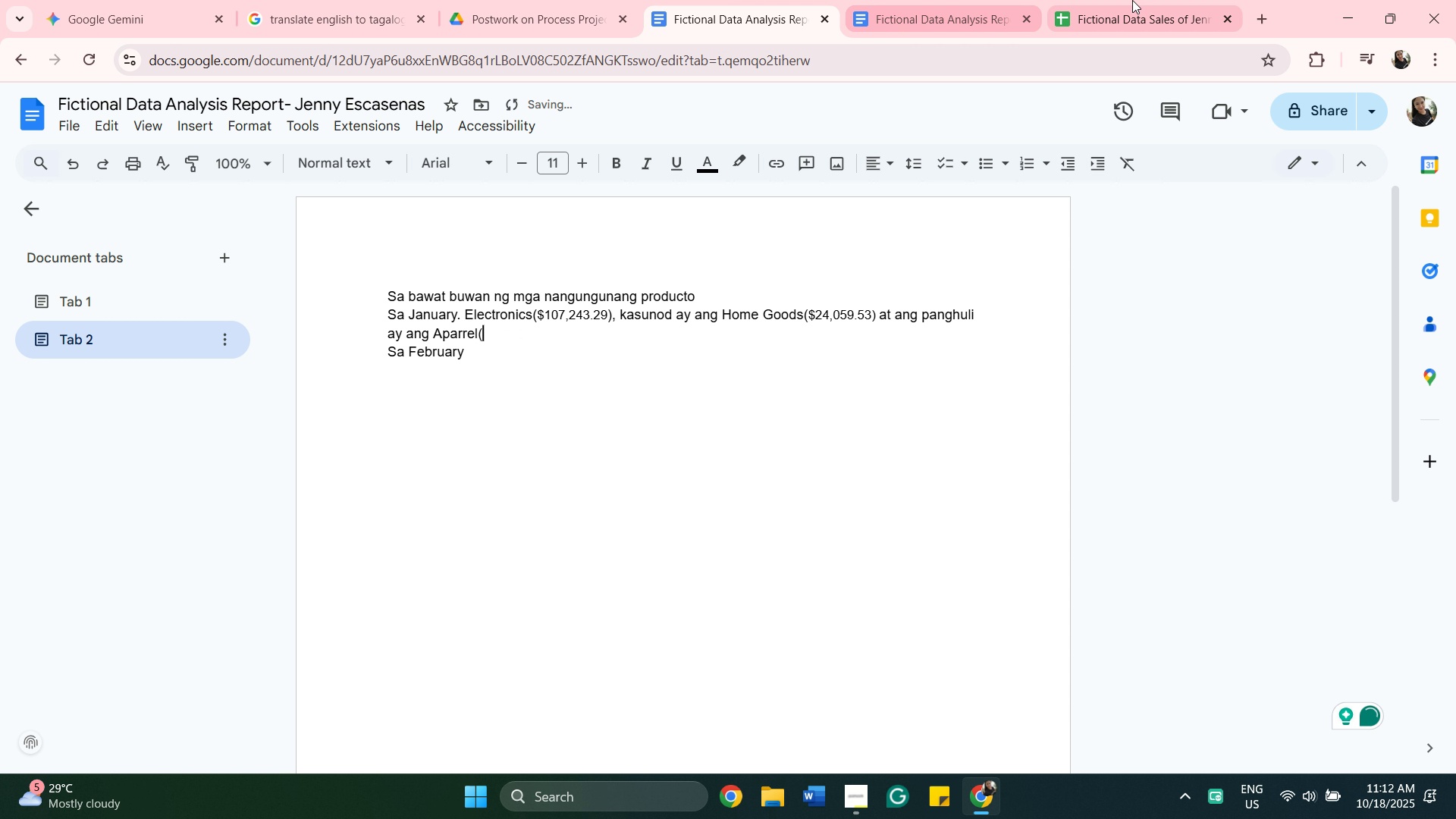 
left_click([1135, 19])
 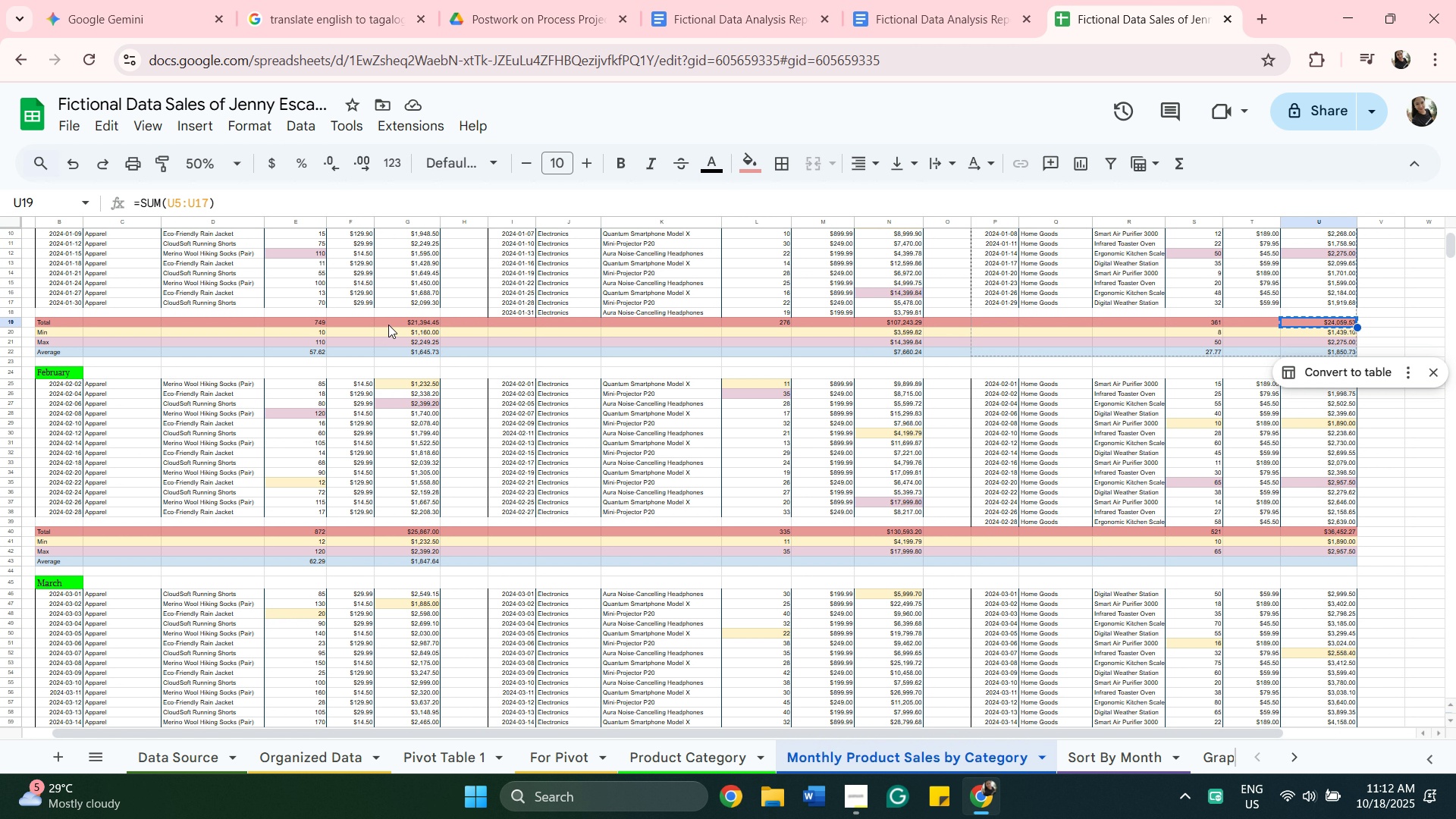 
left_click([400, 322])
 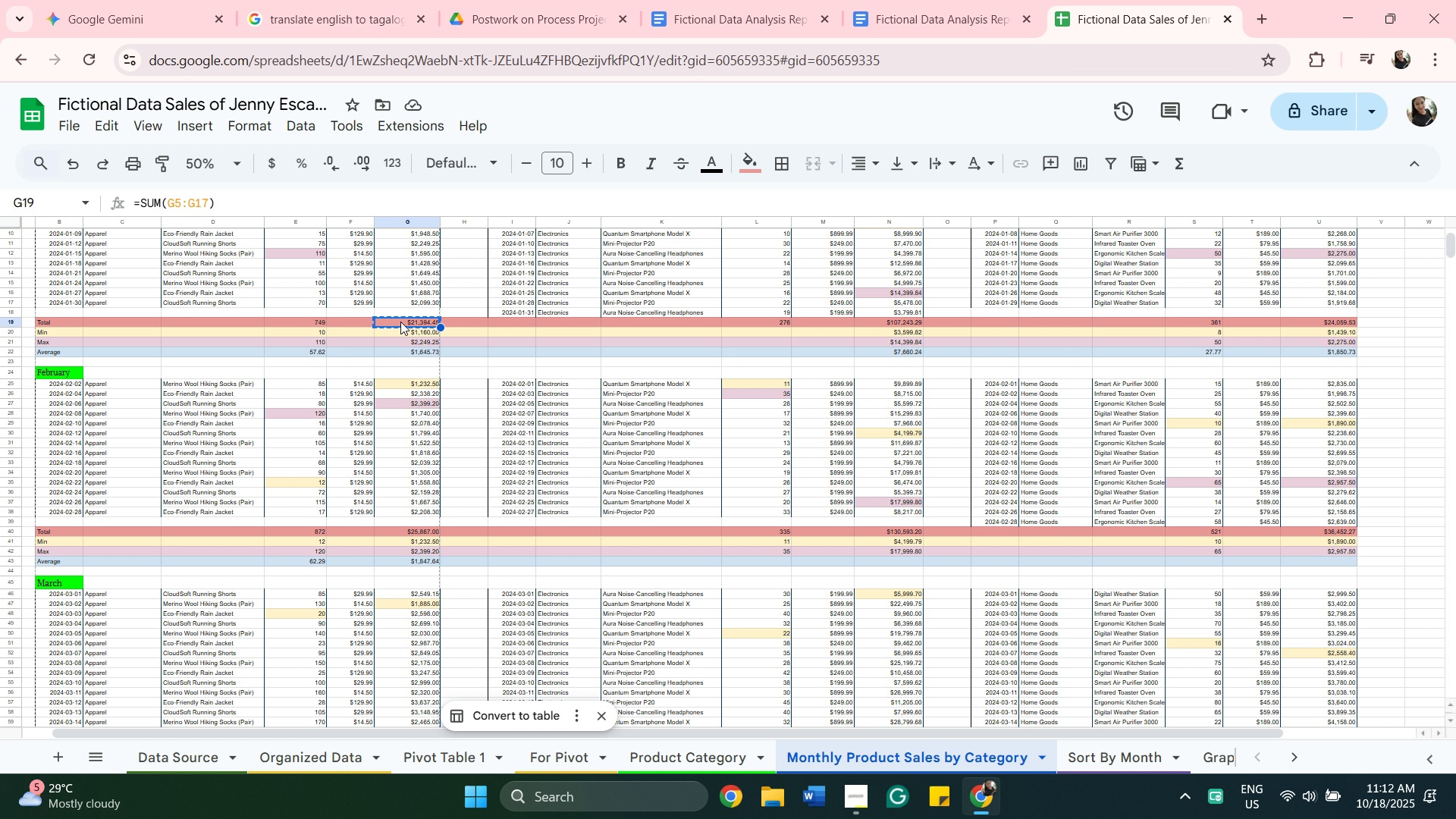 
key(Control+C)
 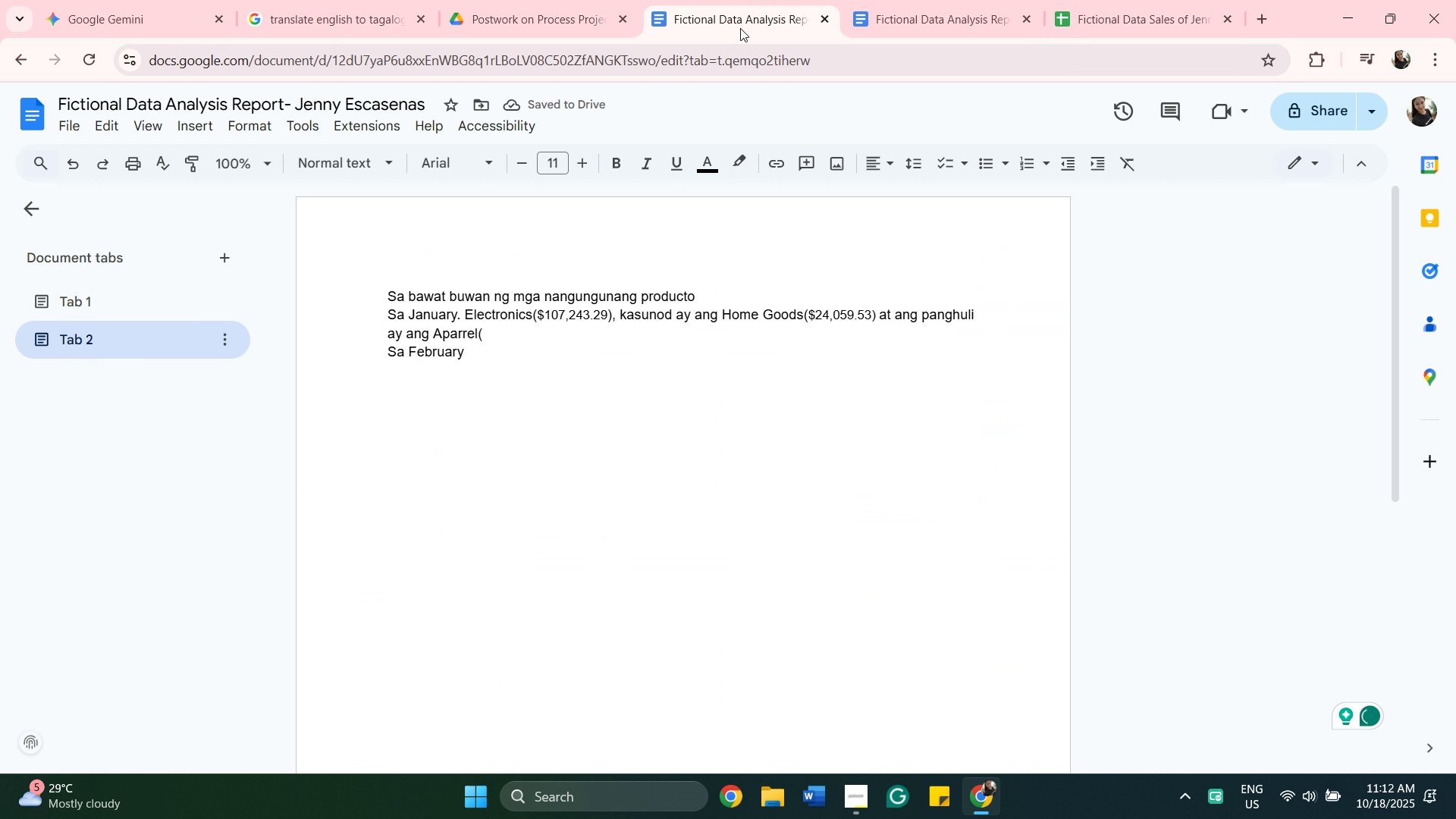 
left_click([740, 28])
 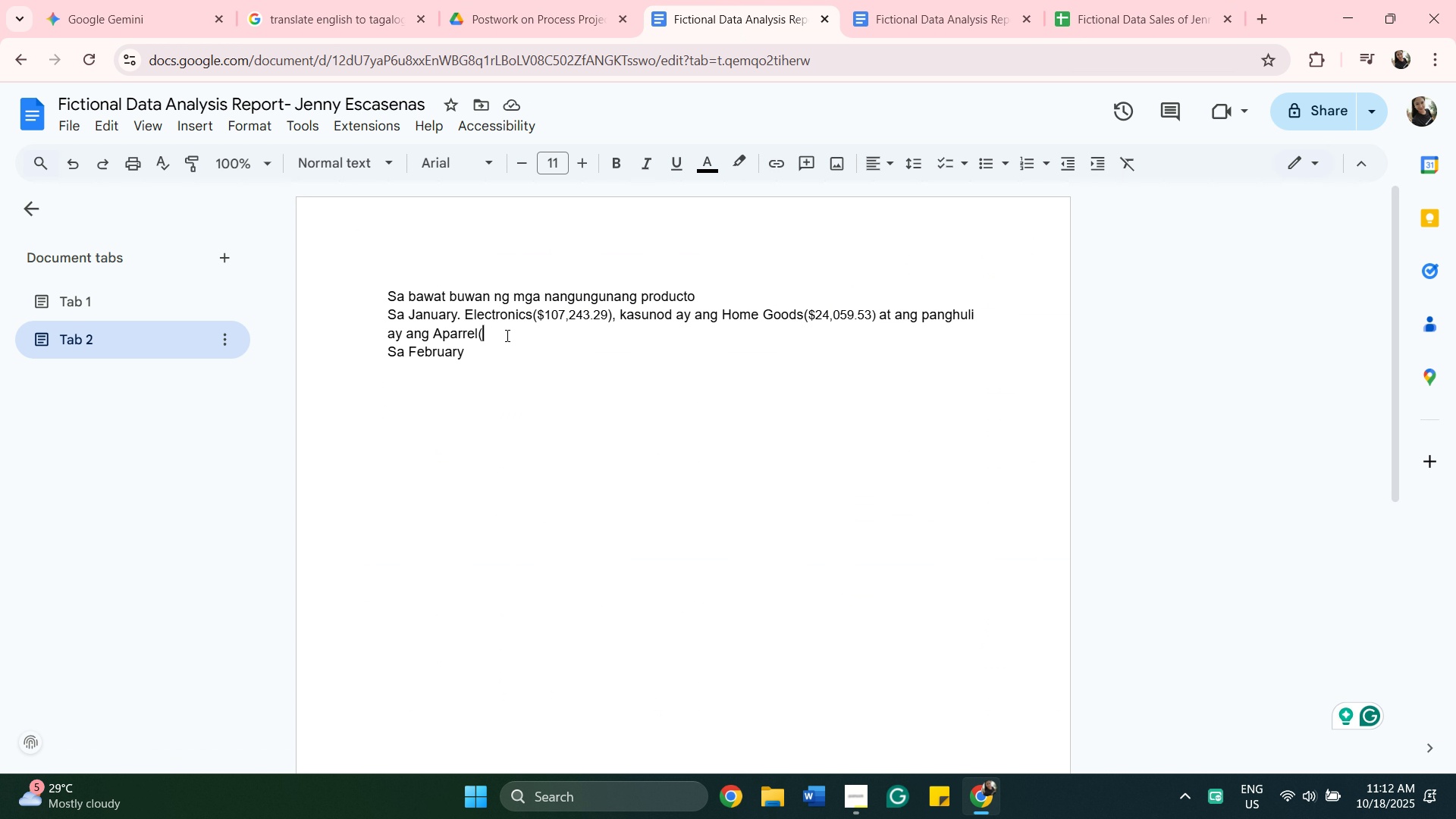 
key(Control+V)
 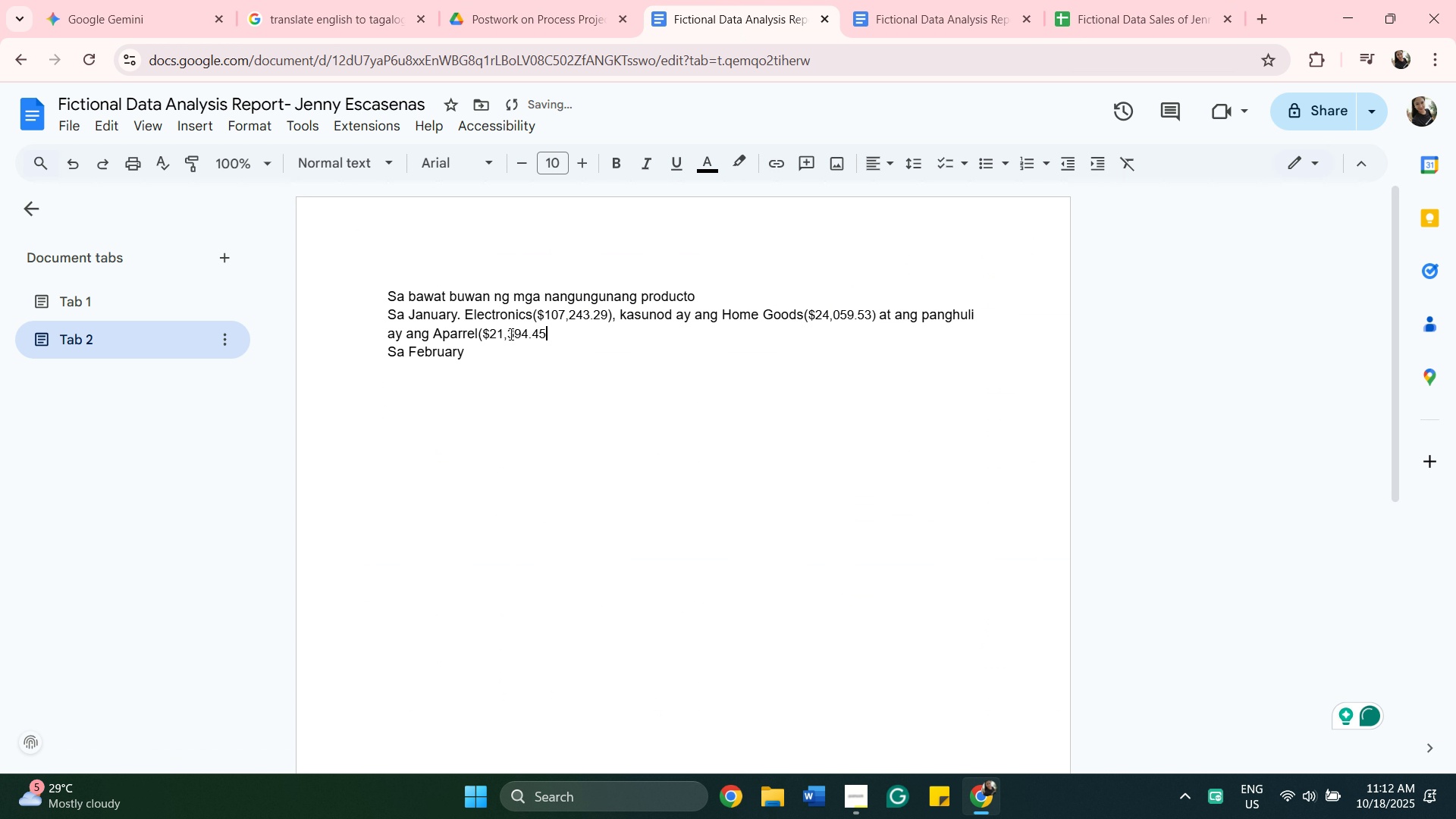 
key(Shift+0)
 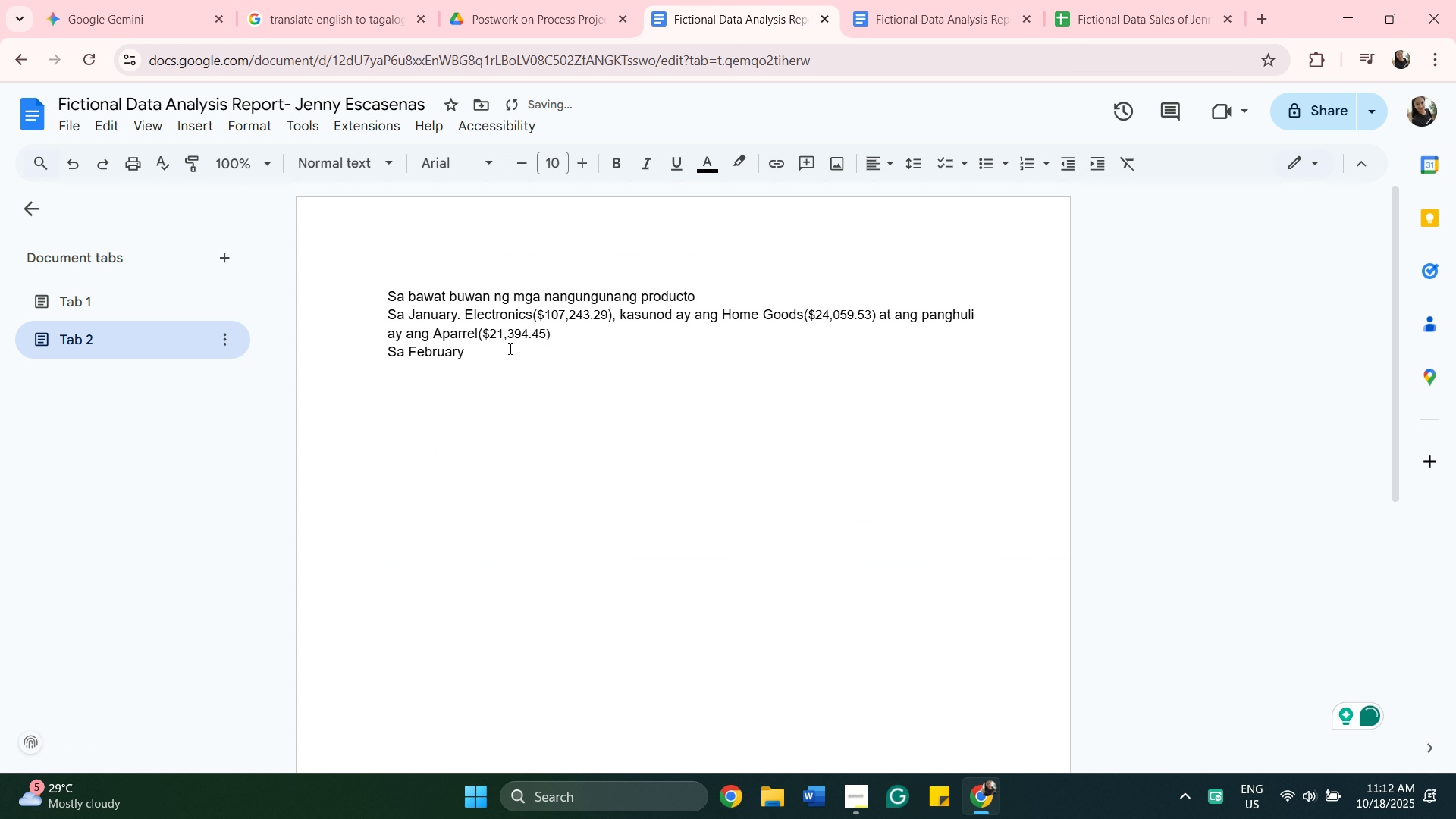 
left_click([509, 348])
 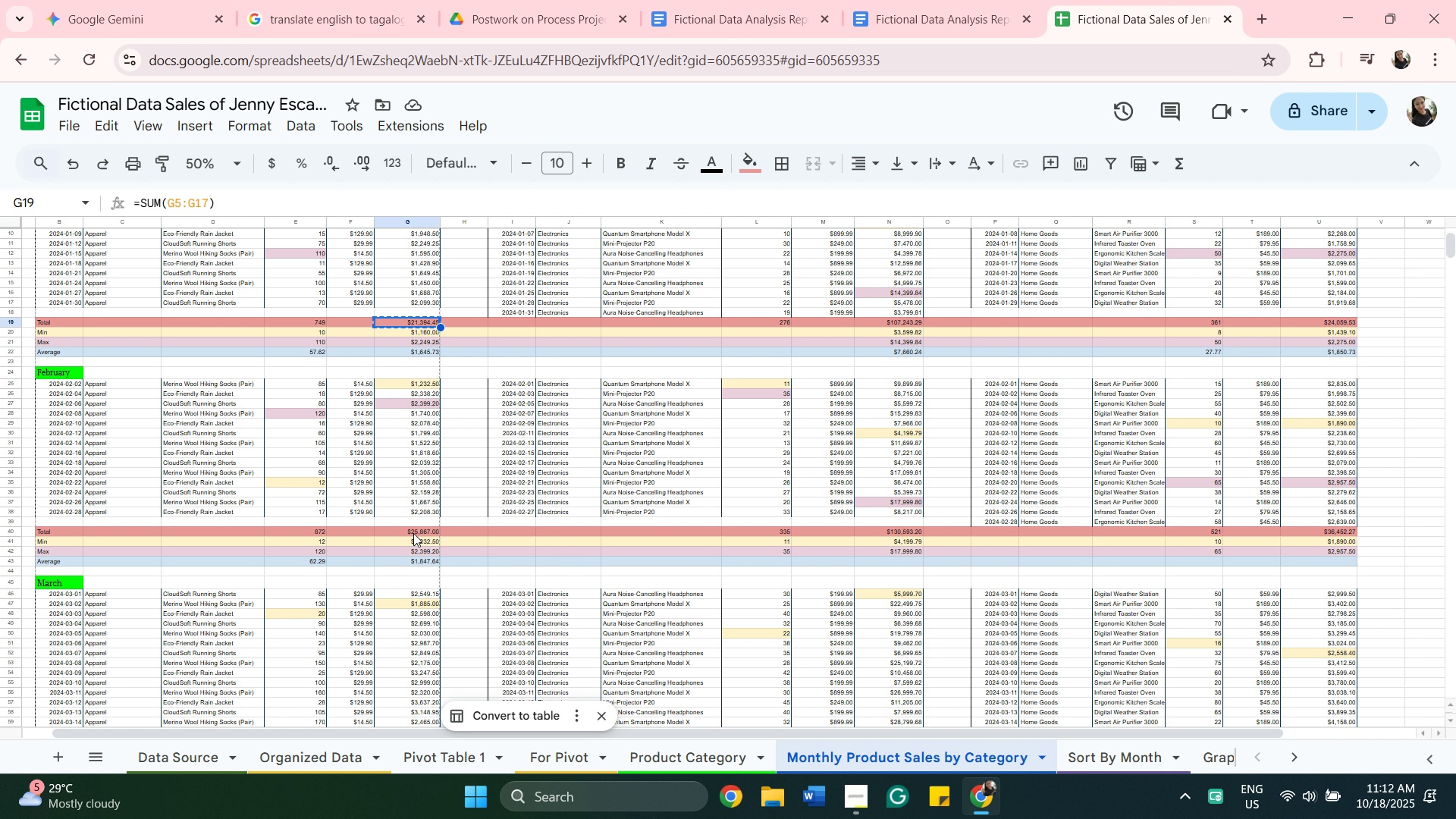 
wait(14.42)
 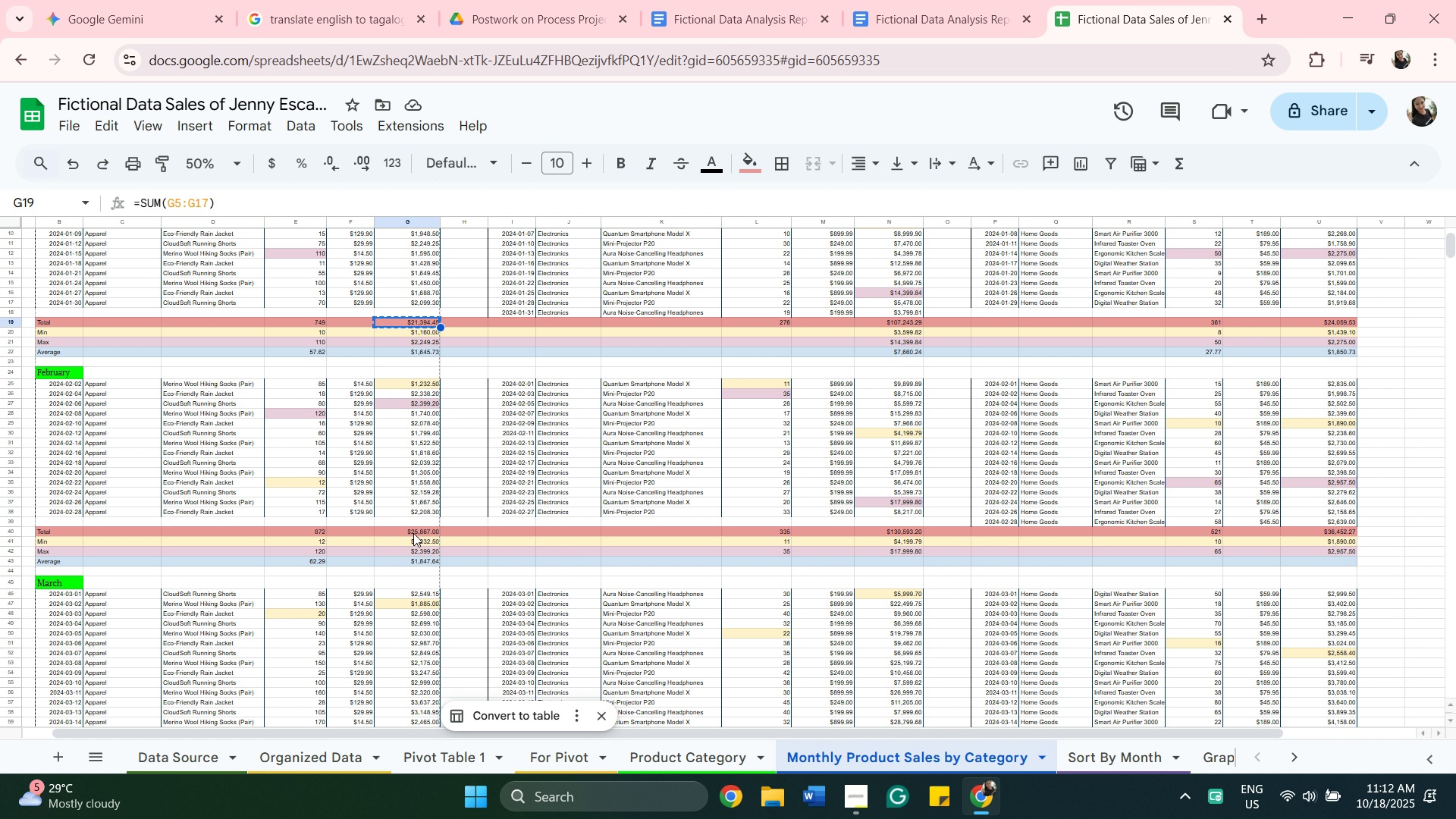 
left_click([892, 531])
 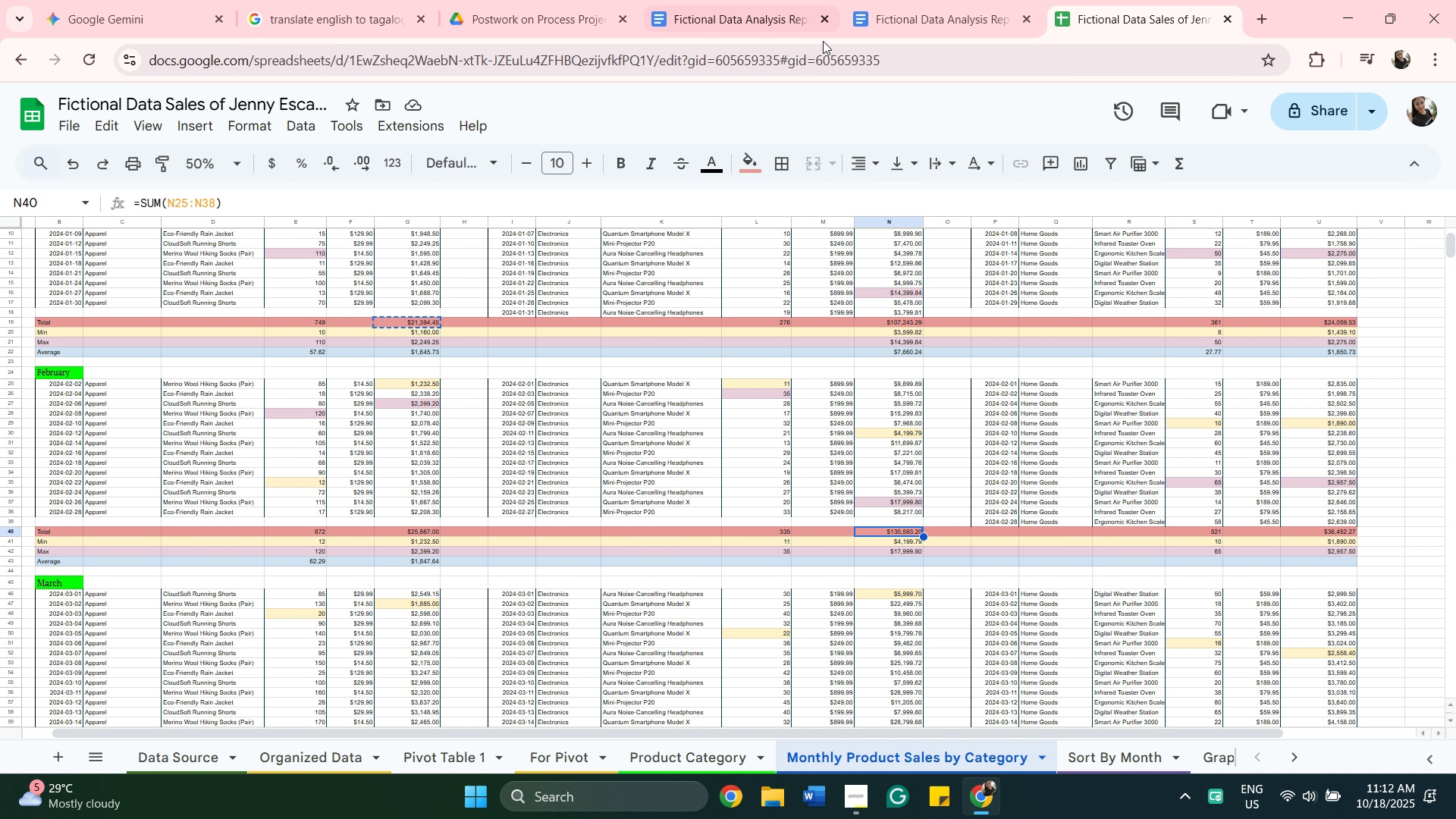 
wait(5.12)
 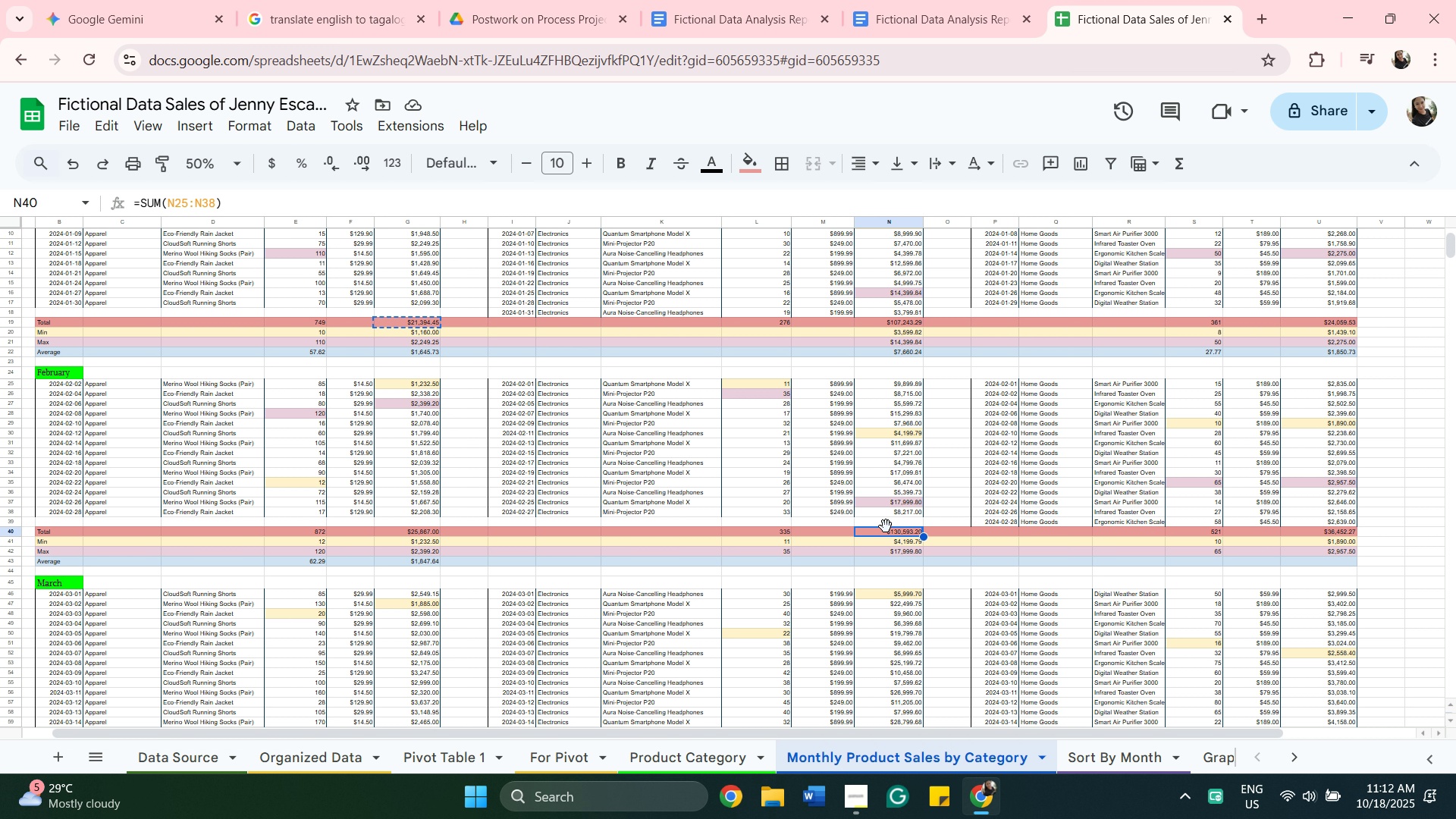 
mouse_move([871, 17])
 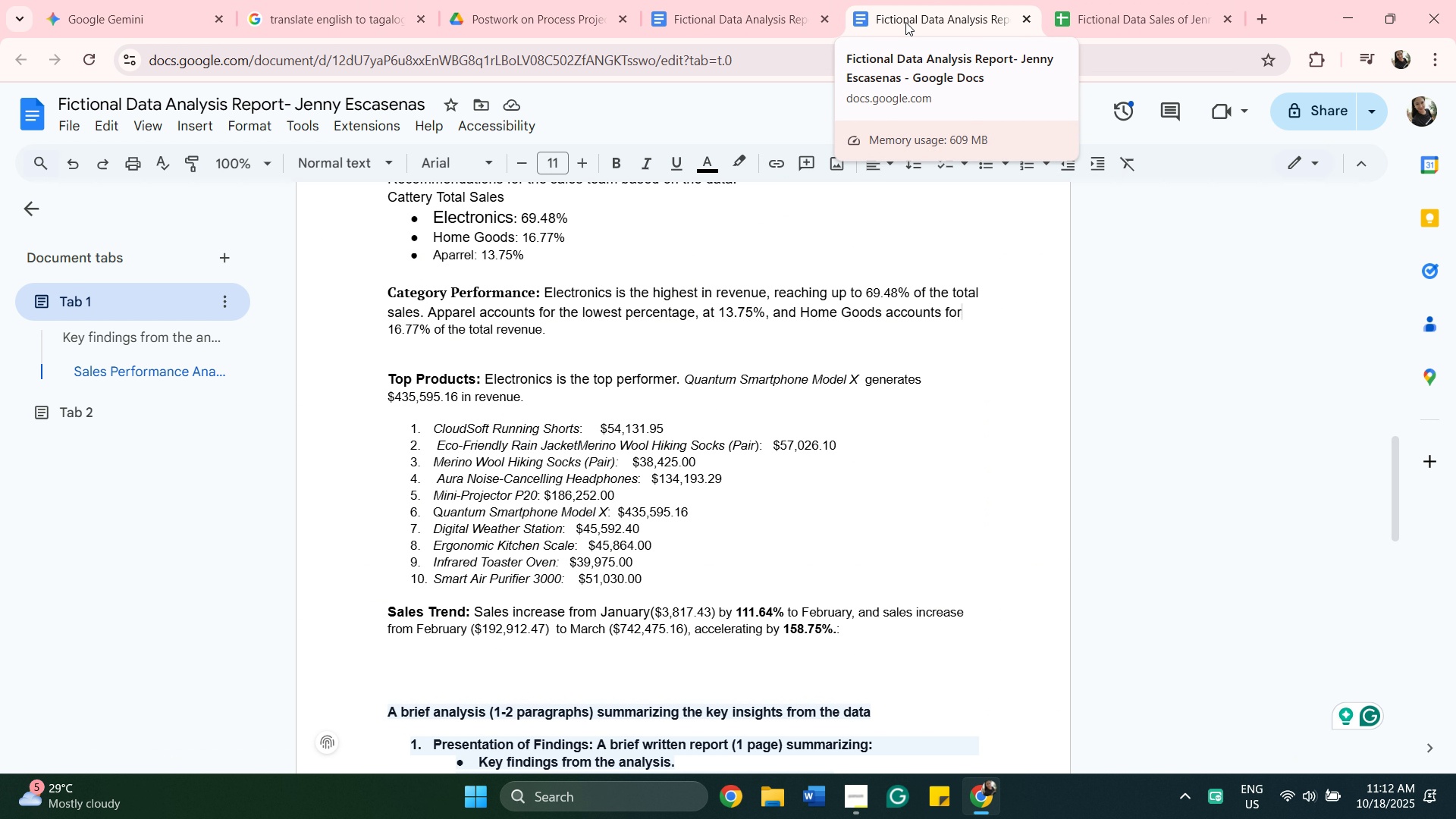 
left_click_drag(start_coordinate=[905, 22], to_coordinate=[770, 22])
 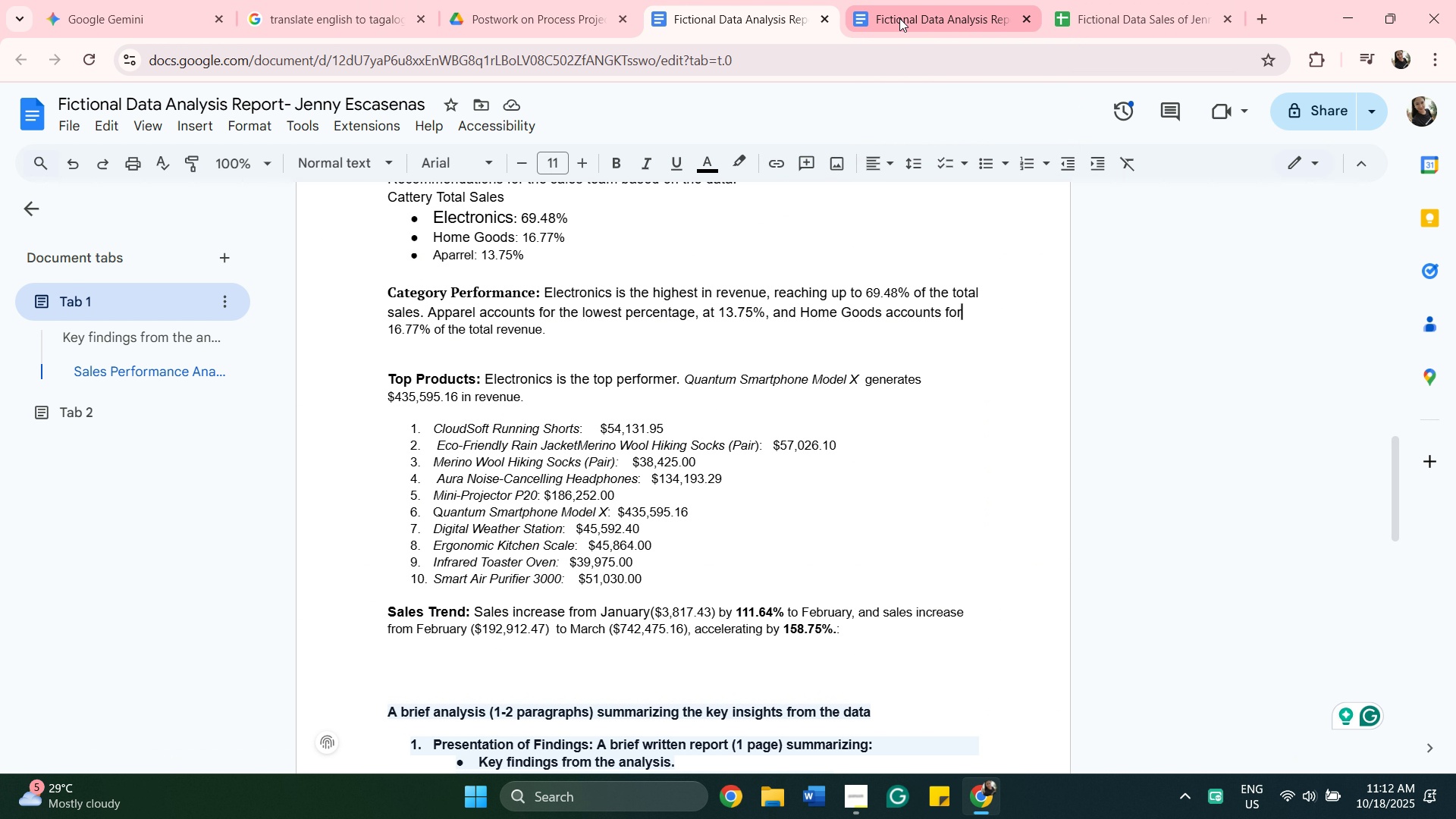 
left_click([899, 18])
 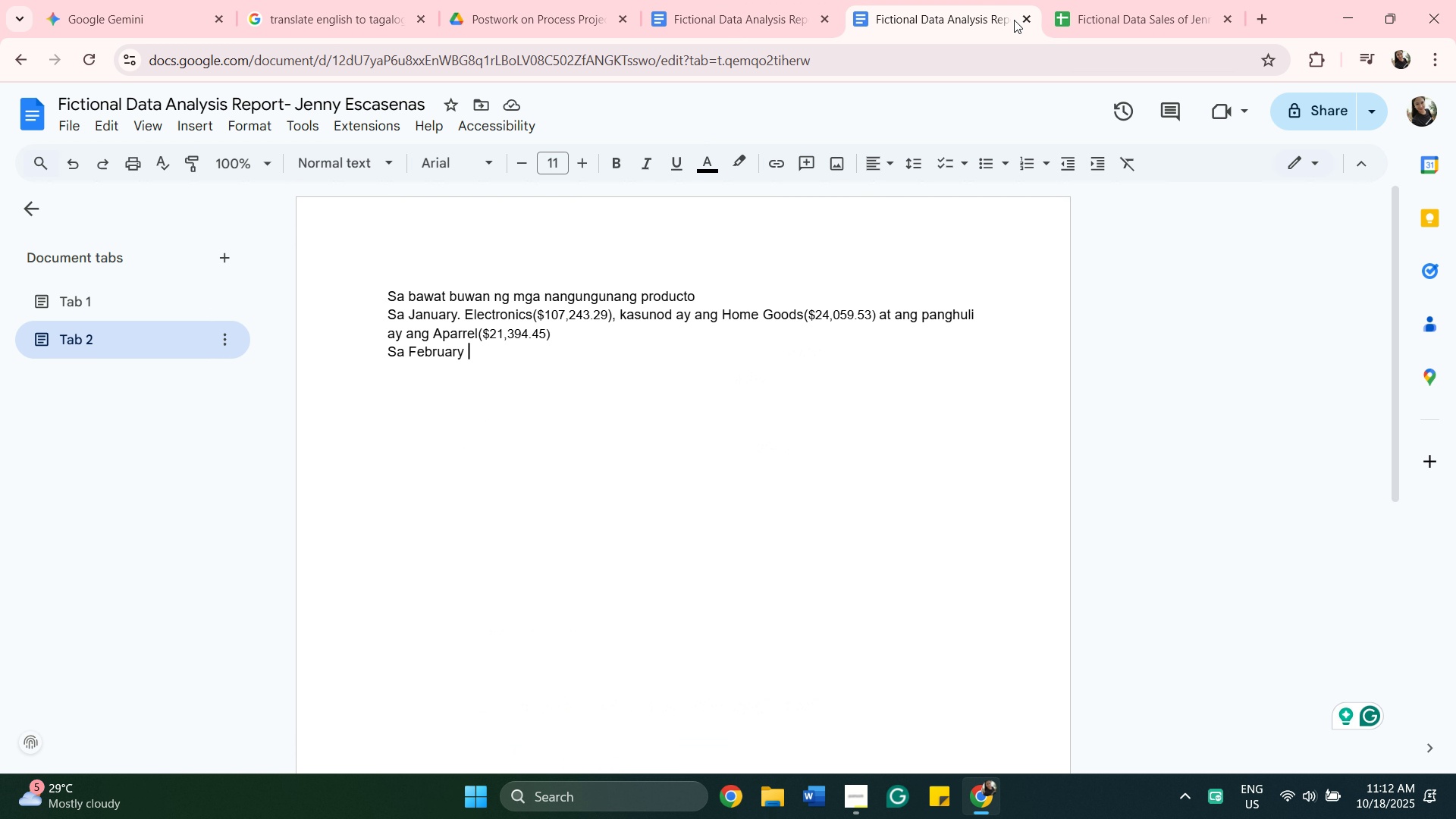 
wait(11.96)
 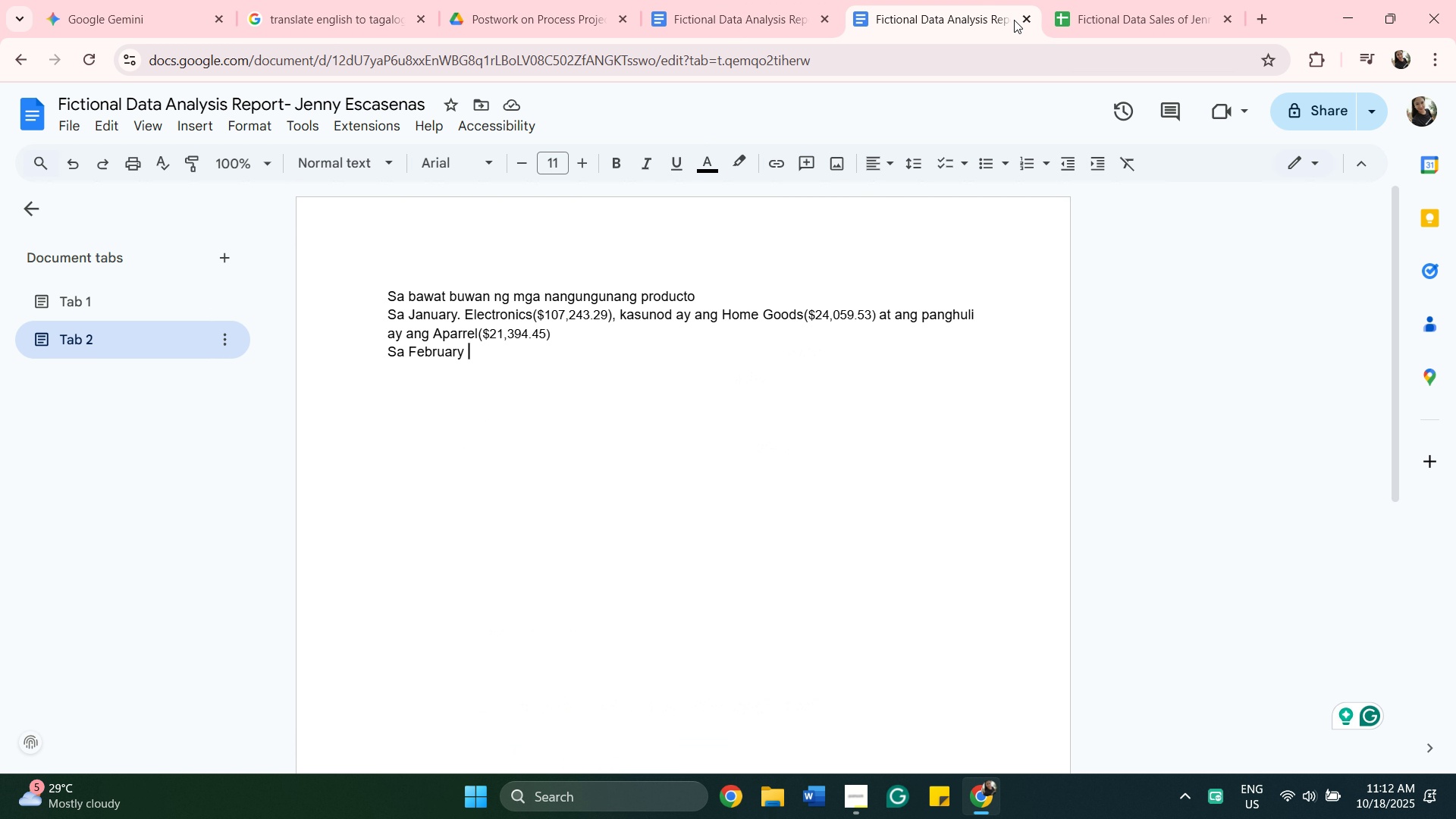 
mouse_move([899, 532])
 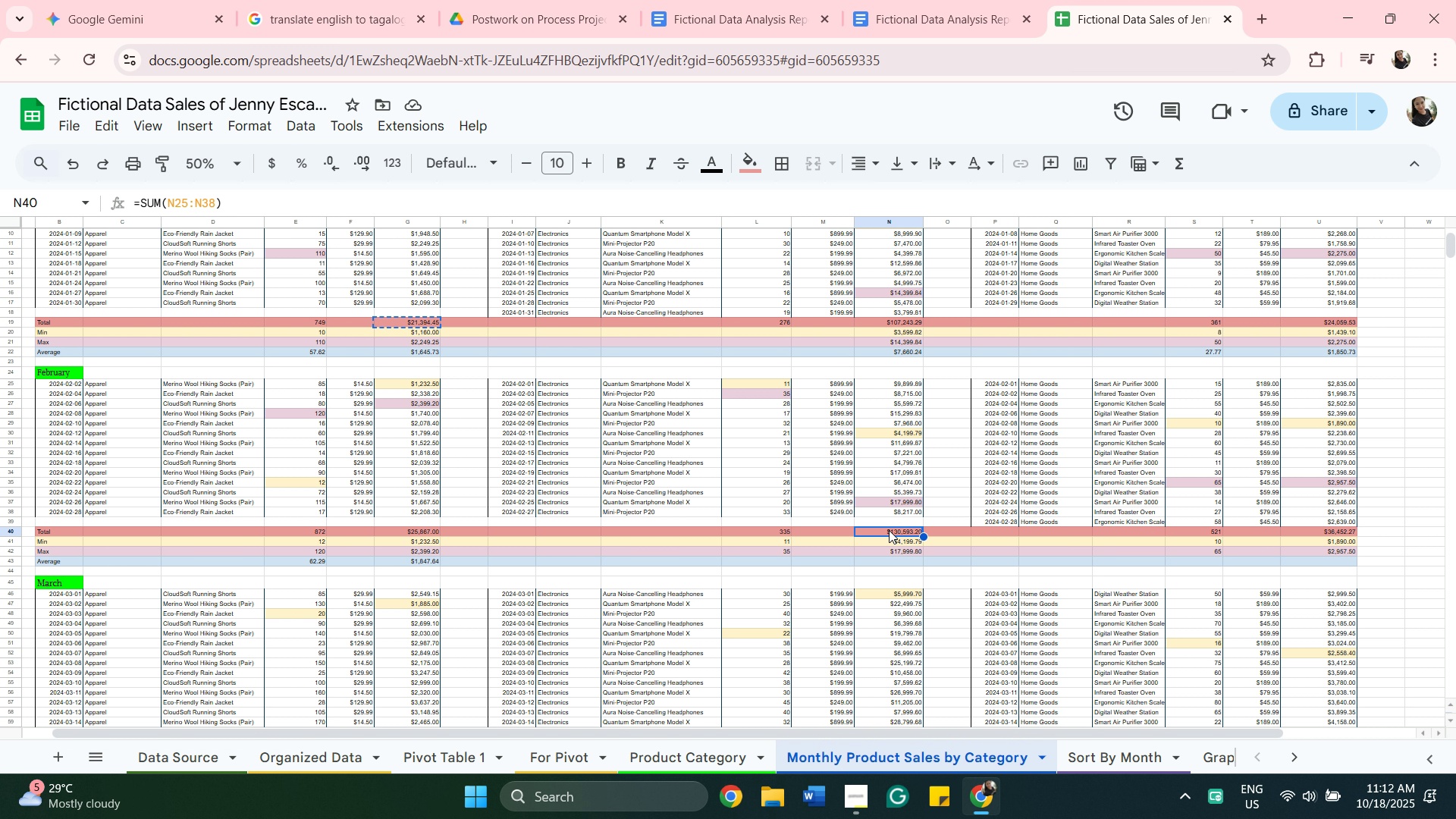 
right_click([889, 530])
 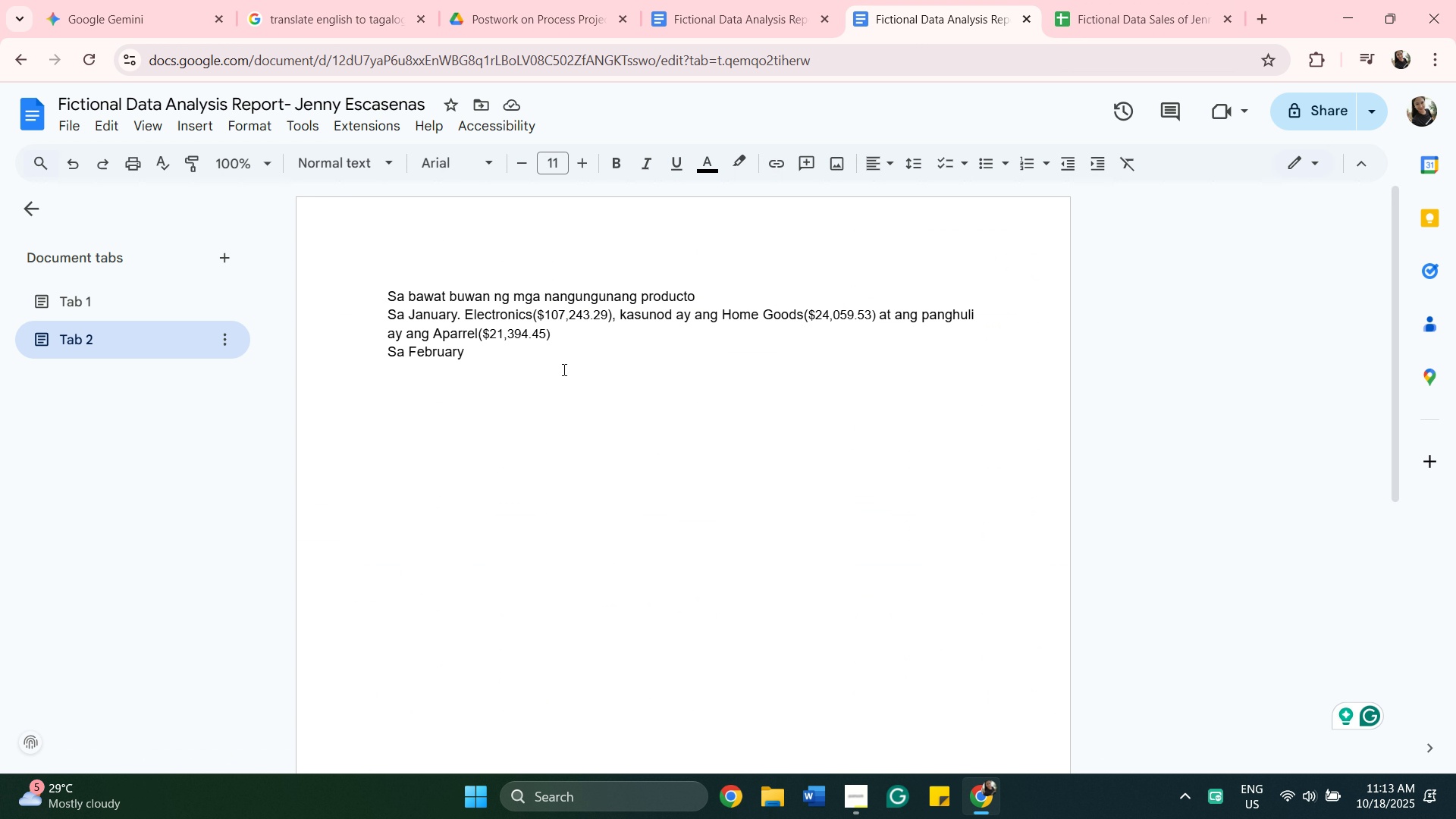 
wait(8.47)
 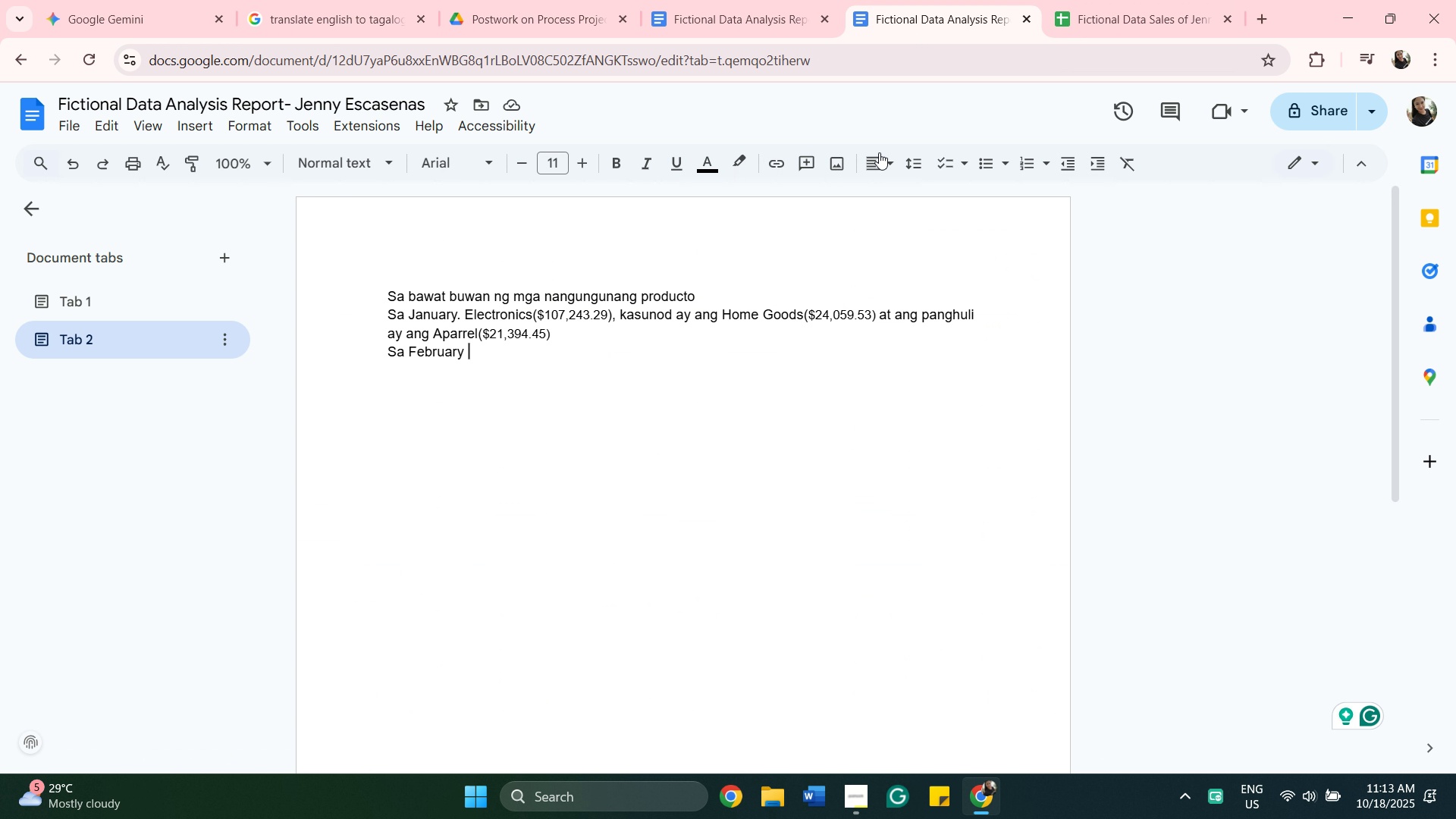 
key(Shift+9)
 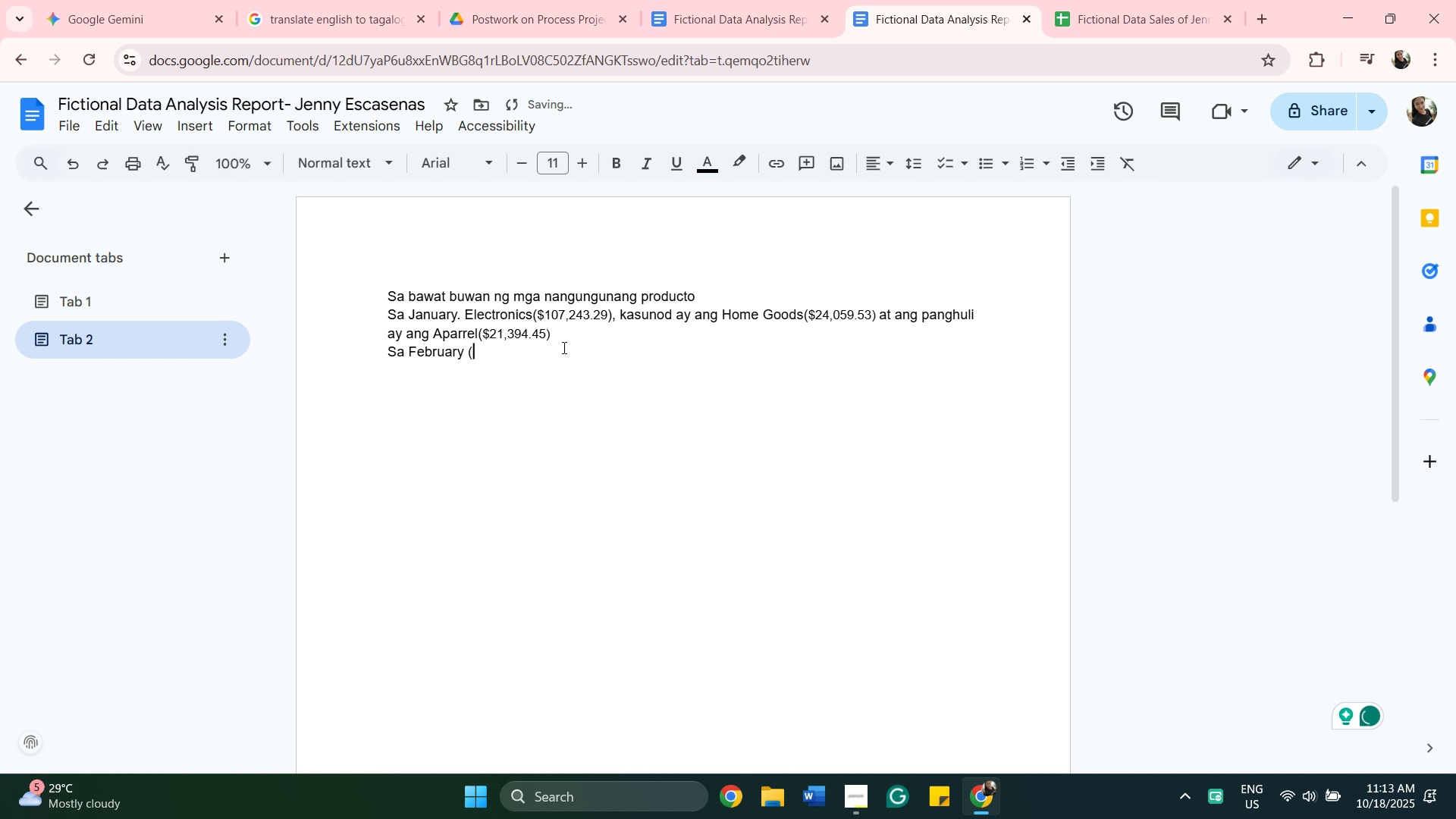 
right_click([563, 347])
 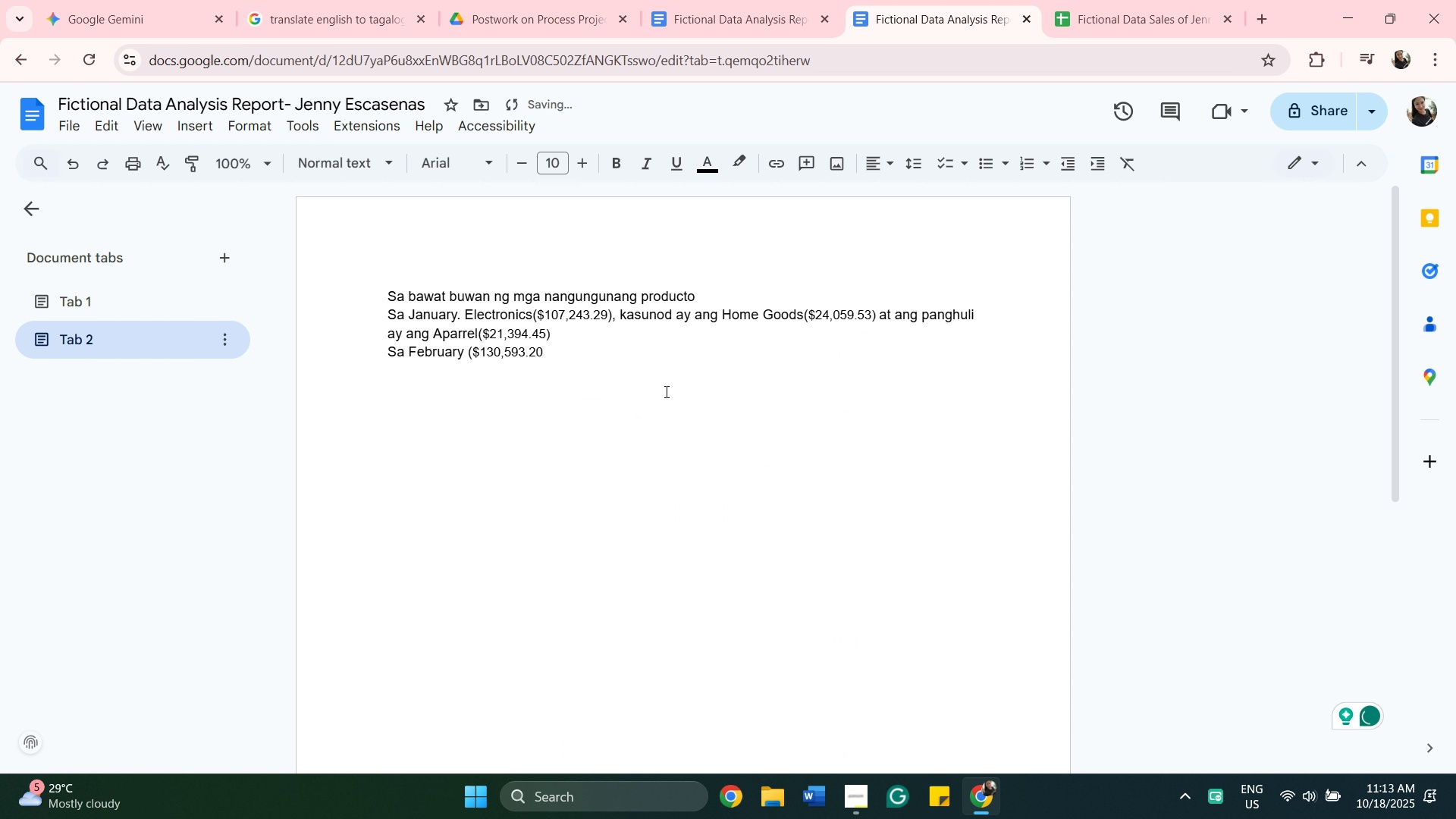 
key(Shift+0)
 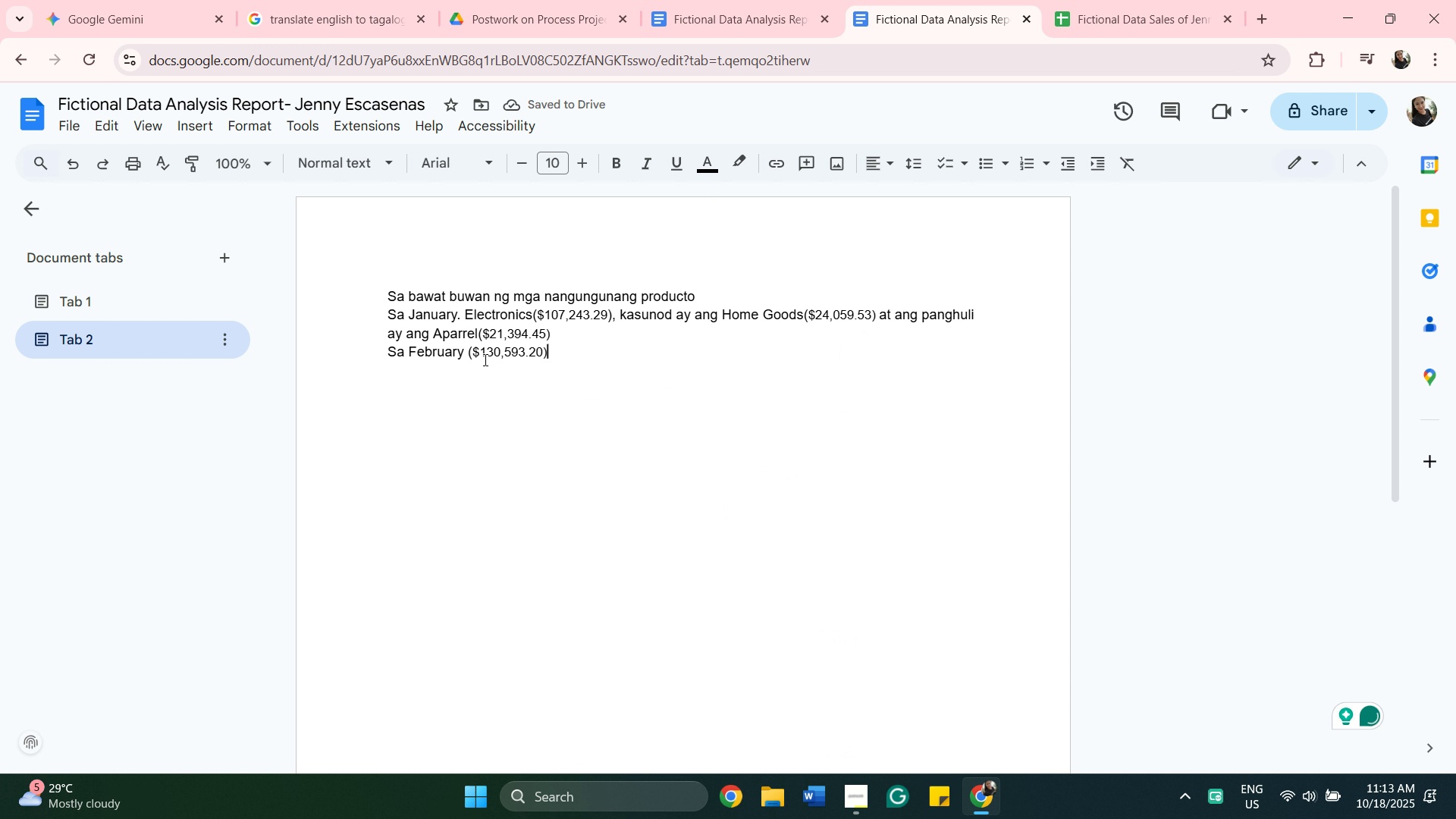 
left_click([469, 352])
 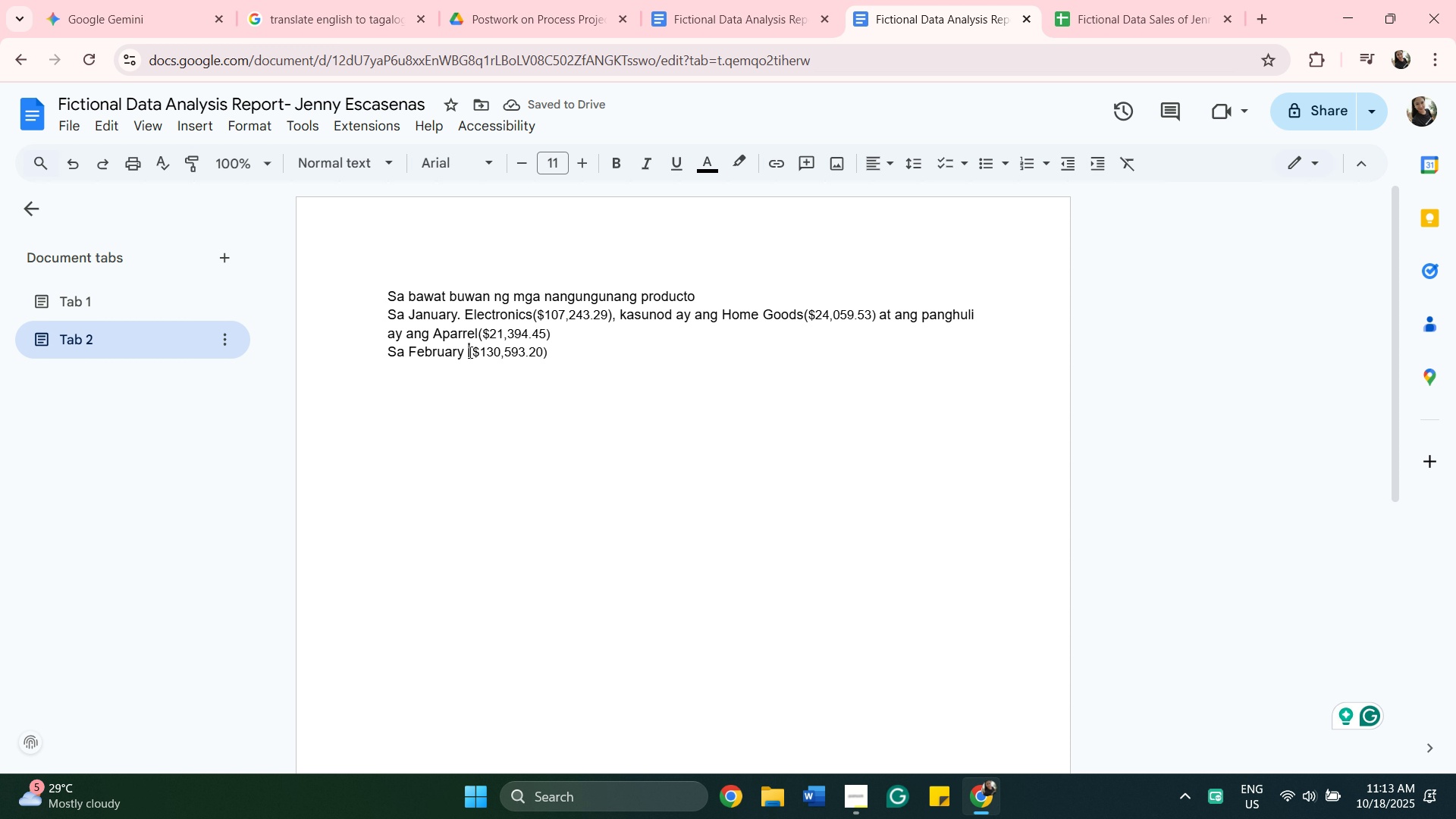 
type(Electronics,)
key(Backspace)
 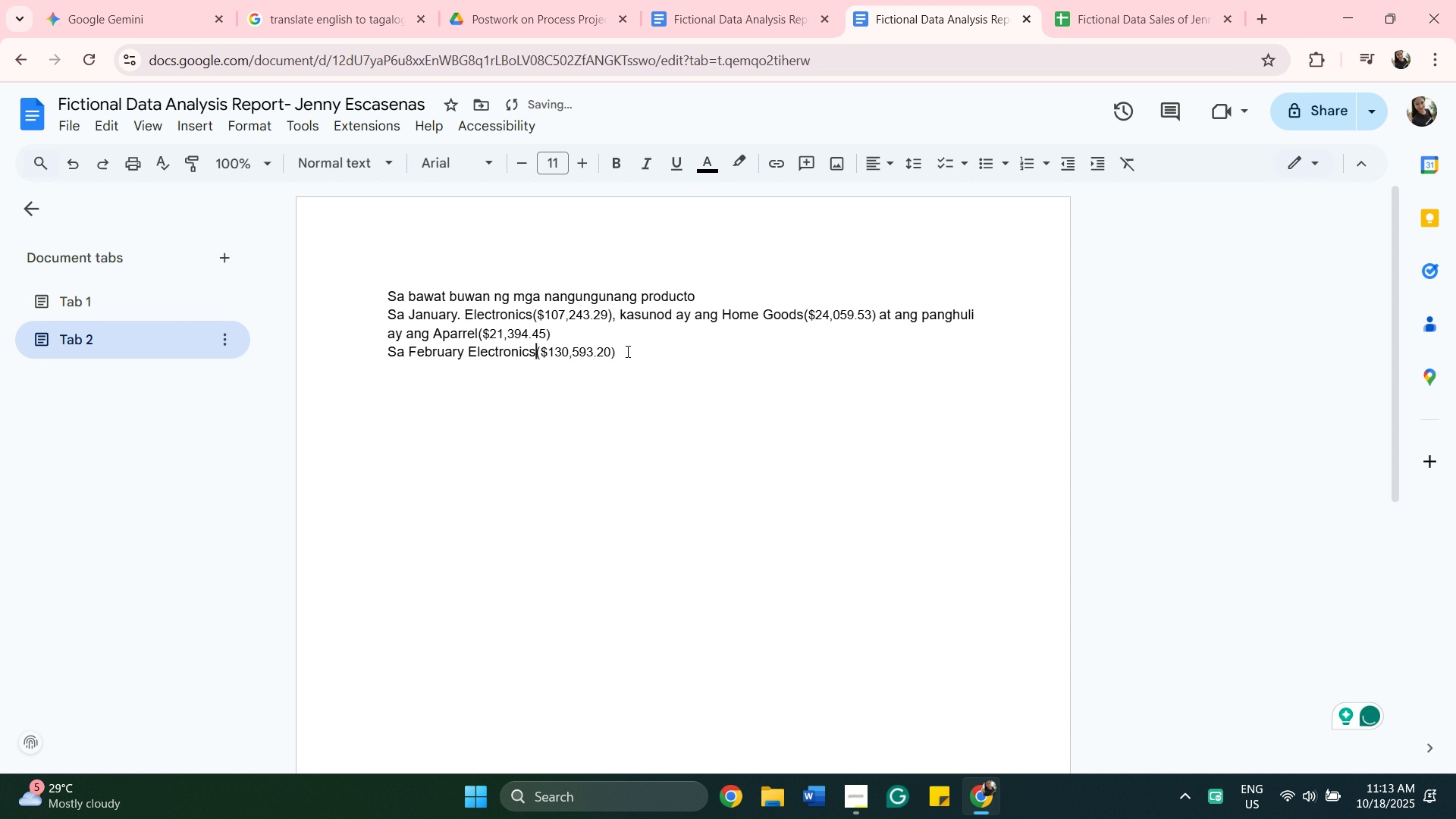 
left_click([628, 352])
 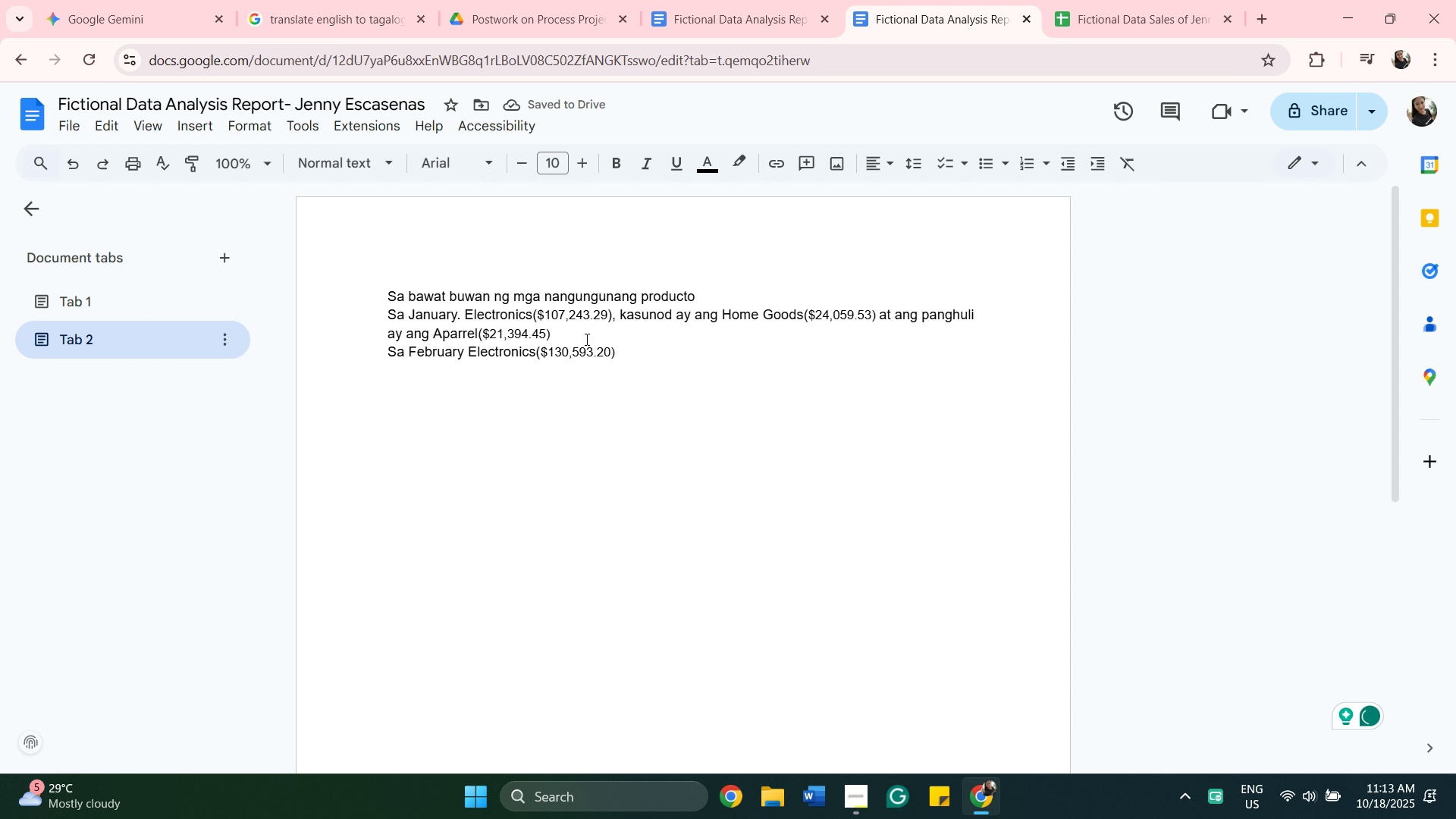 
type(, Home Goods()
 